 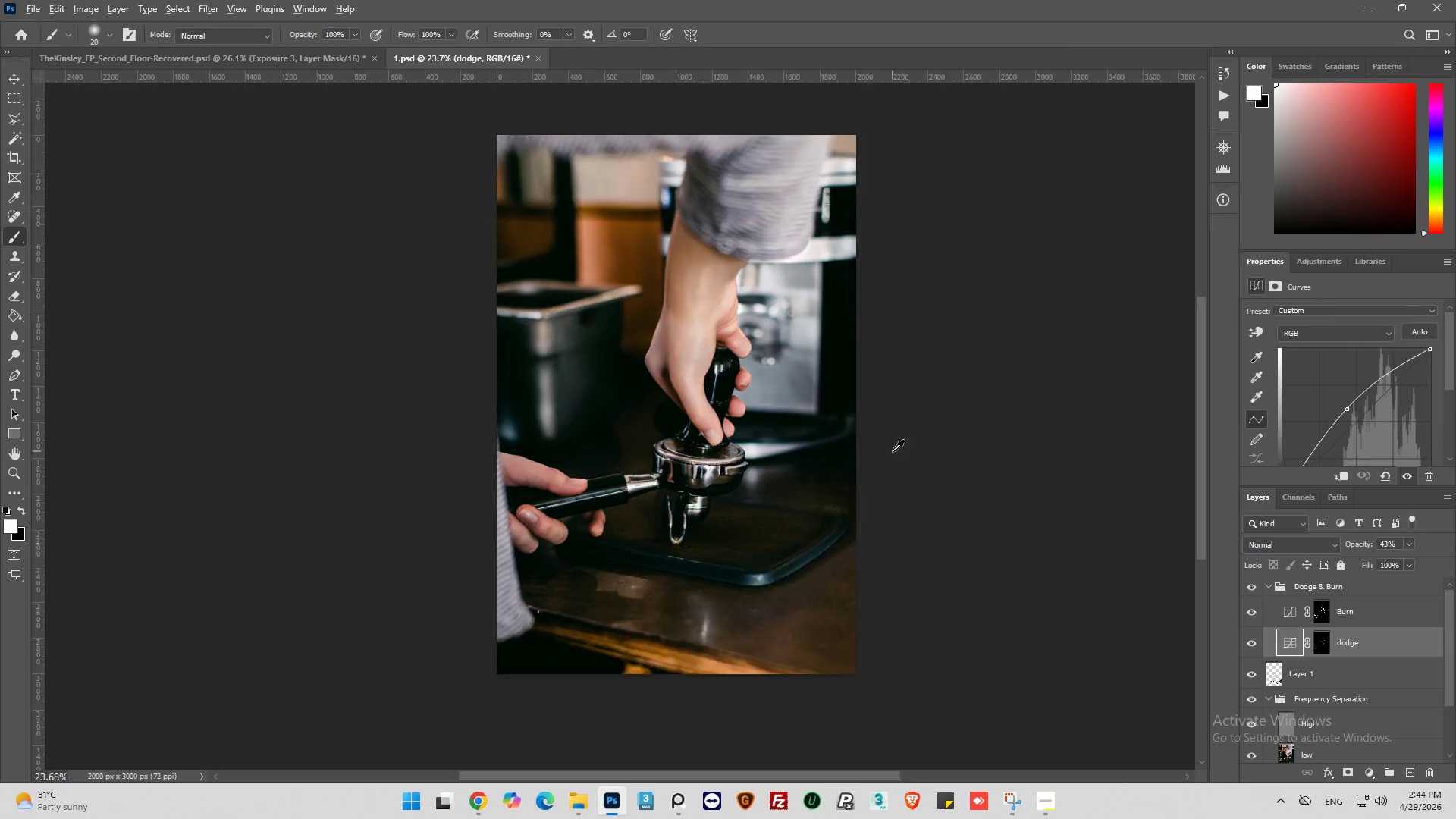 
scroll: coordinate [764, 456], scroll_direction: up, amount: 13.0
 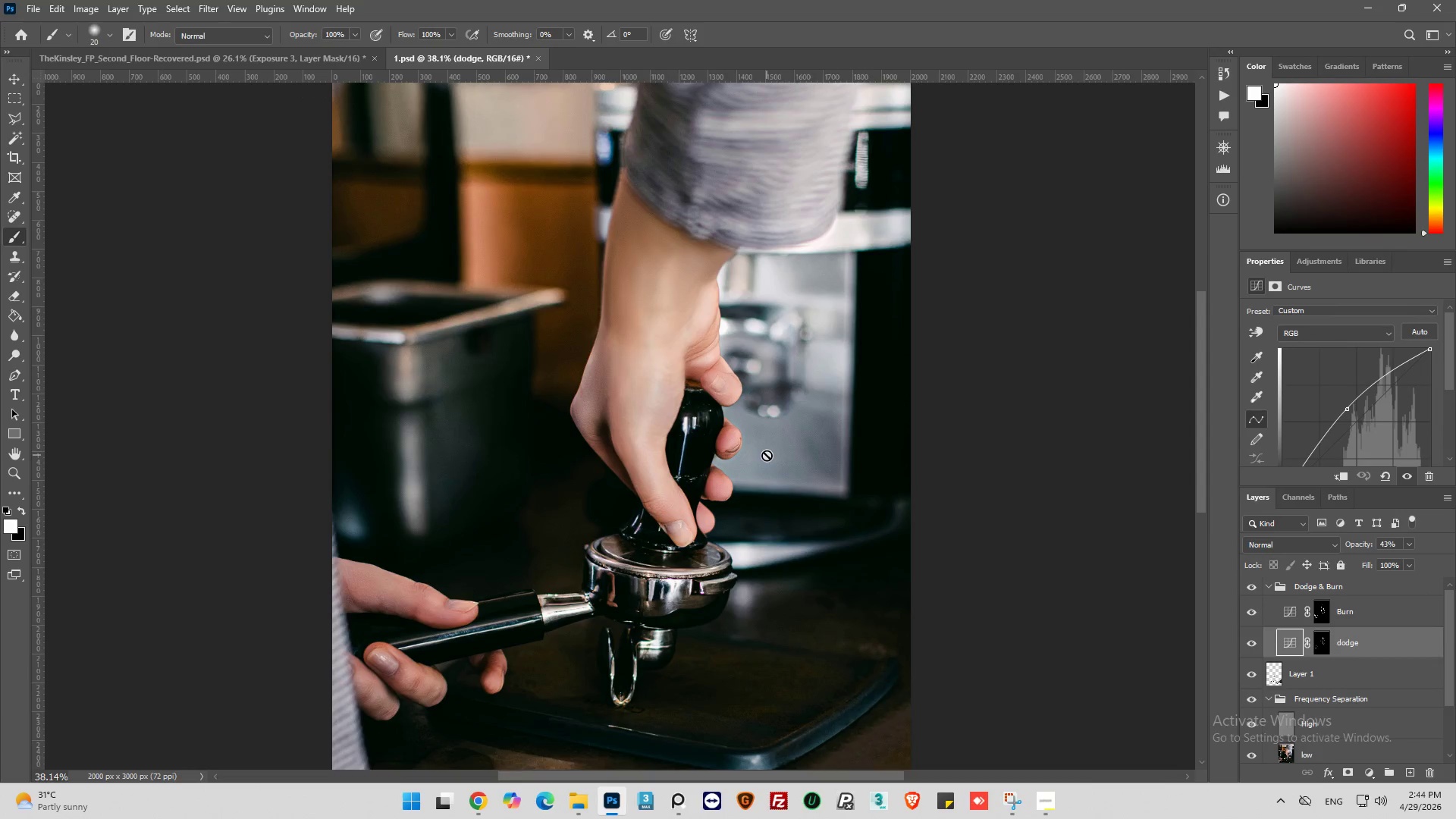 
scroll: coordinate [768, 453], scroll_direction: down, amount: 2.0
 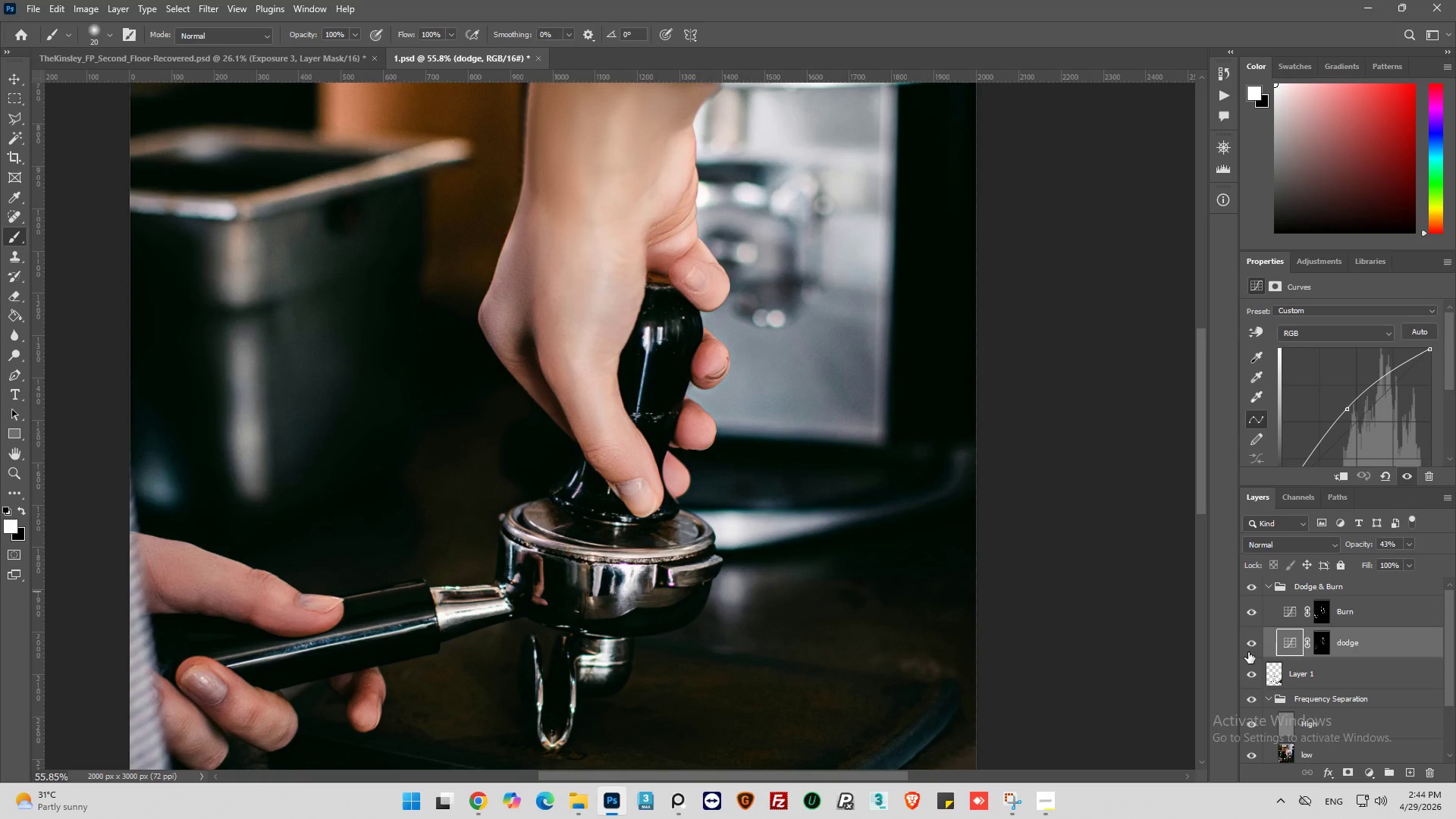 
left_click([1249, 648])
 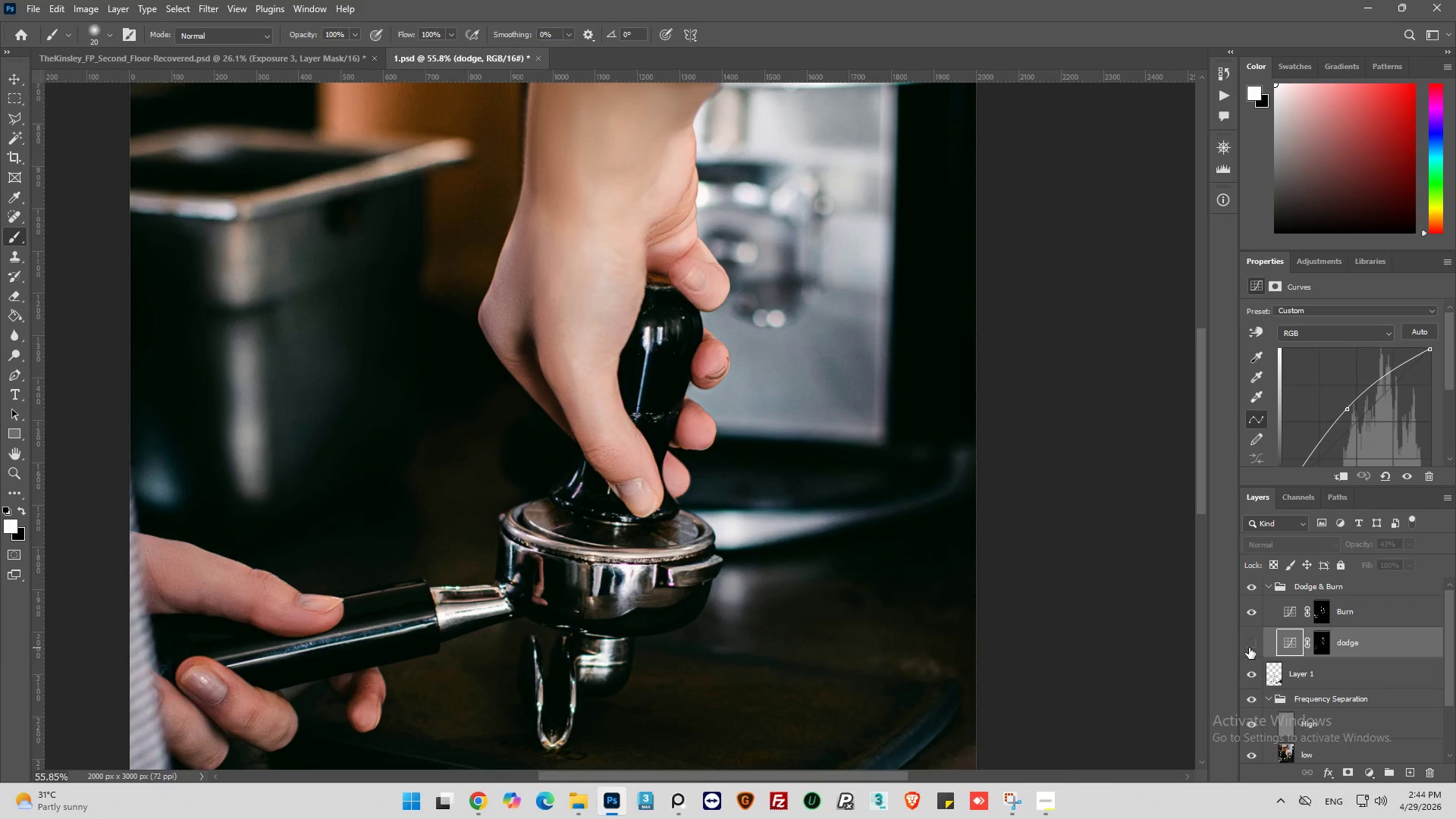 
left_click([1249, 648])
 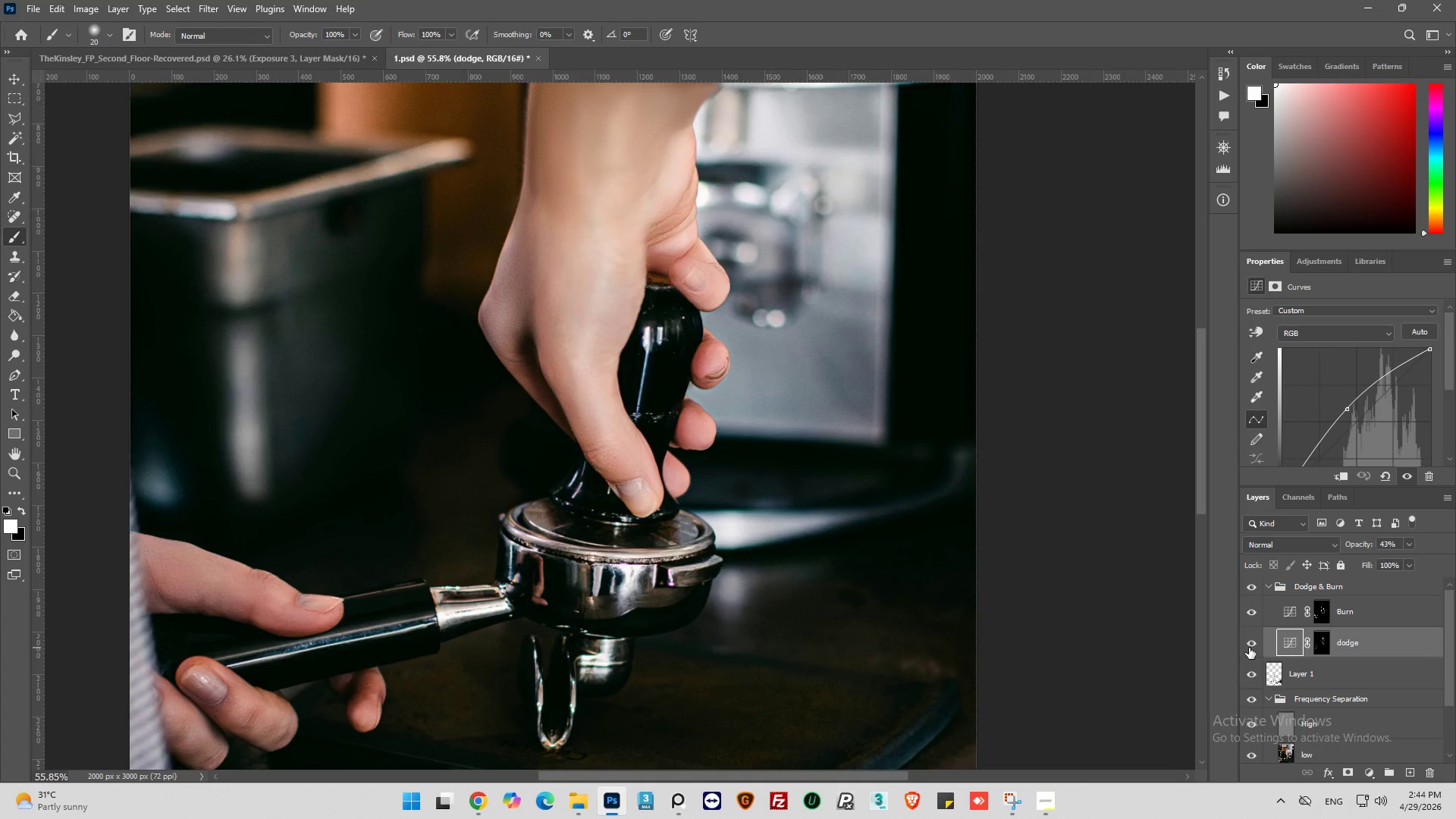 
left_click([1249, 648])
 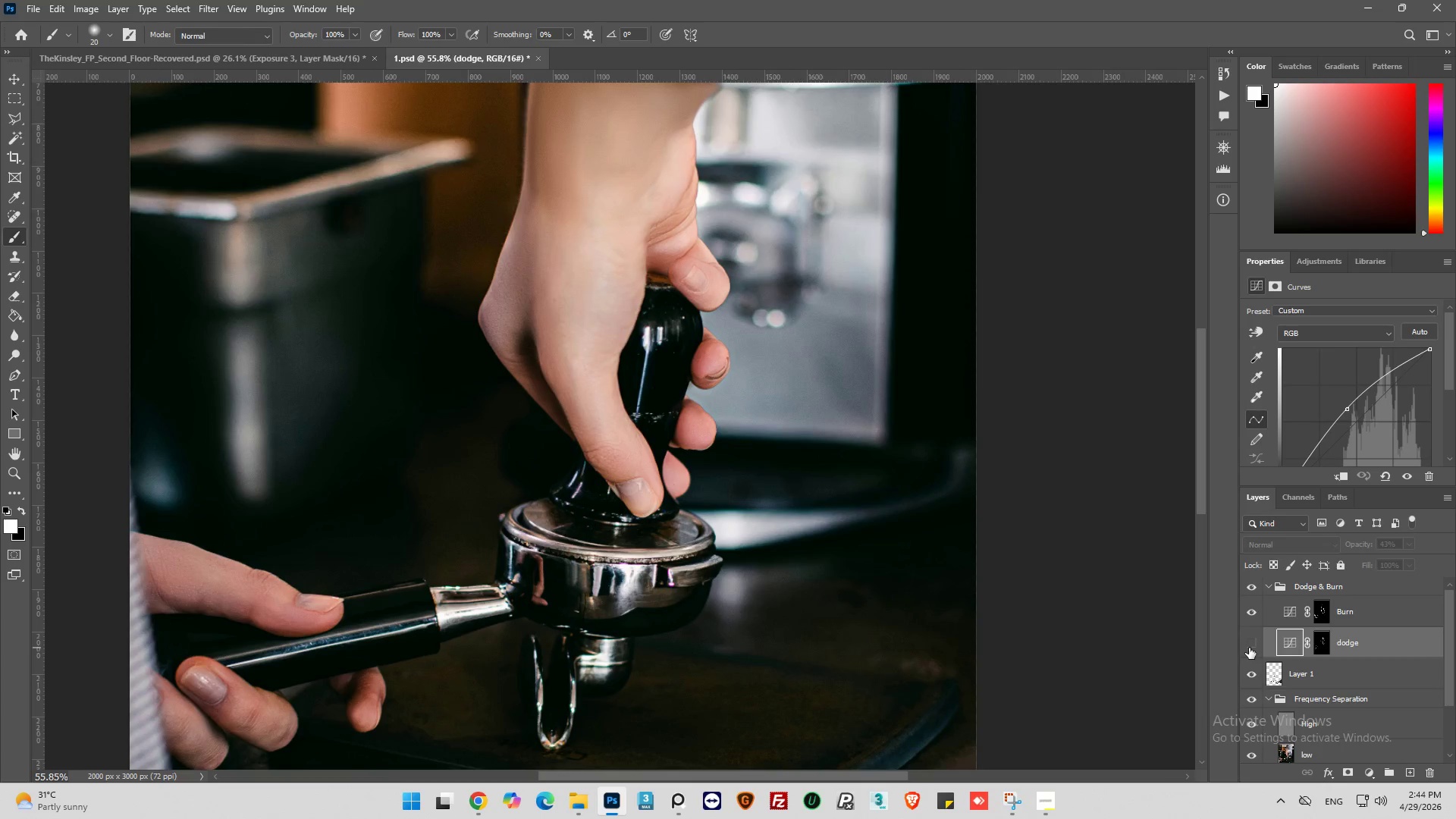 
left_click([1249, 648])
 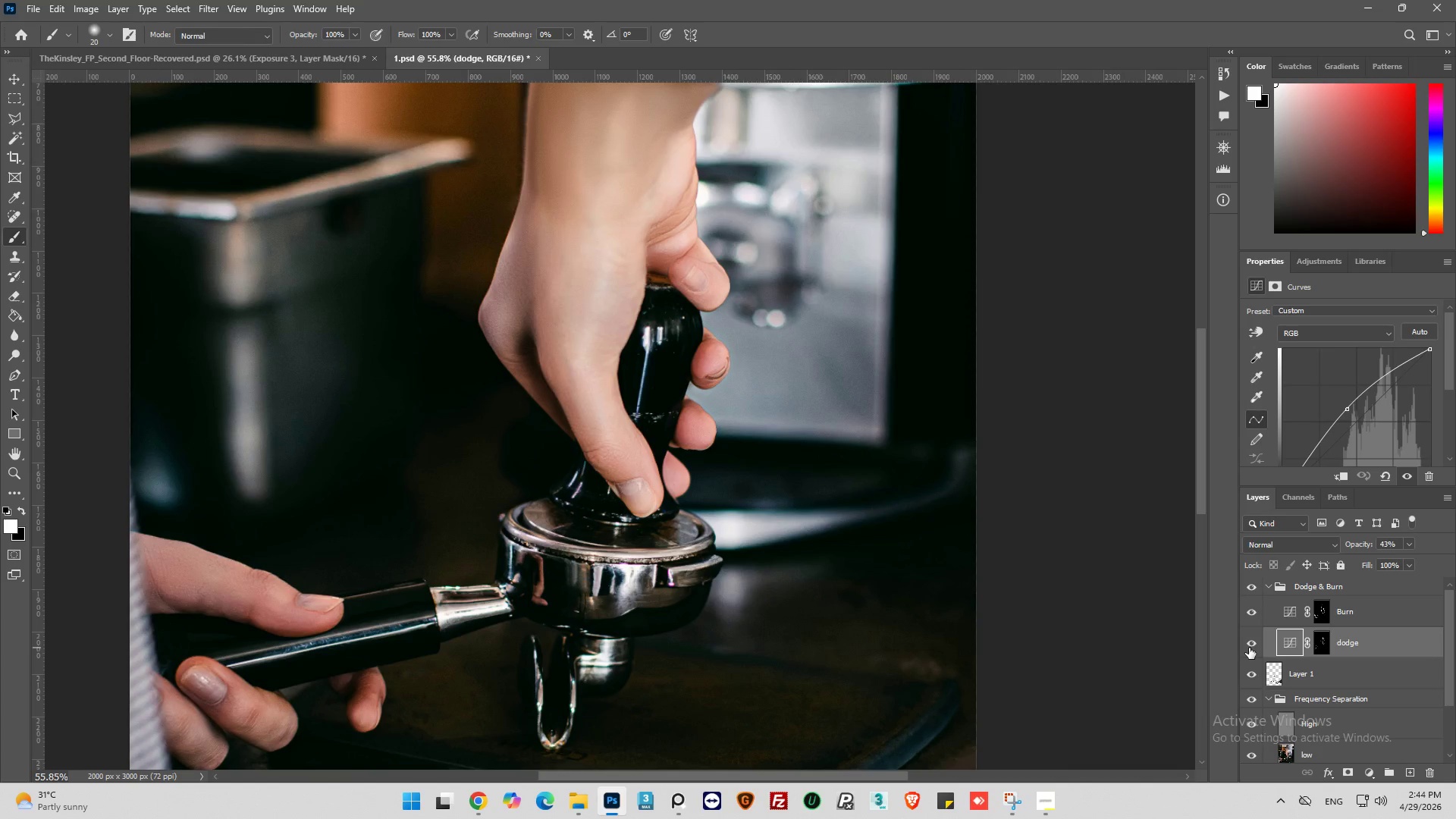 
wait(7.53)
 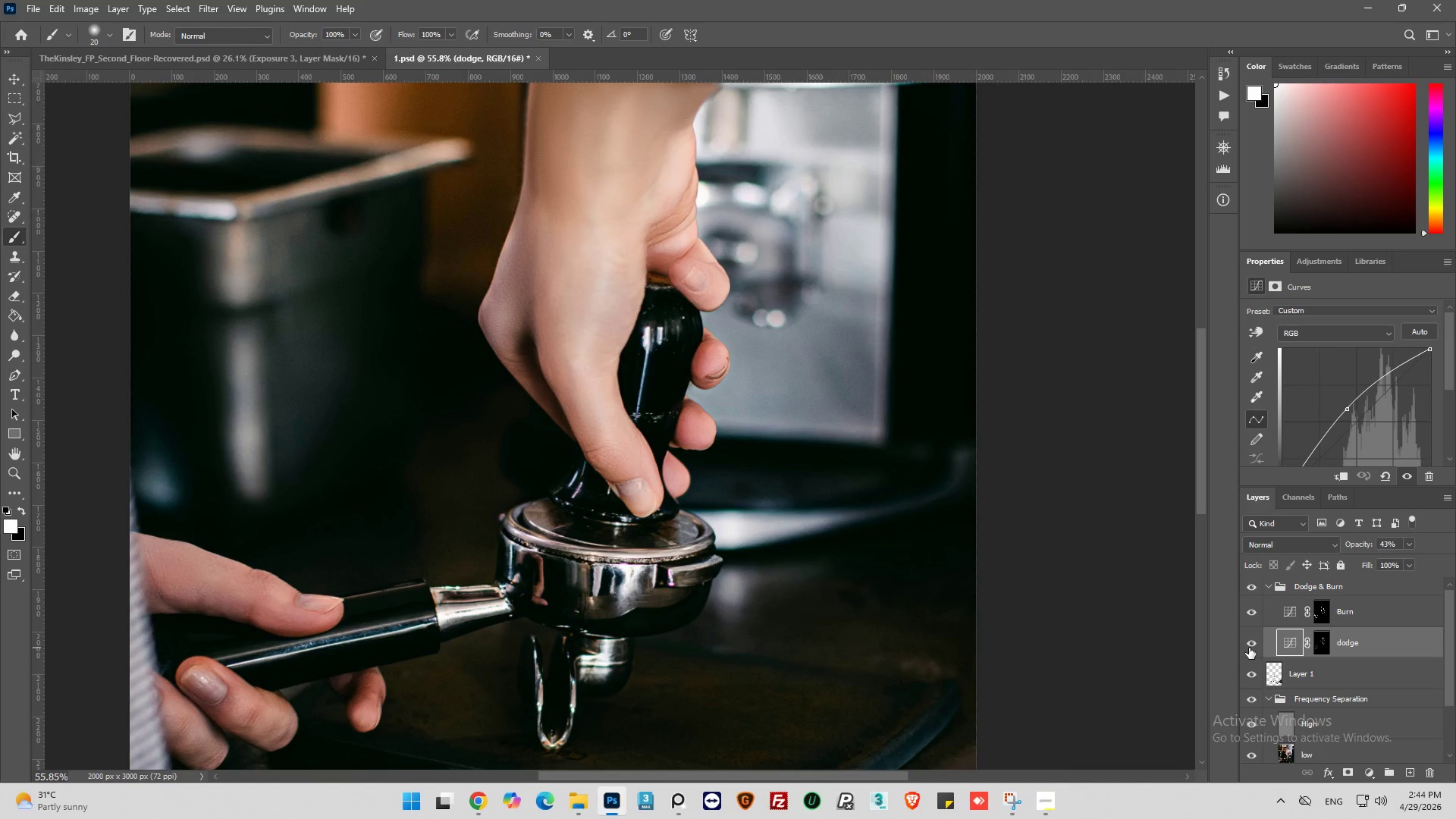 
left_click([475, 803])
 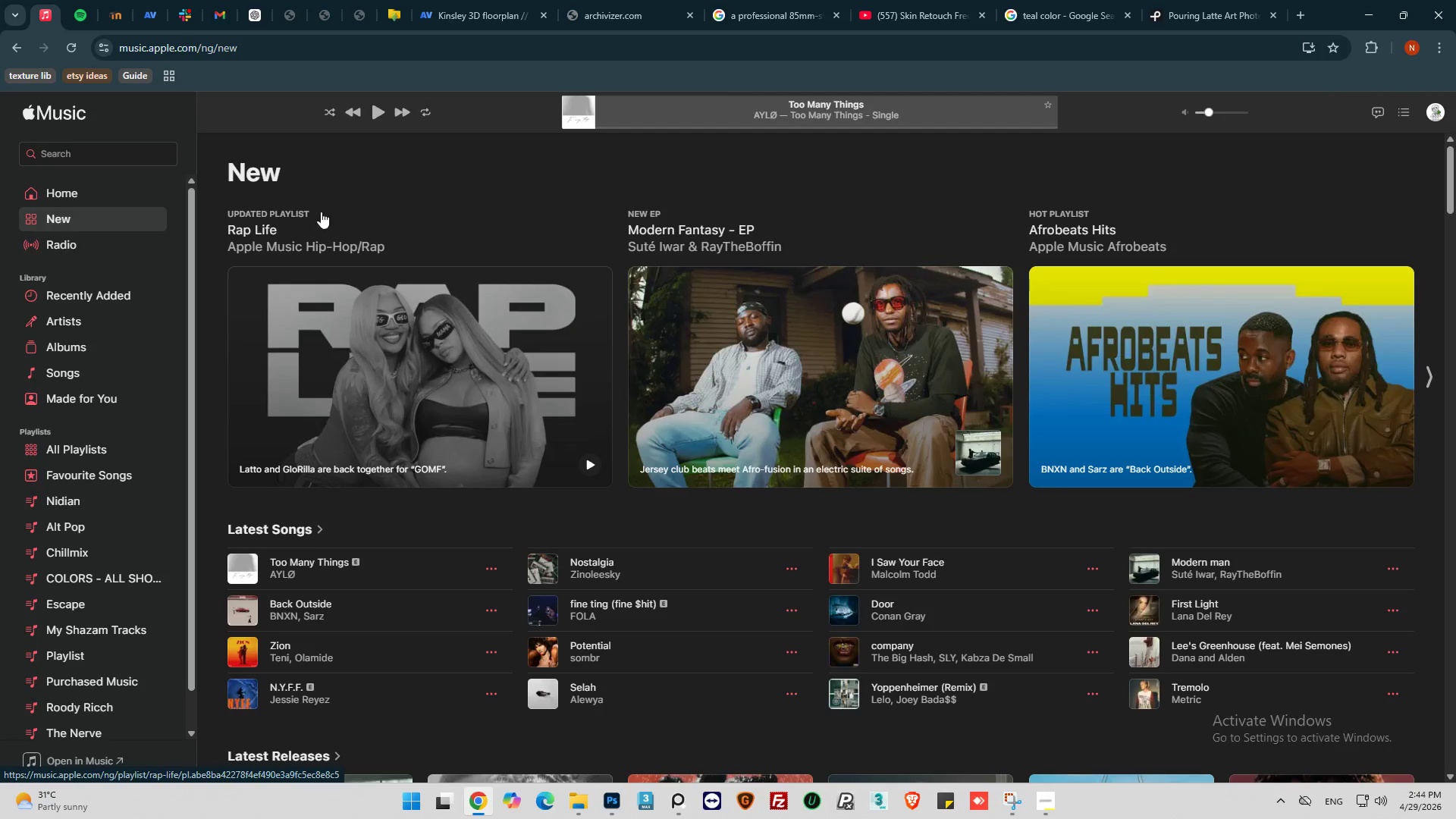 
scroll: coordinate [288, 497], scroll_direction: down, amount: 2.0
 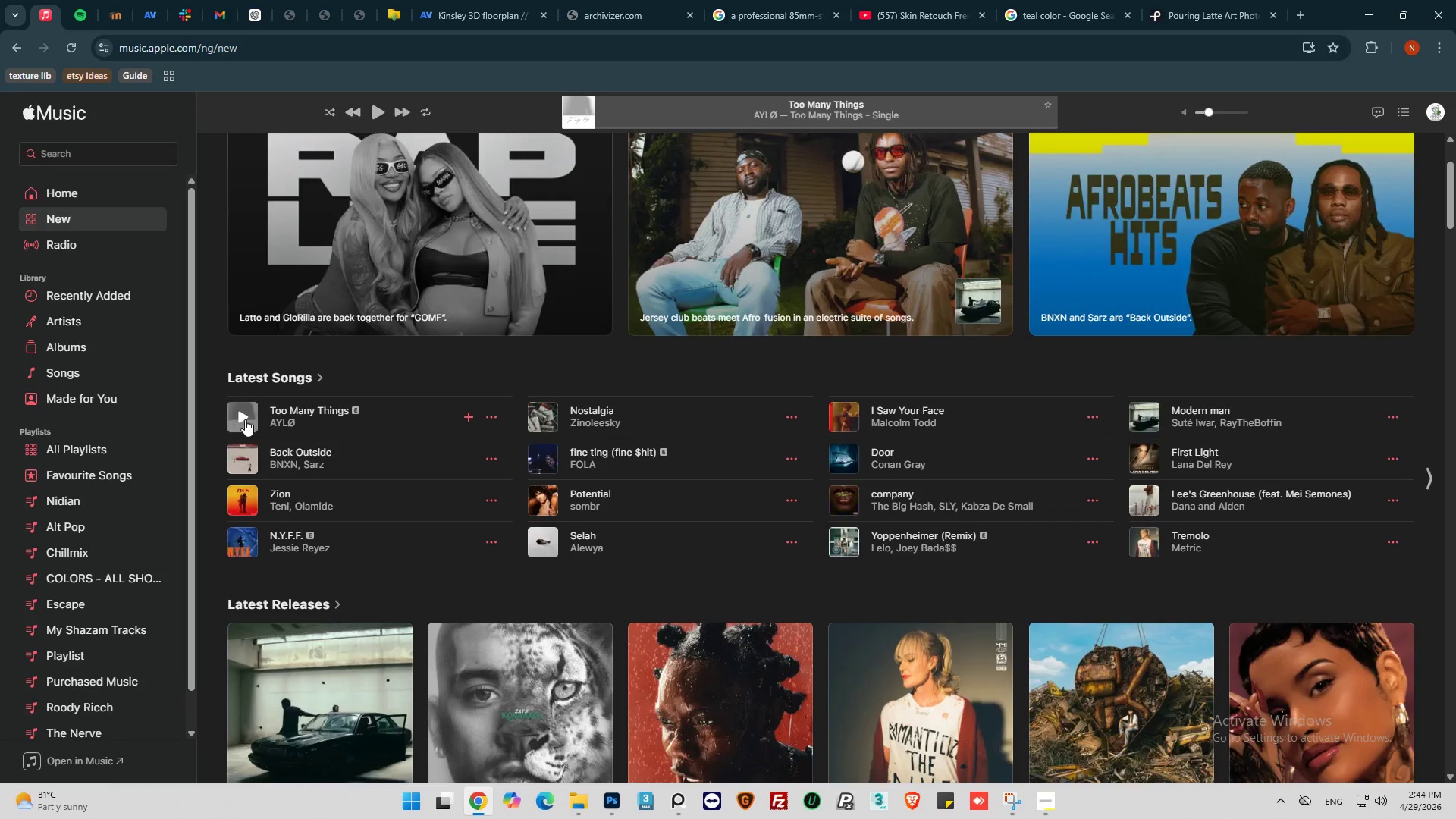 
left_click([245, 419])
 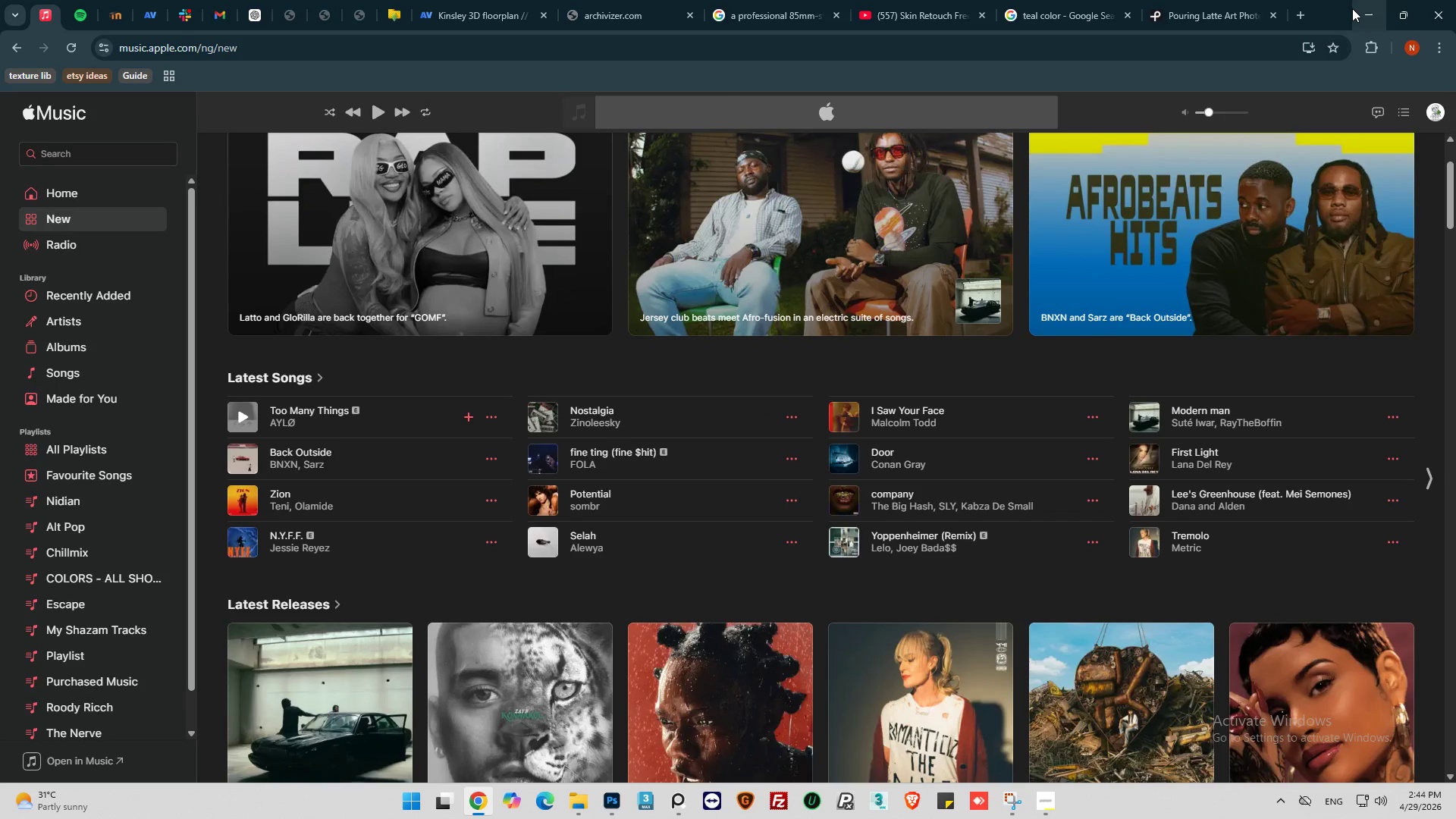 
wait(8.66)
 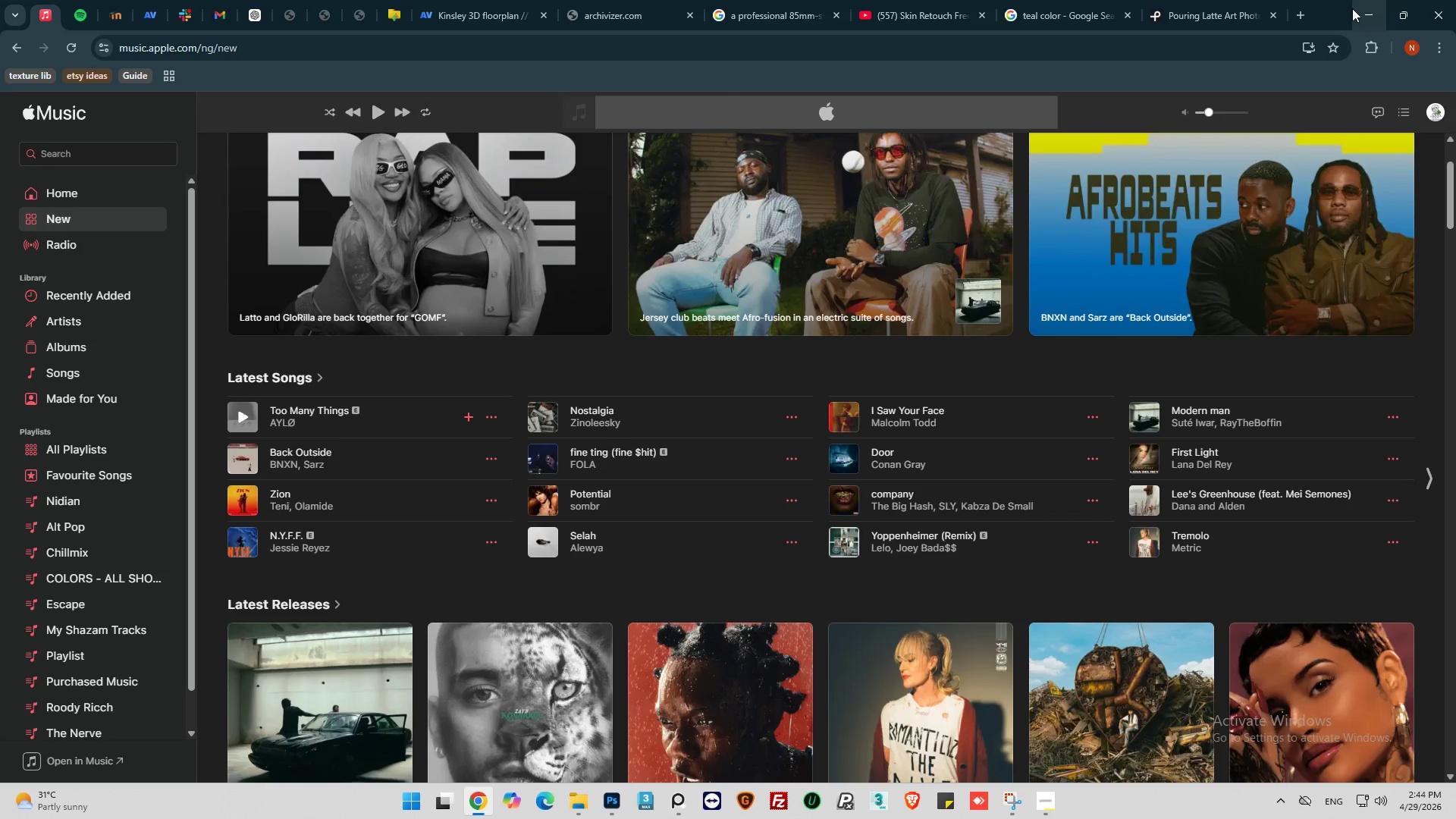 
left_click([1367, 11])
 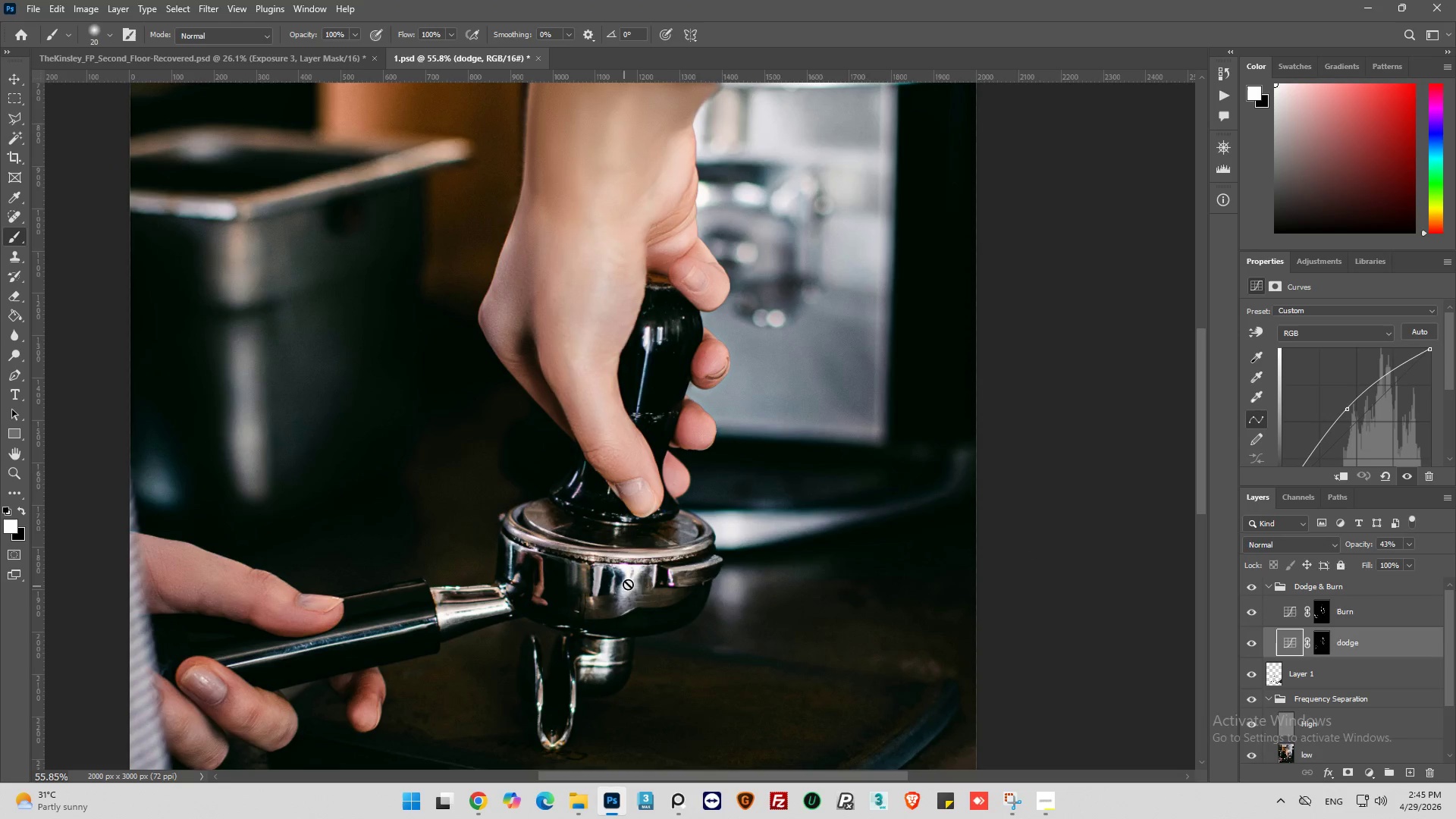 
scroll: coordinate [689, 543], scroll_direction: down, amount: 1.0
 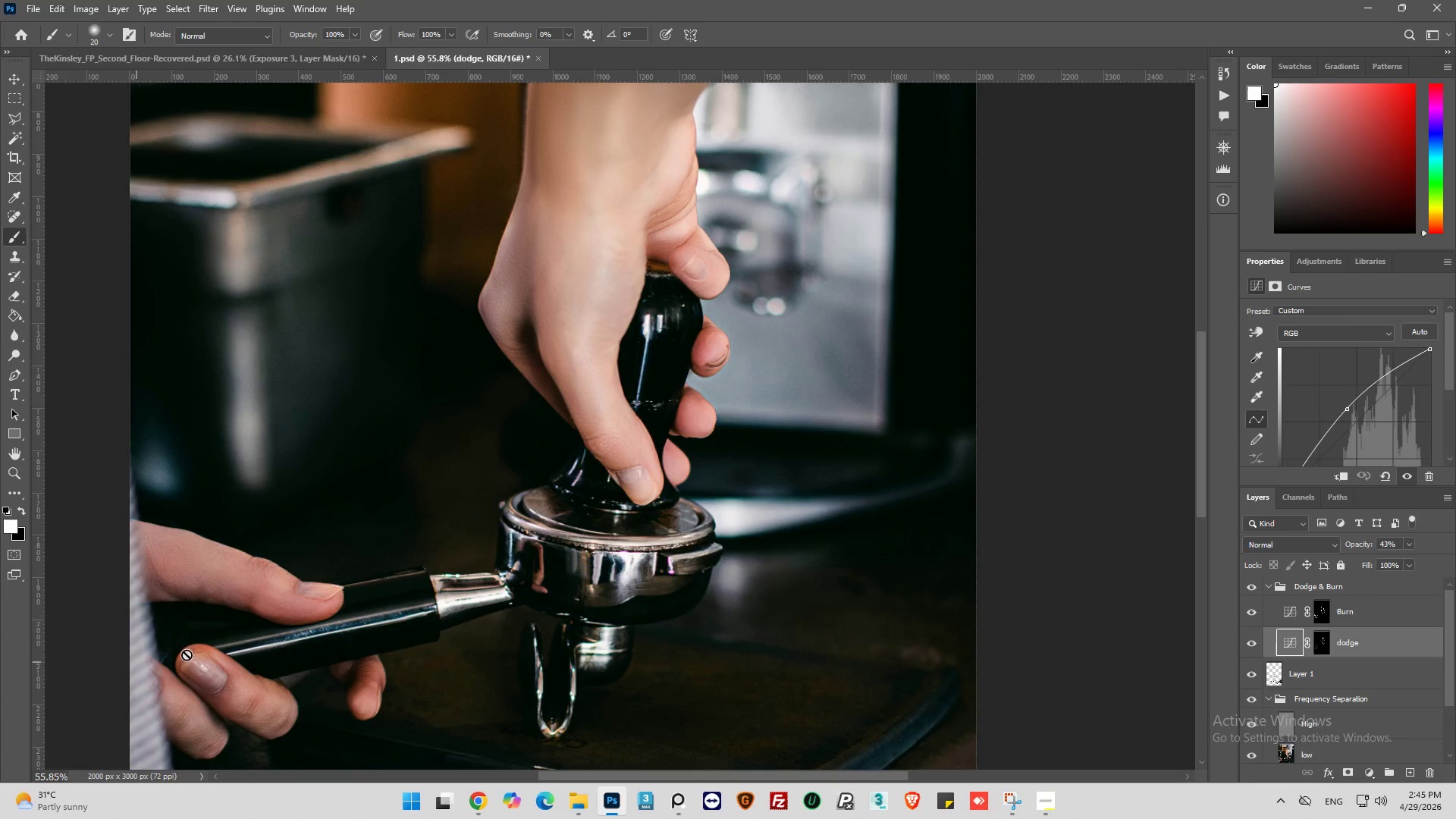 
key(Alt+AltLeft)
 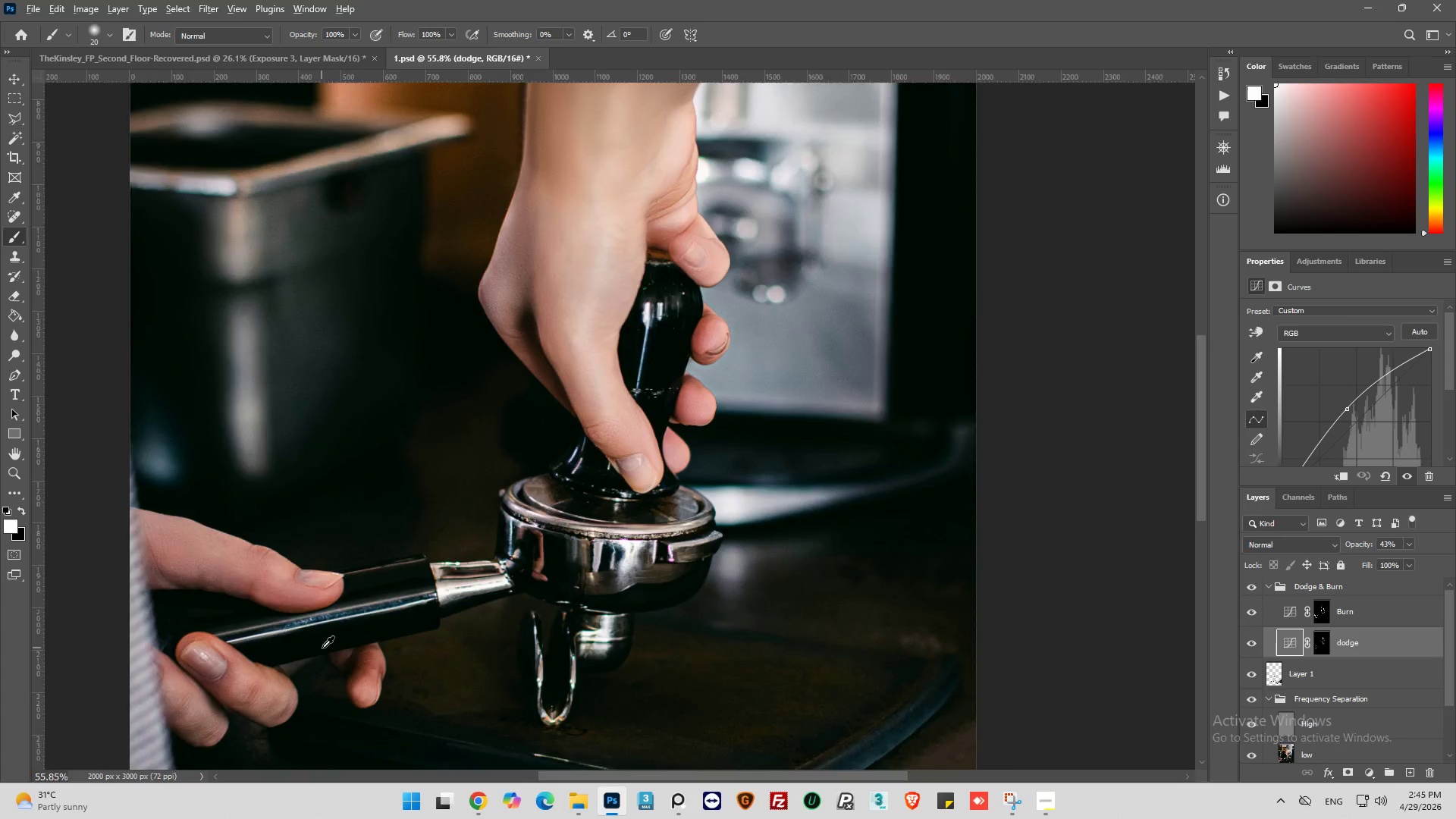 
hold_key(key=AltLeft, duration=0.39)
scroll: coordinate [373, 649], scroll_direction: down, amount: 1.0
 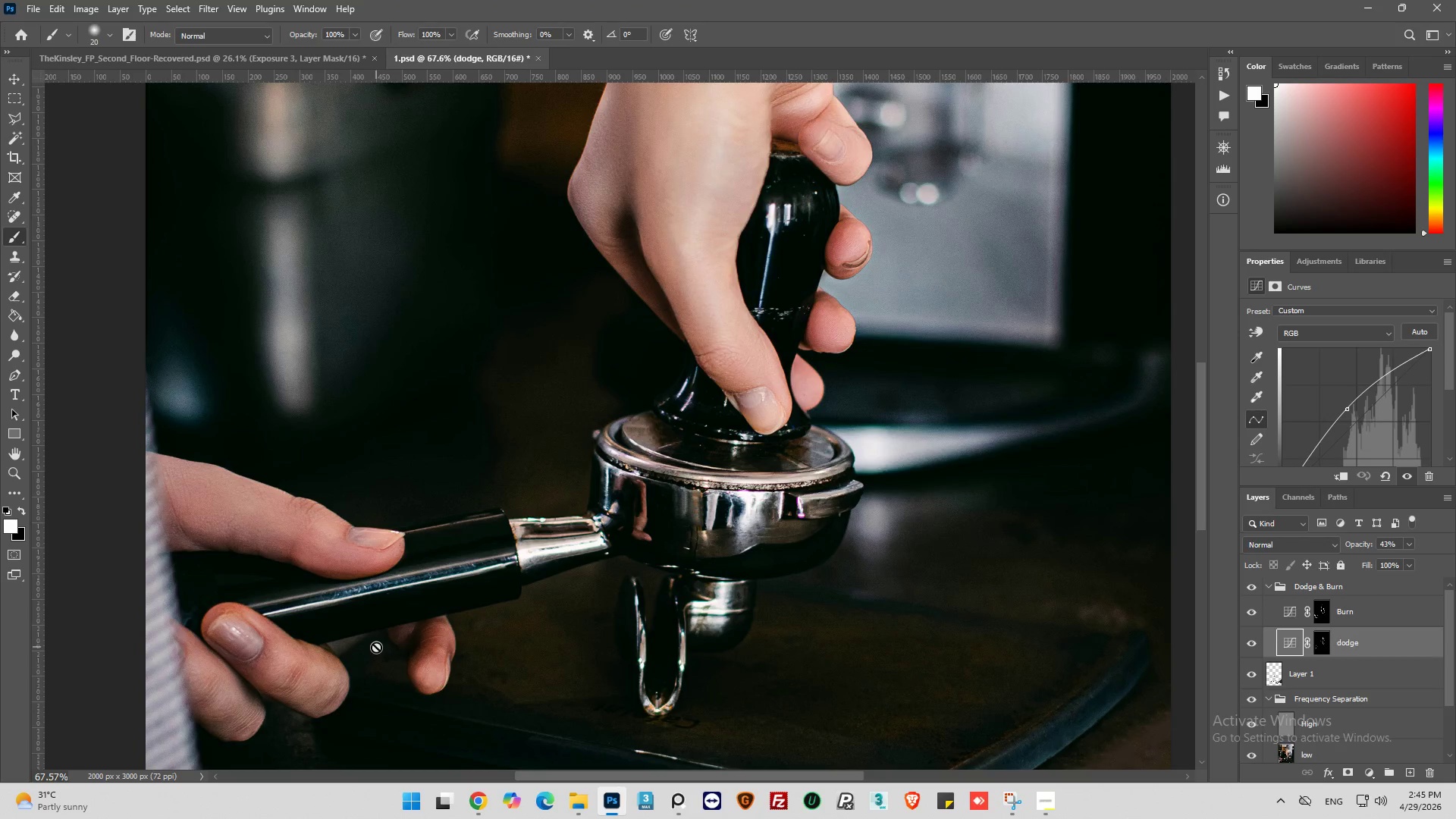 
left_click([1256, 646])
 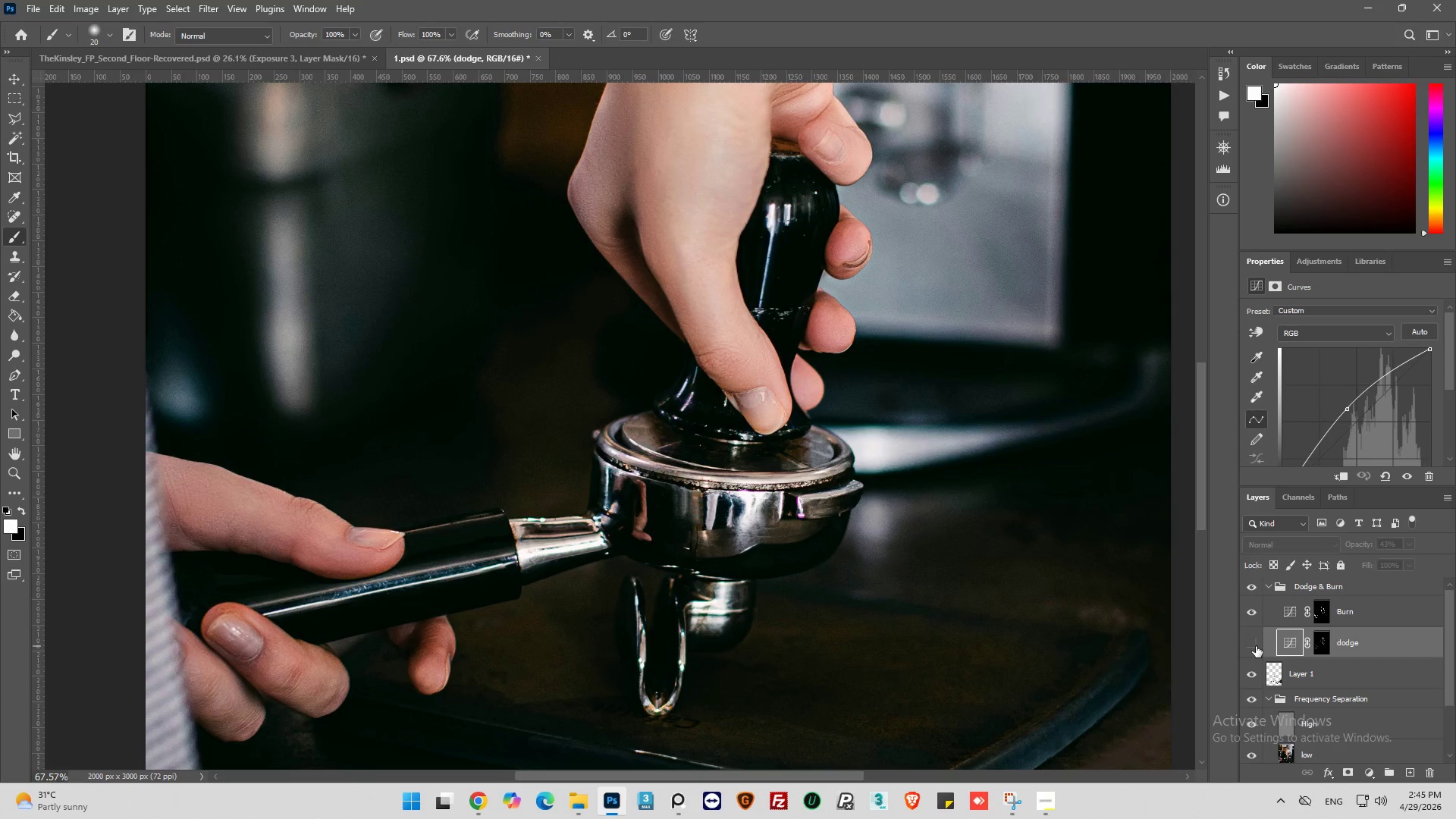 
left_click([1256, 646])
 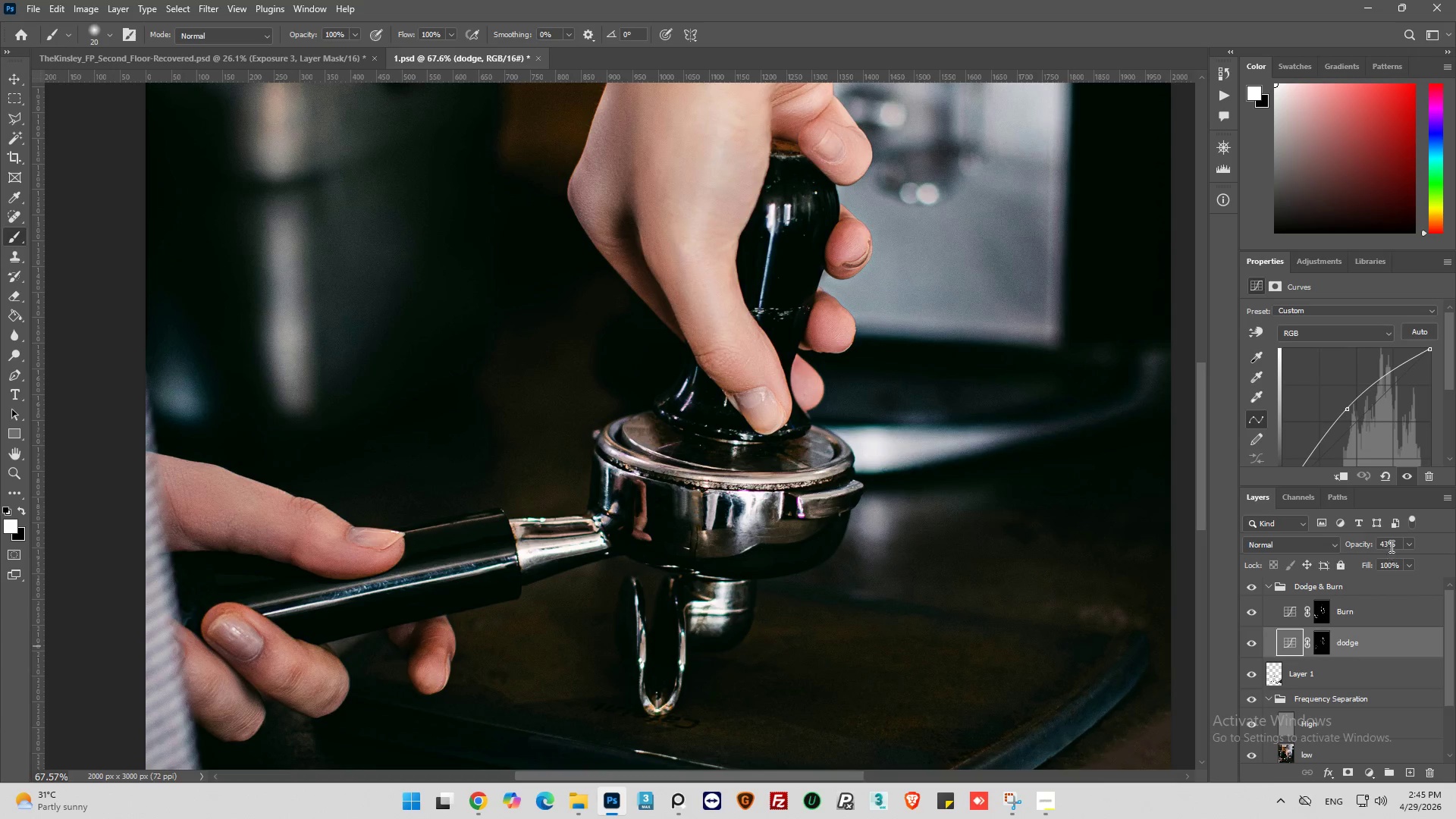 
left_click([1404, 543])
 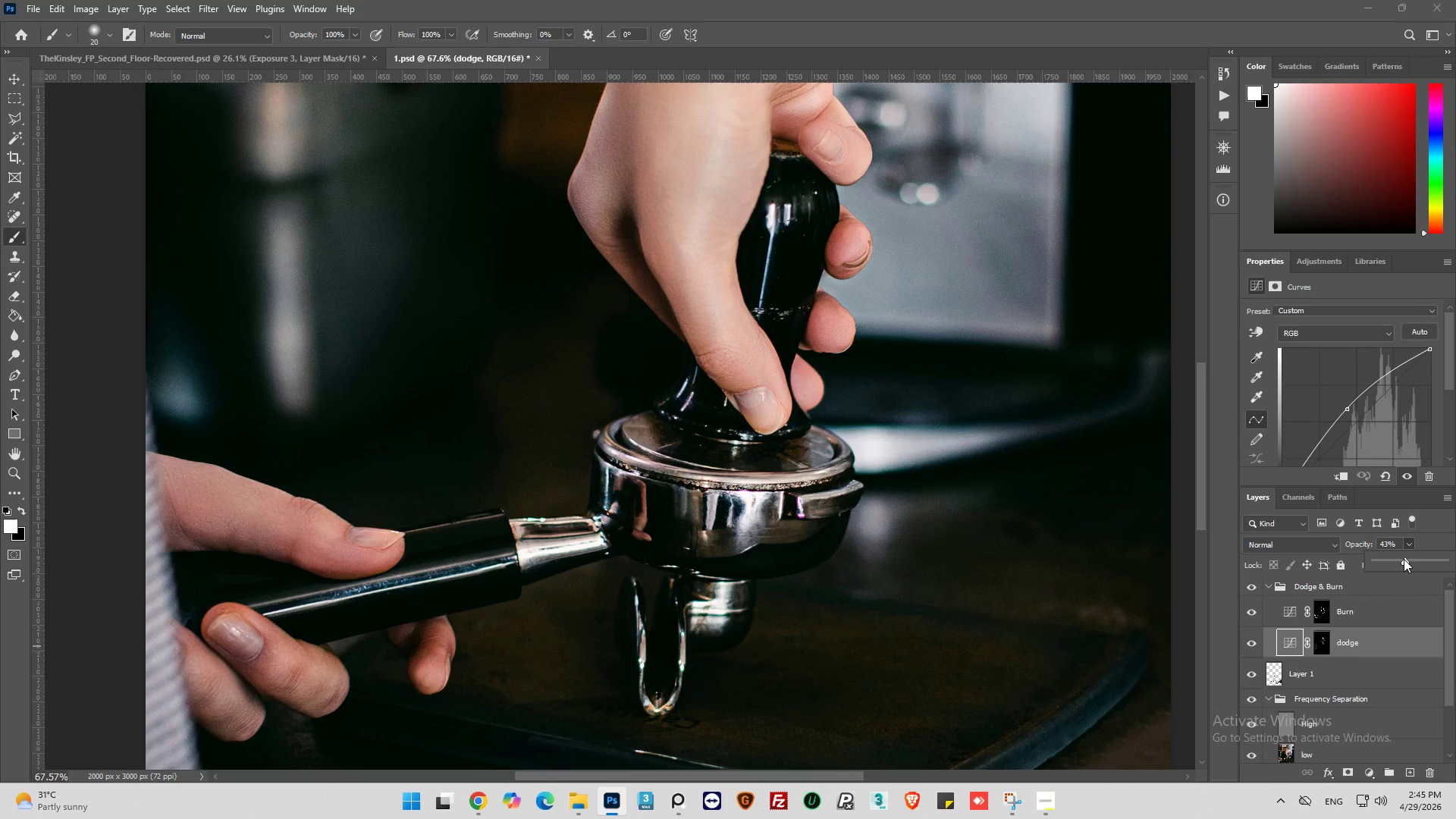 
left_click_drag(start_coordinate=[1404, 559], to_coordinate=[1416, 557])
 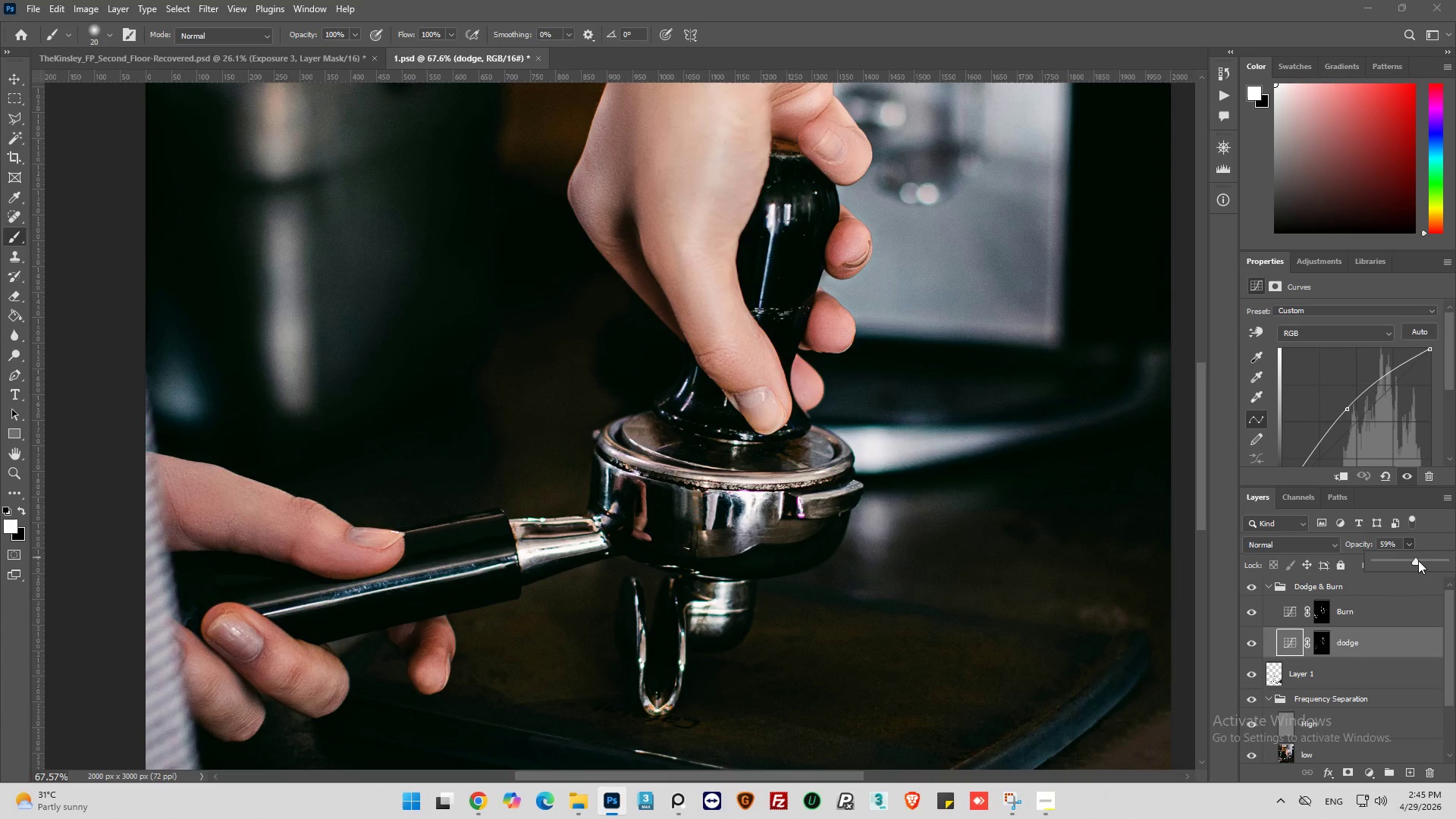 
left_click_drag(start_coordinate=[1418, 560], to_coordinate=[1422, 560])
 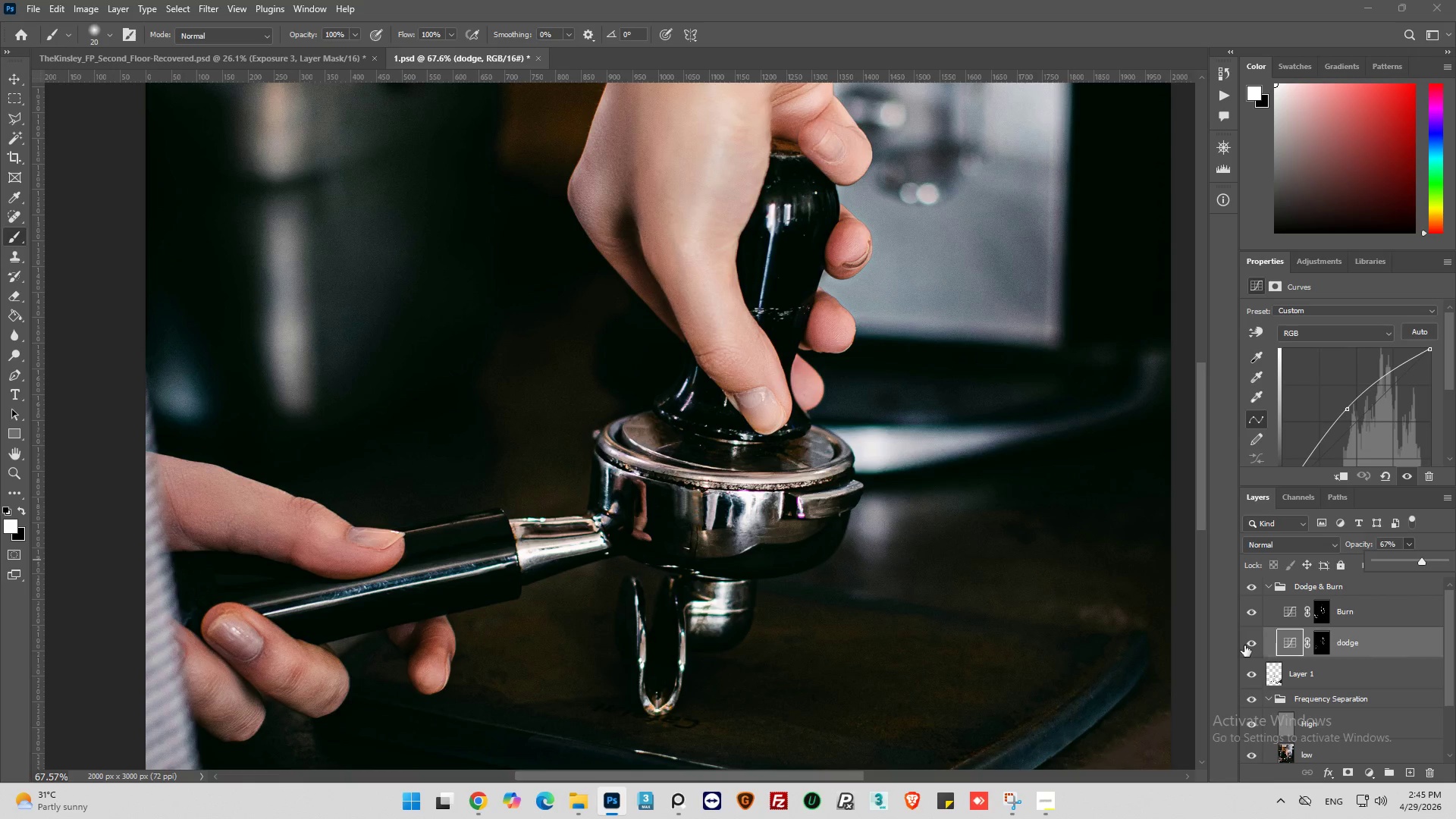 
left_click([1253, 643])
 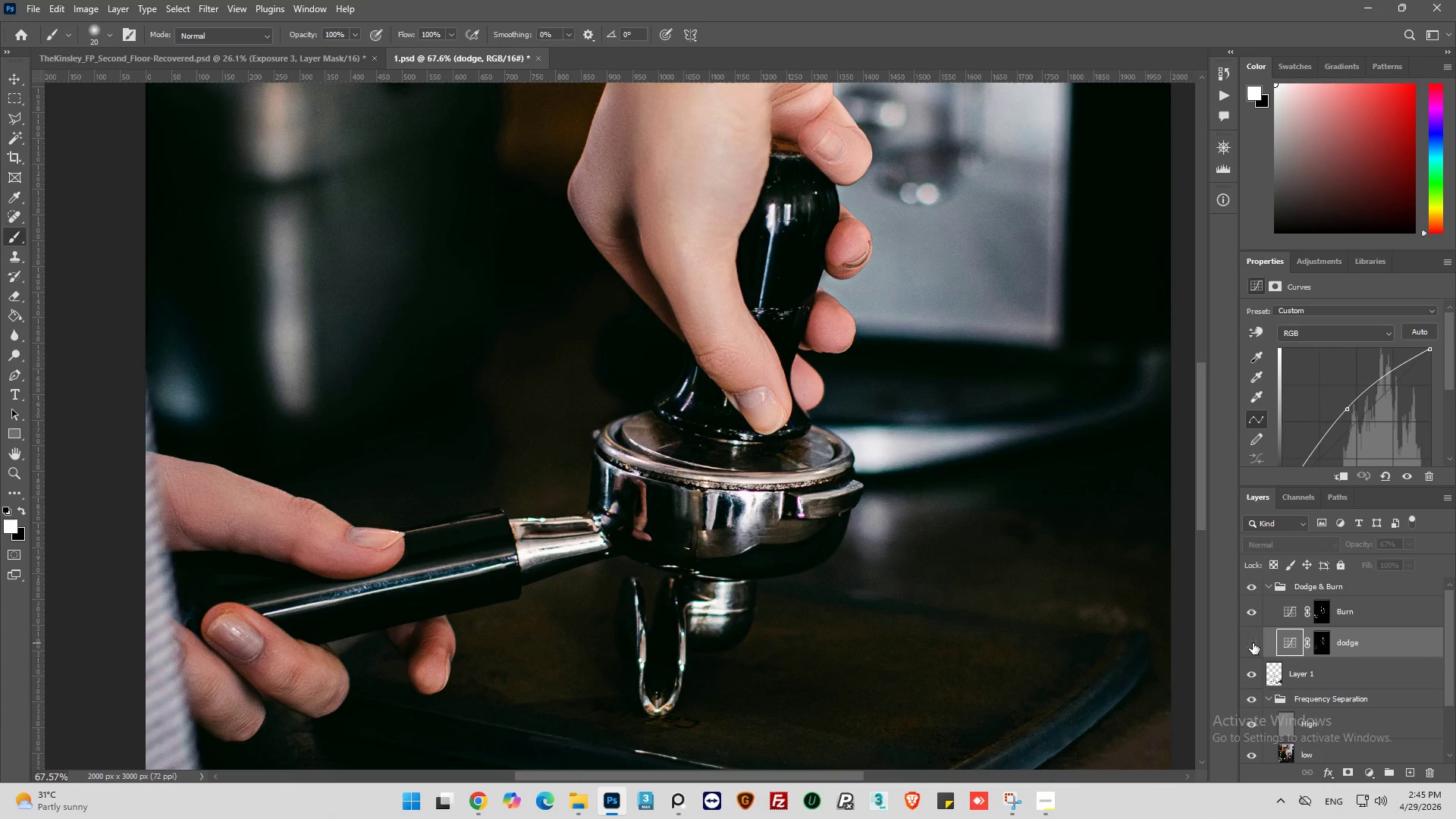 
left_click([1253, 643])
 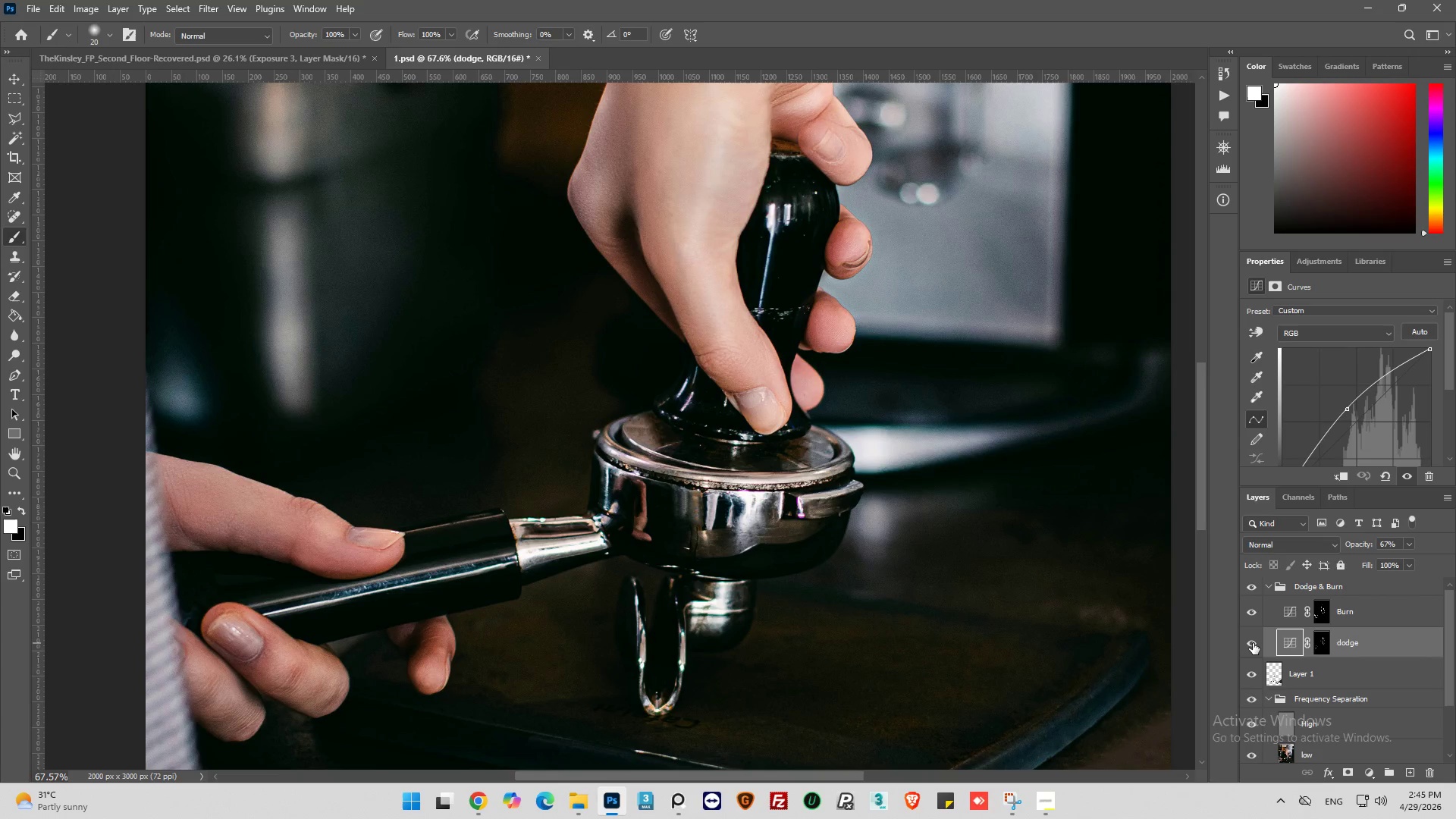 
left_click([1253, 643])
 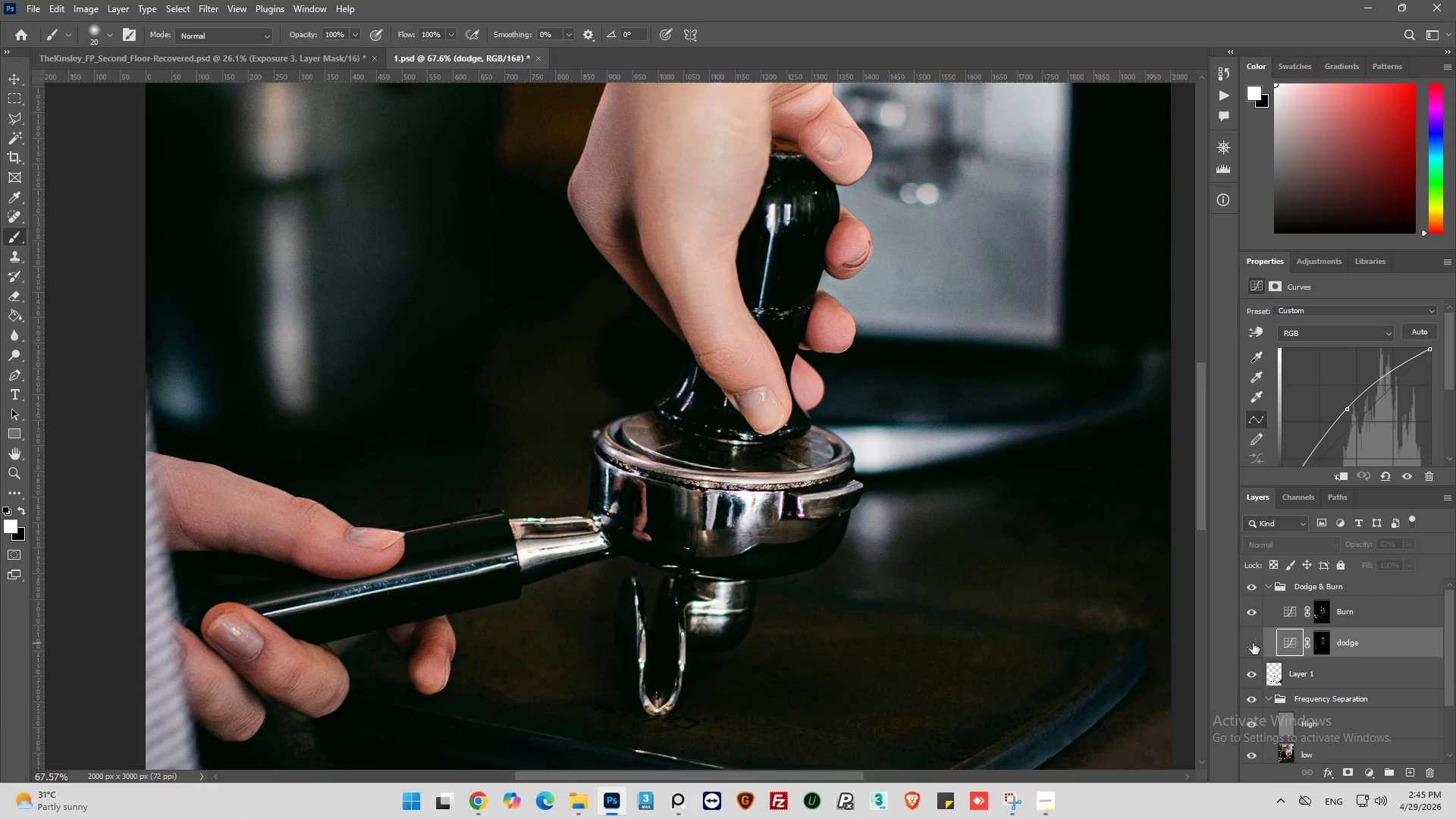 
left_click([1253, 643])
 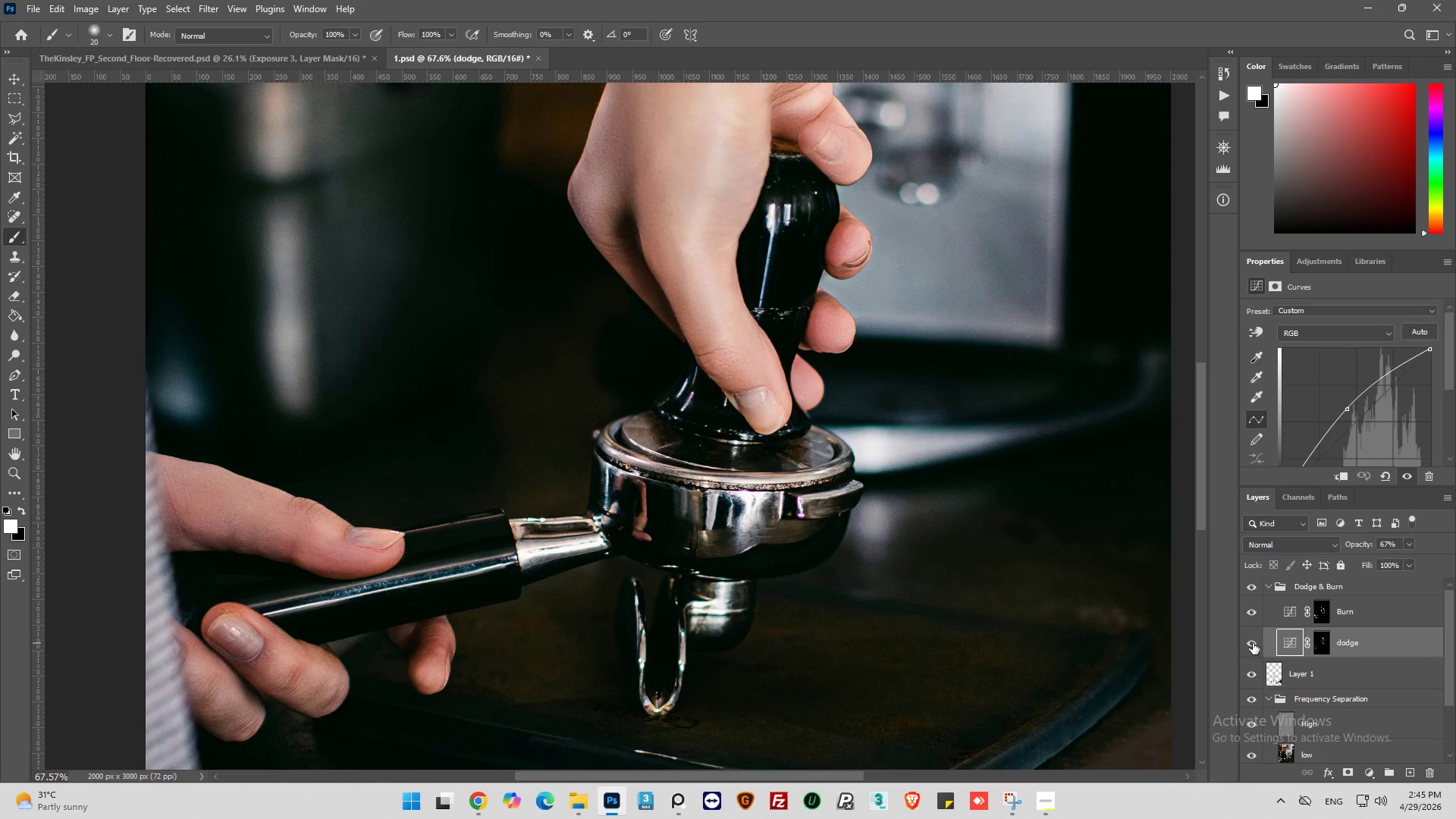 
left_click([1253, 643])
 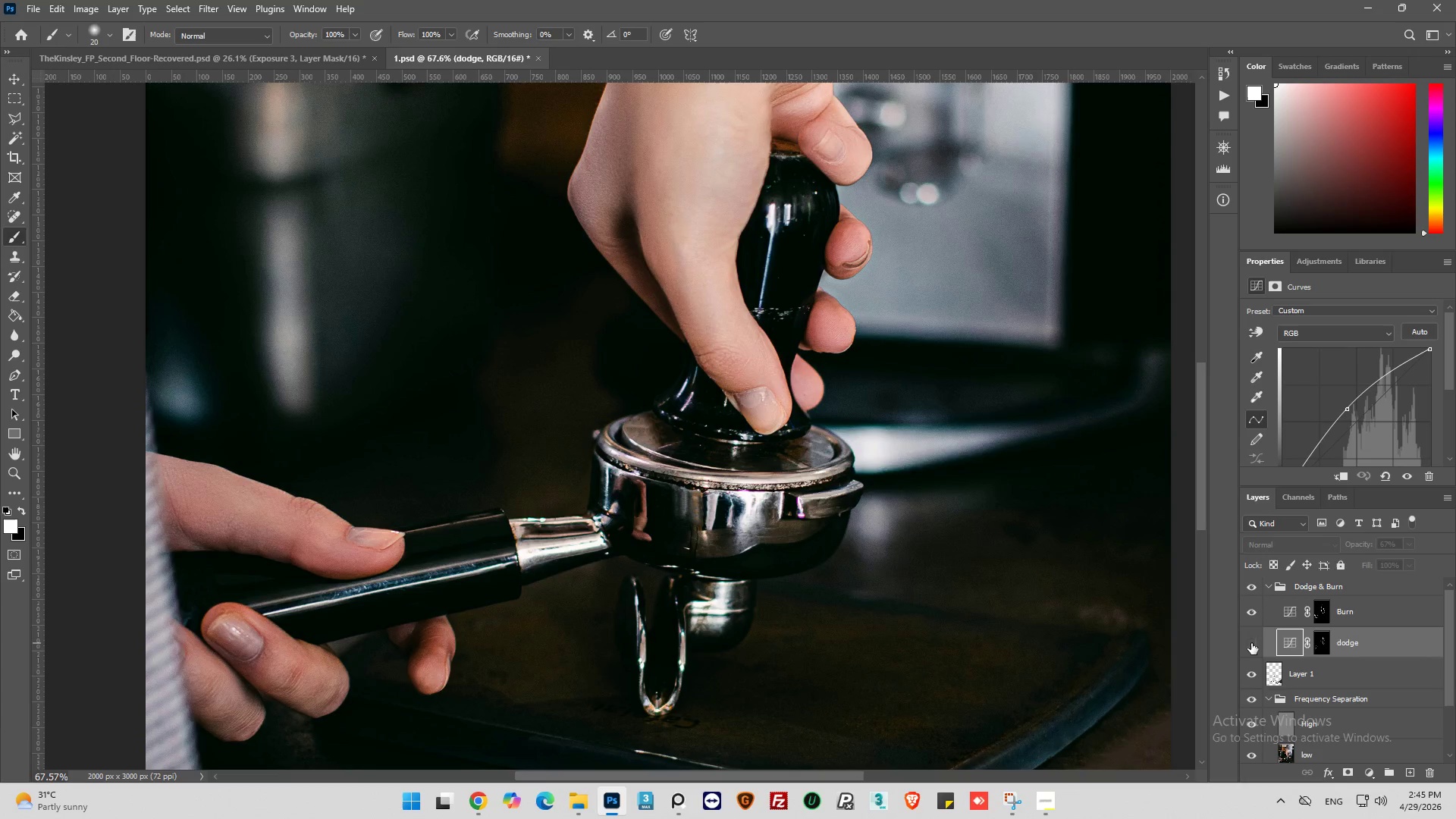 
left_click([1251, 643])
 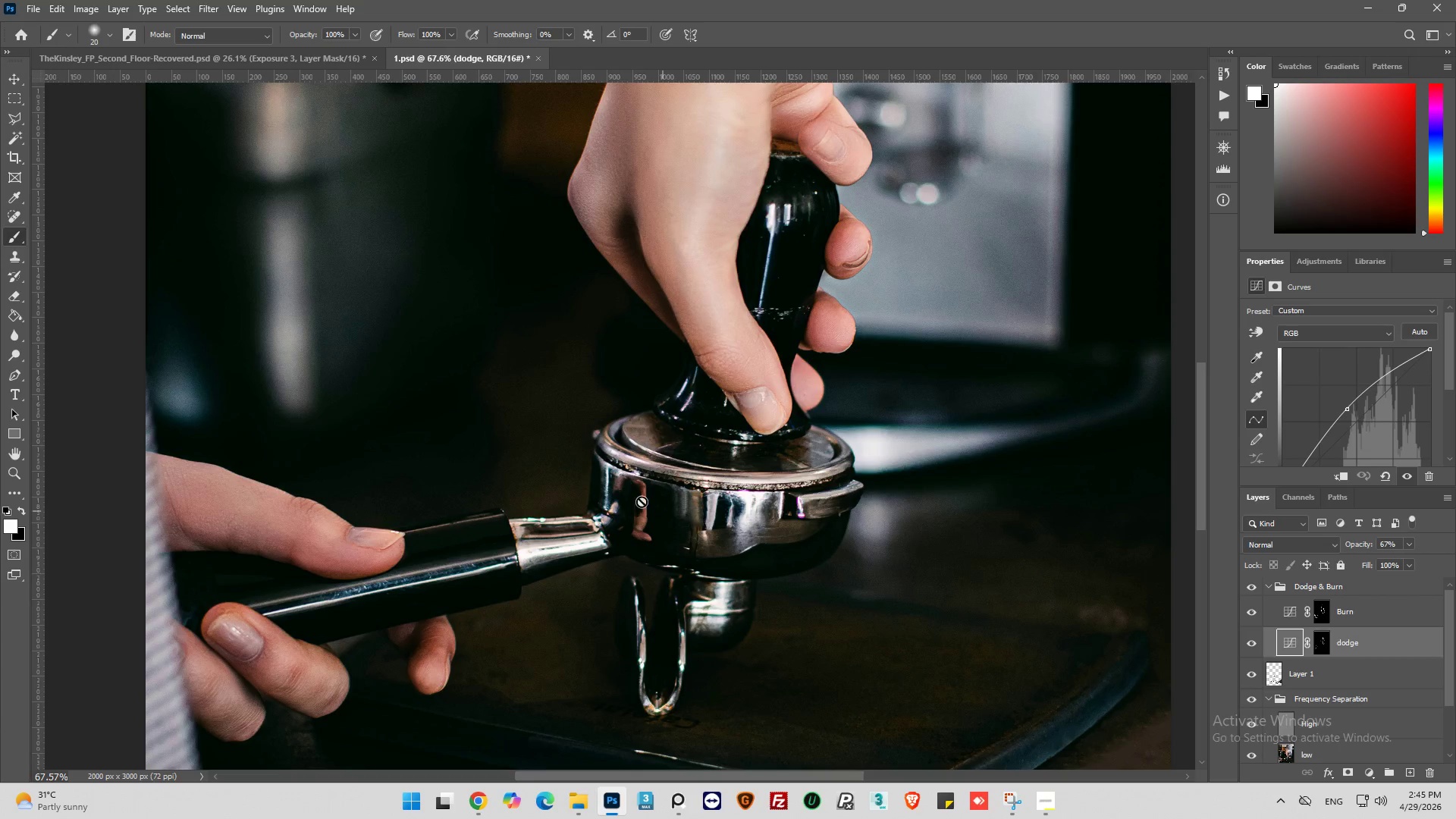 
key(Alt+AltLeft)
 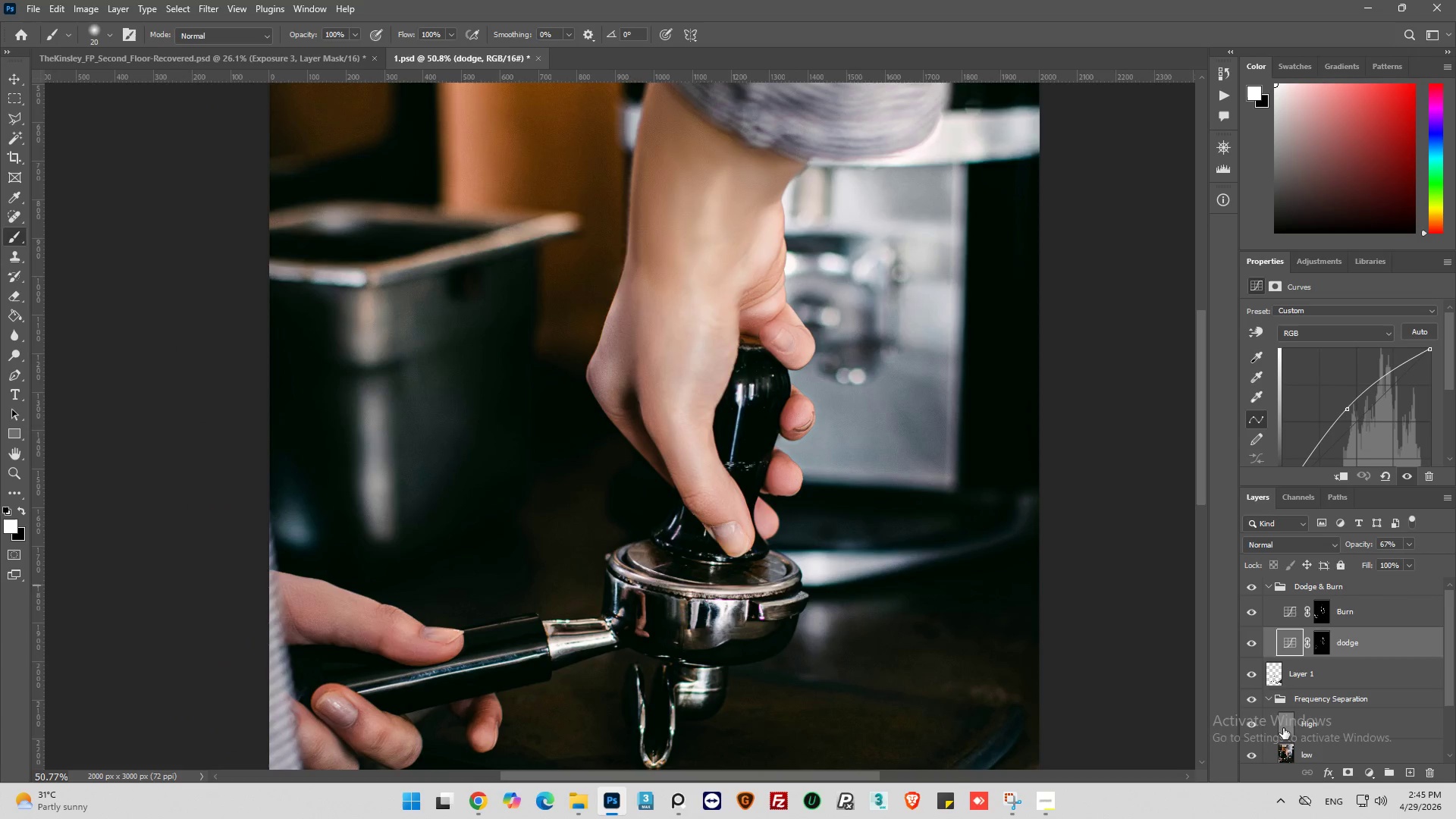 
scroll: coordinate [642, 500], scroll_direction: up, amount: 7.0
 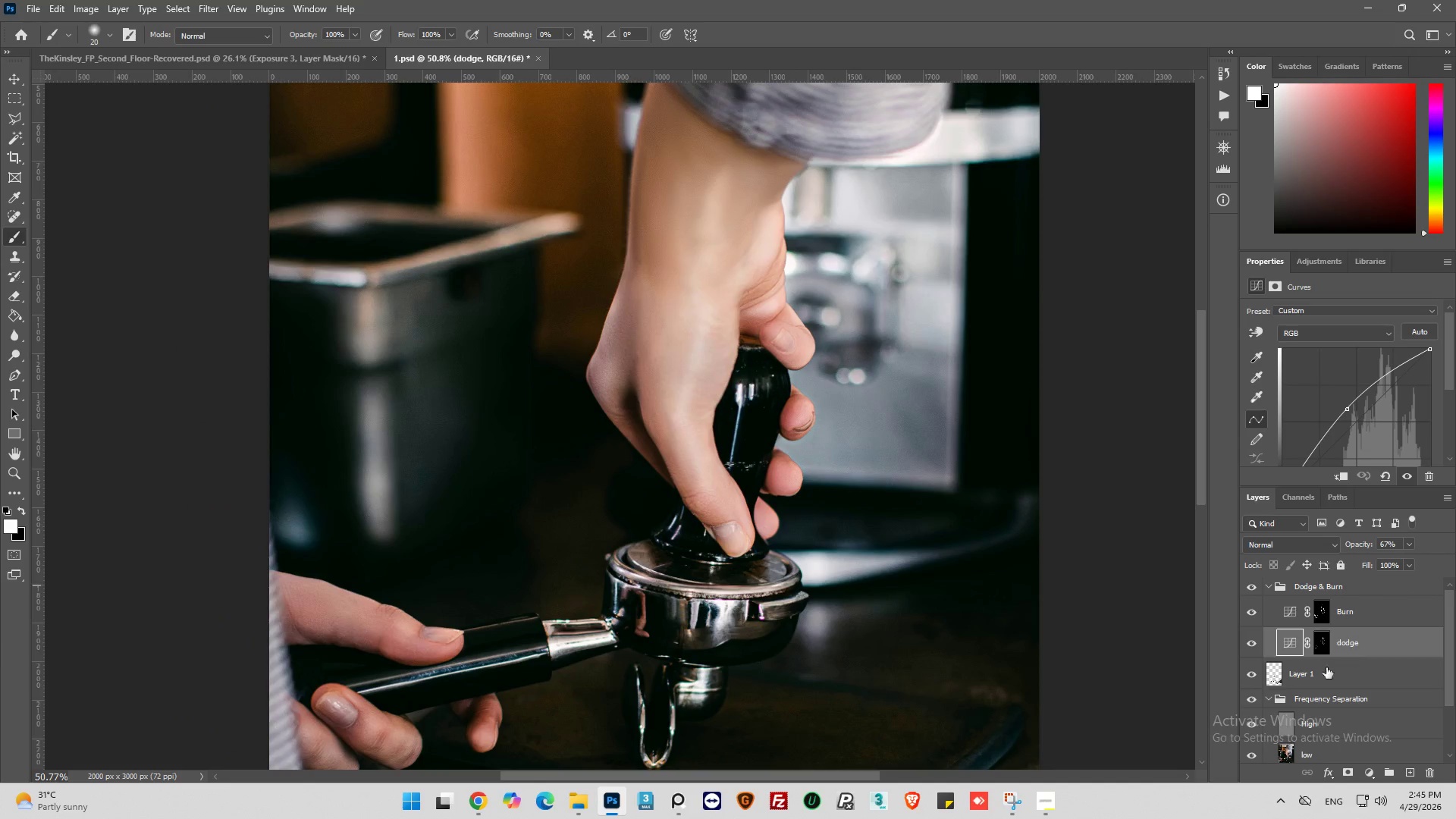 
left_click([1317, 649])
 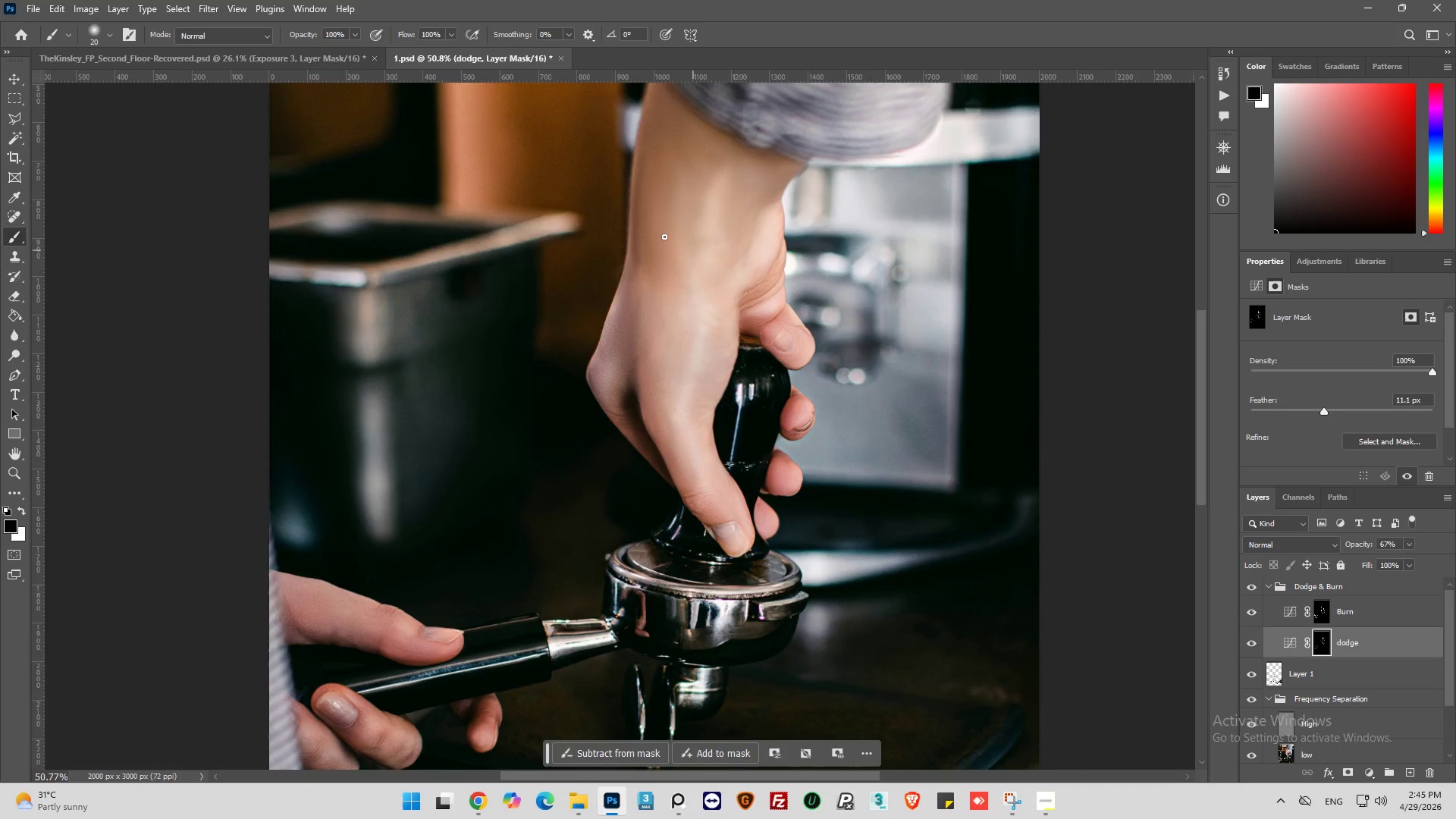 
hold_key(key=AltLeft, duration=0.36)
scroll: coordinate [720, 248], scroll_direction: up, amount: 12.0
 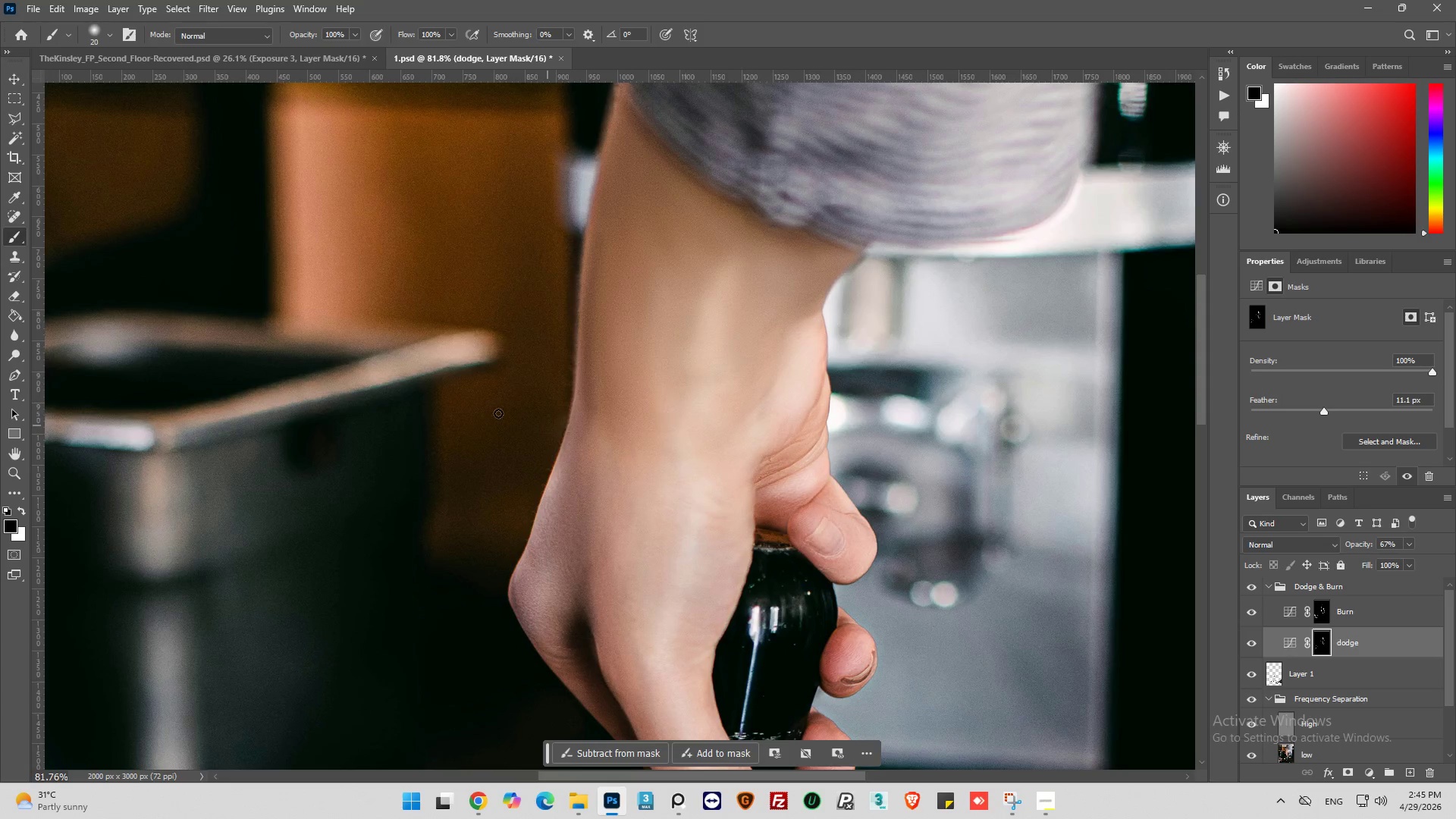 
left_click([109, 30])
 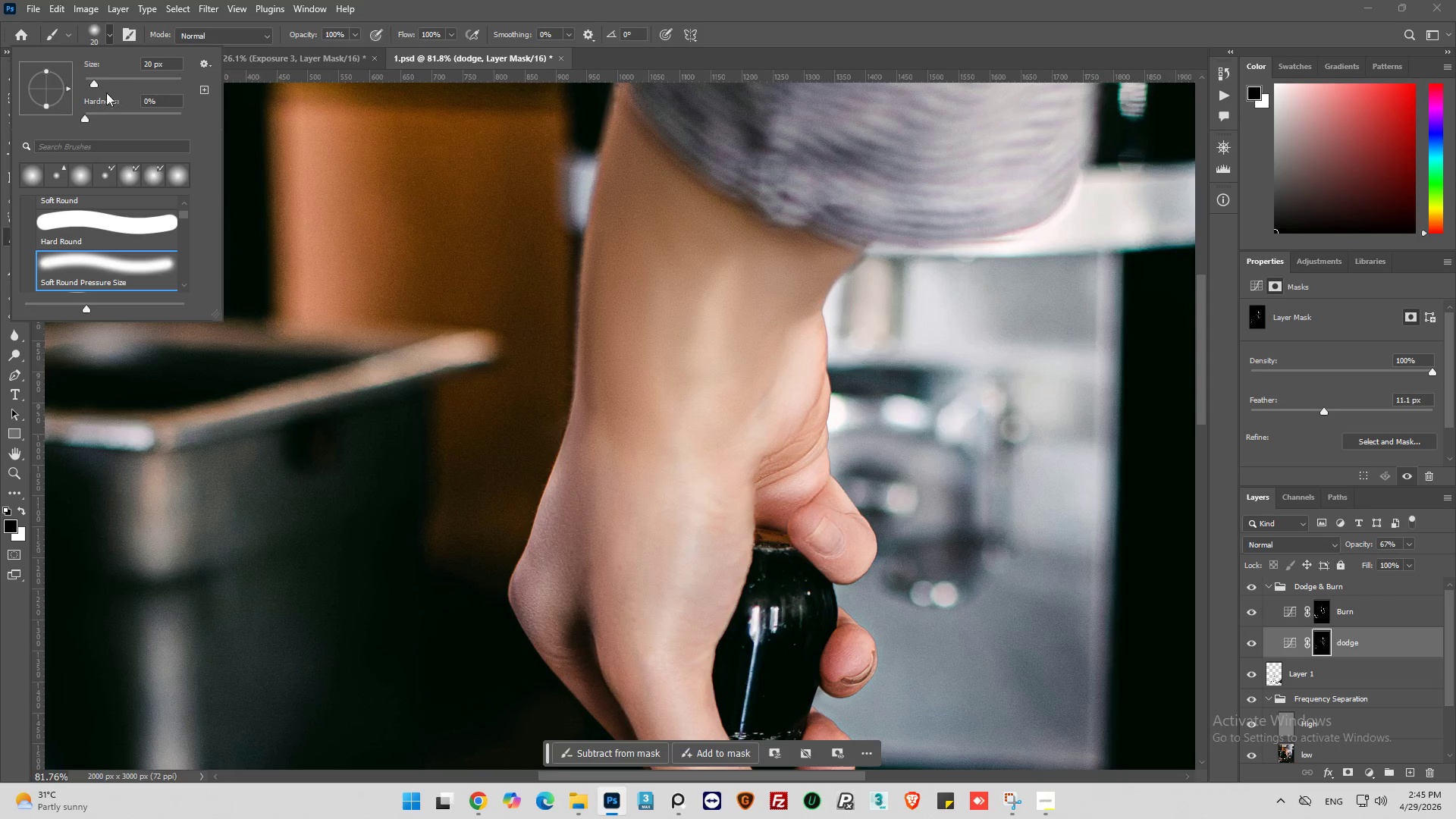 
left_click([102, 80])
 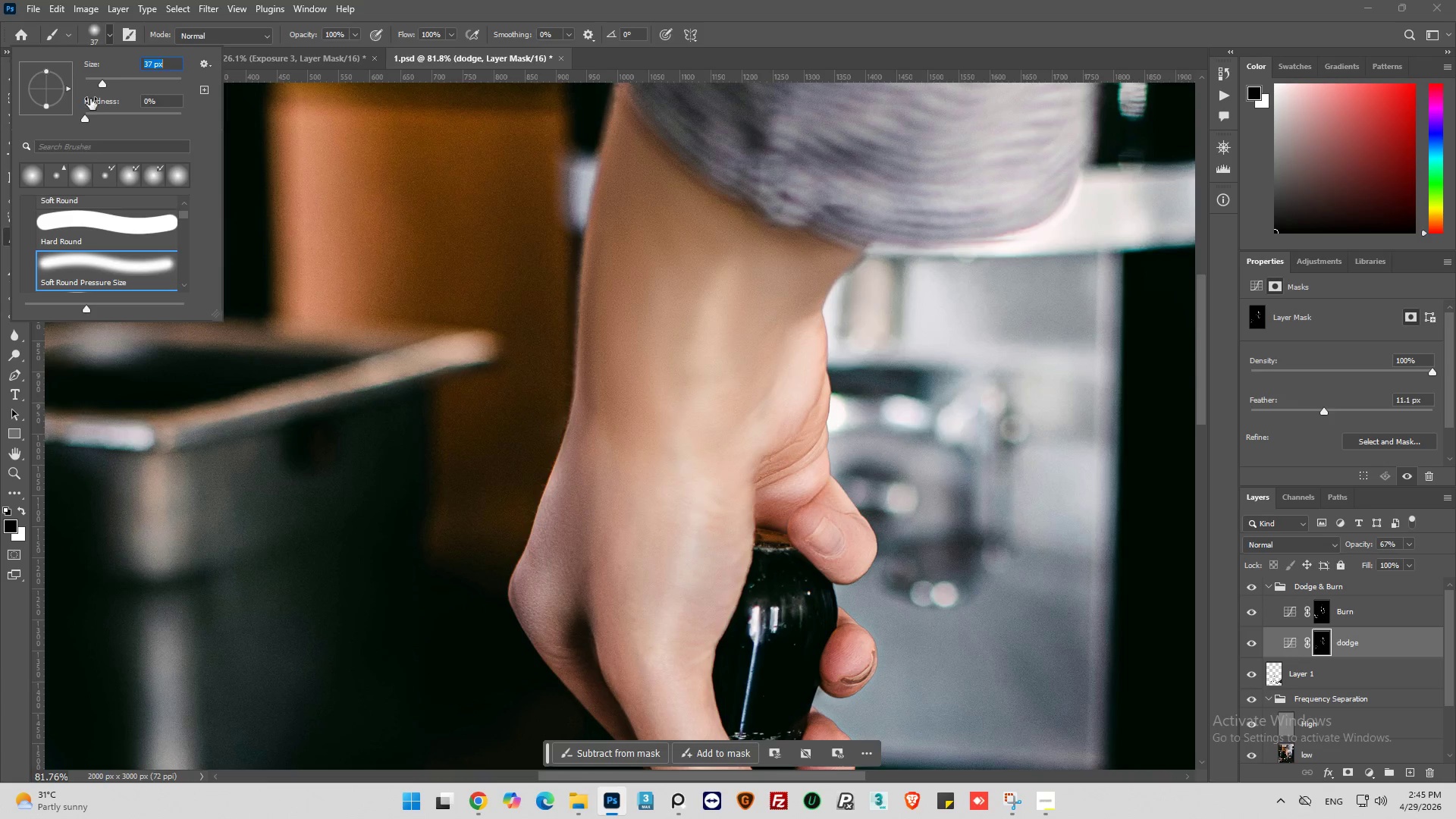 
left_click_drag(start_coordinate=[102, 88], to_coordinate=[110, 88])
 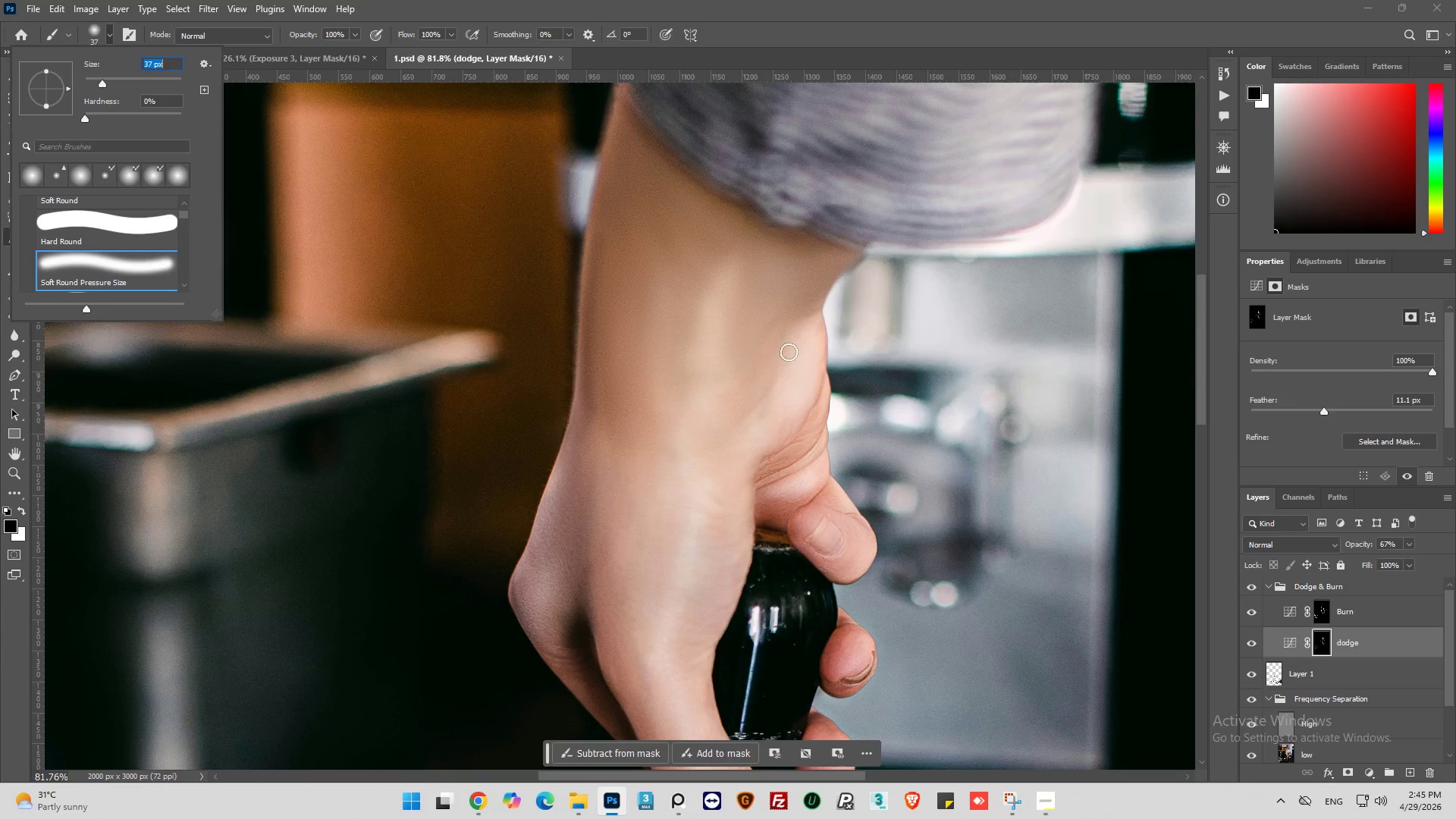 
left_click_drag(start_coordinate=[756, 228], to_coordinate=[704, 337])
 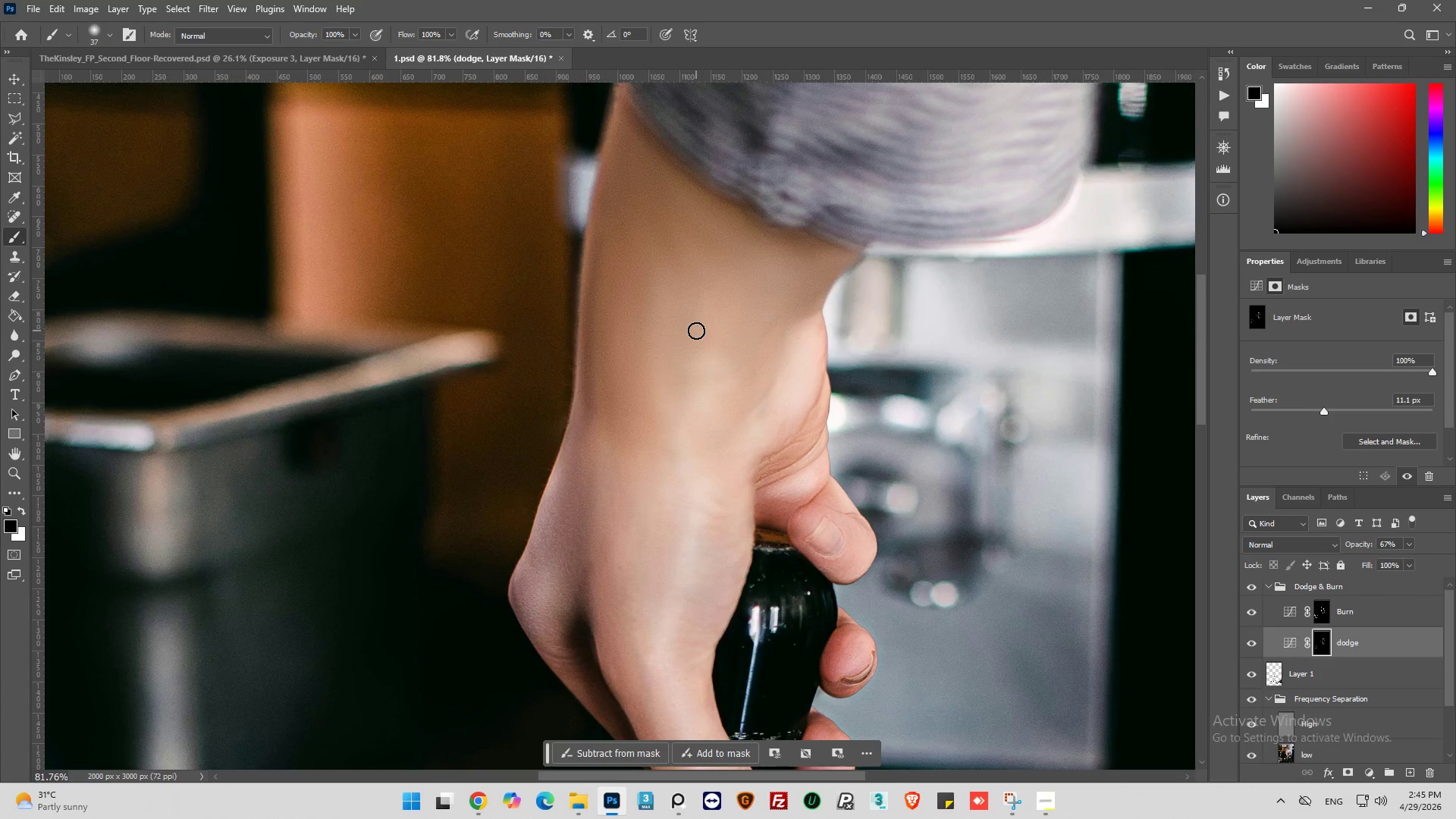 
hold_key(key=AltLeft, duration=0.36)
 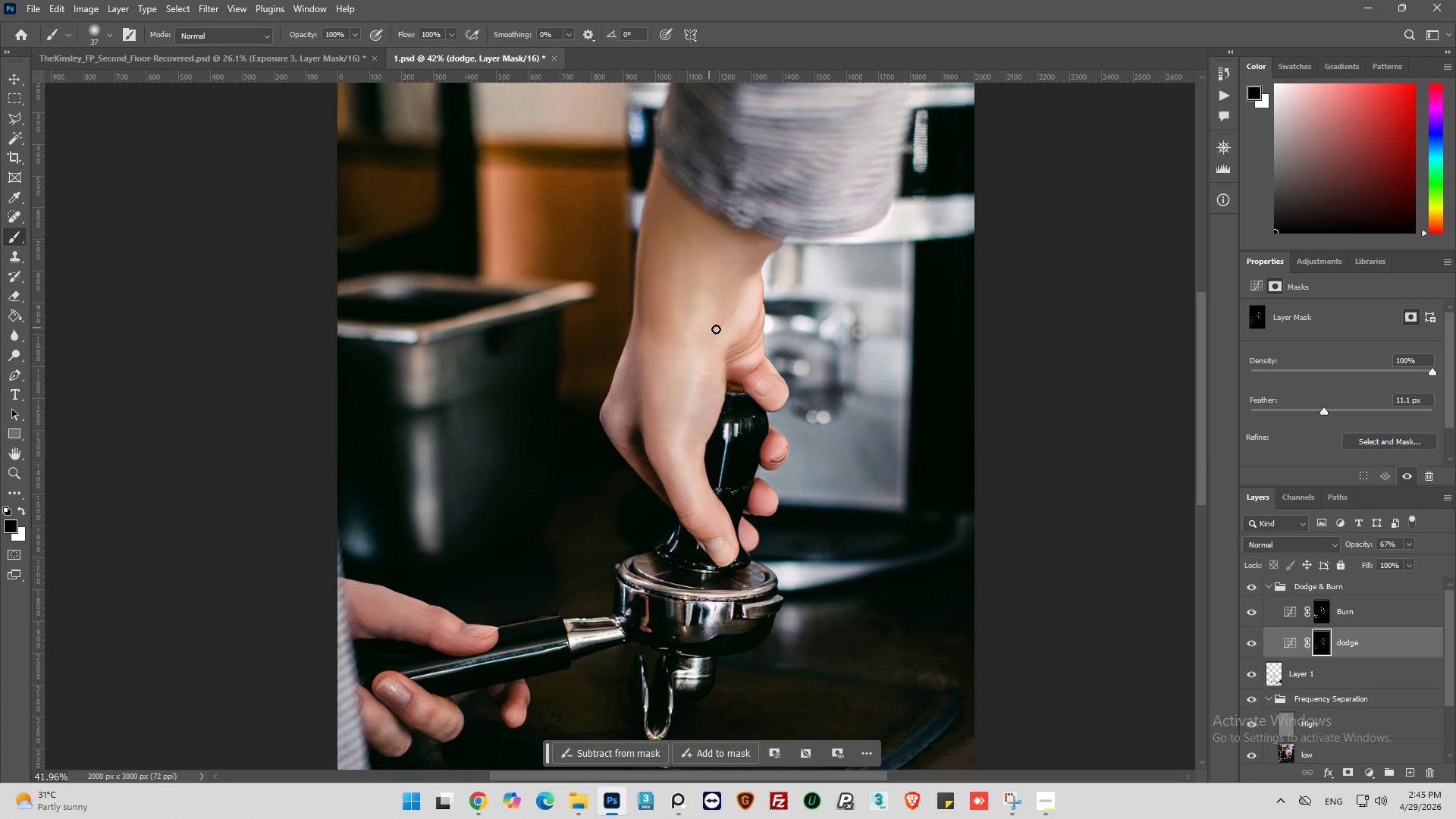 
hold_key(key=AltLeft, duration=0.44)
 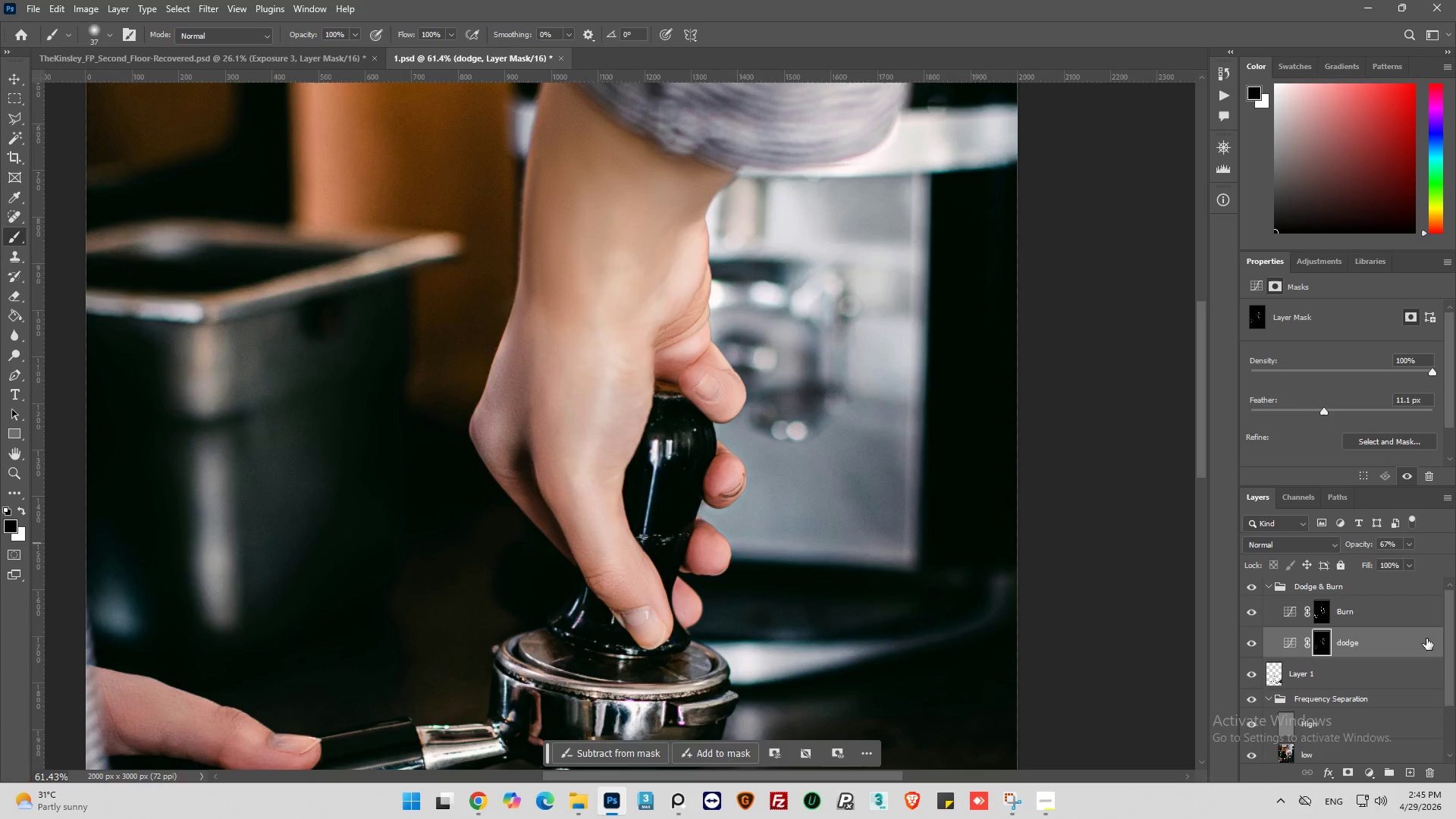 
scroll: coordinate [705, 328], scroll_direction: down, amount: 11.0
 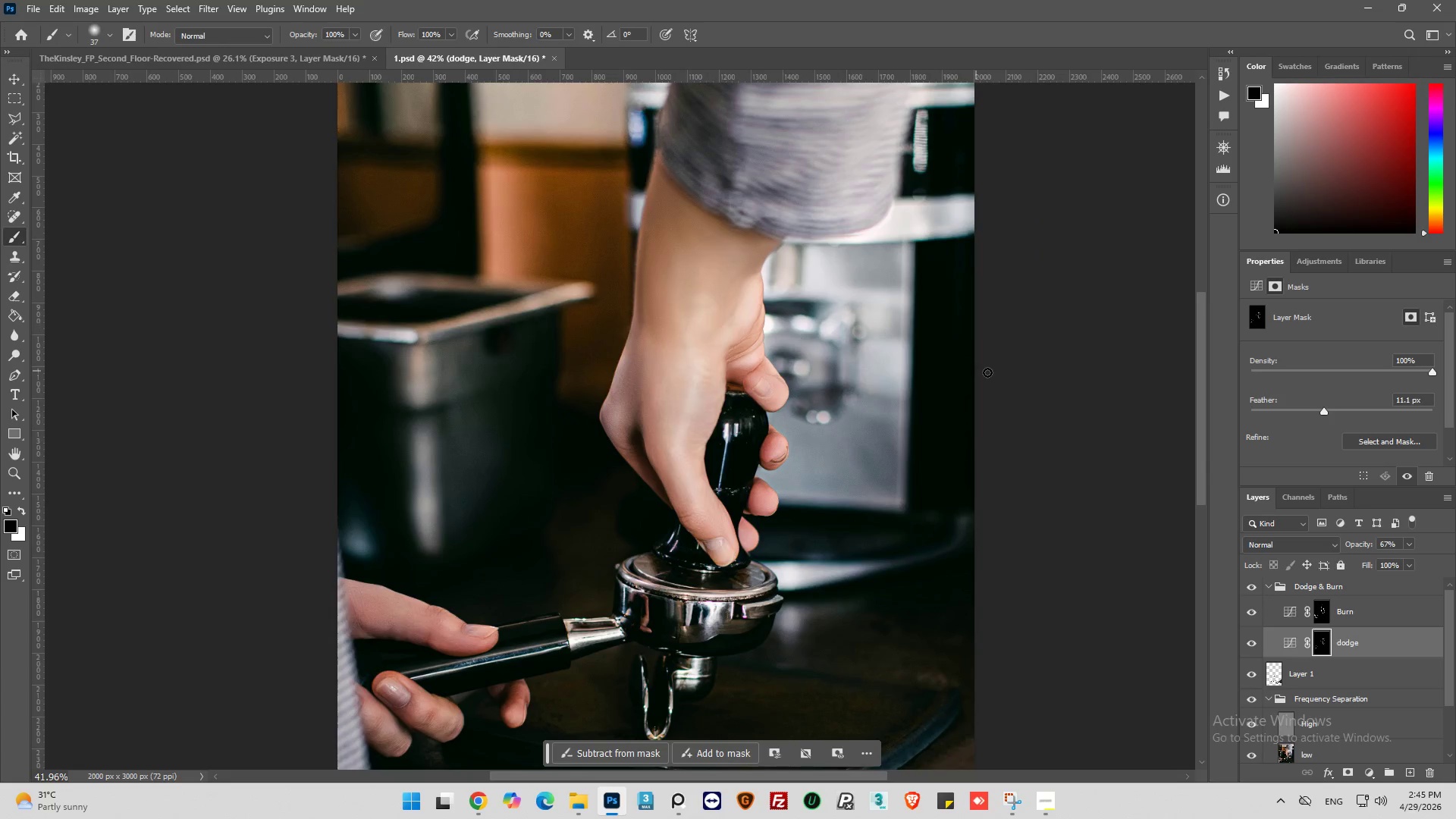 
scroll: coordinate [987, 374], scroll_direction: up, amount: 4.0
 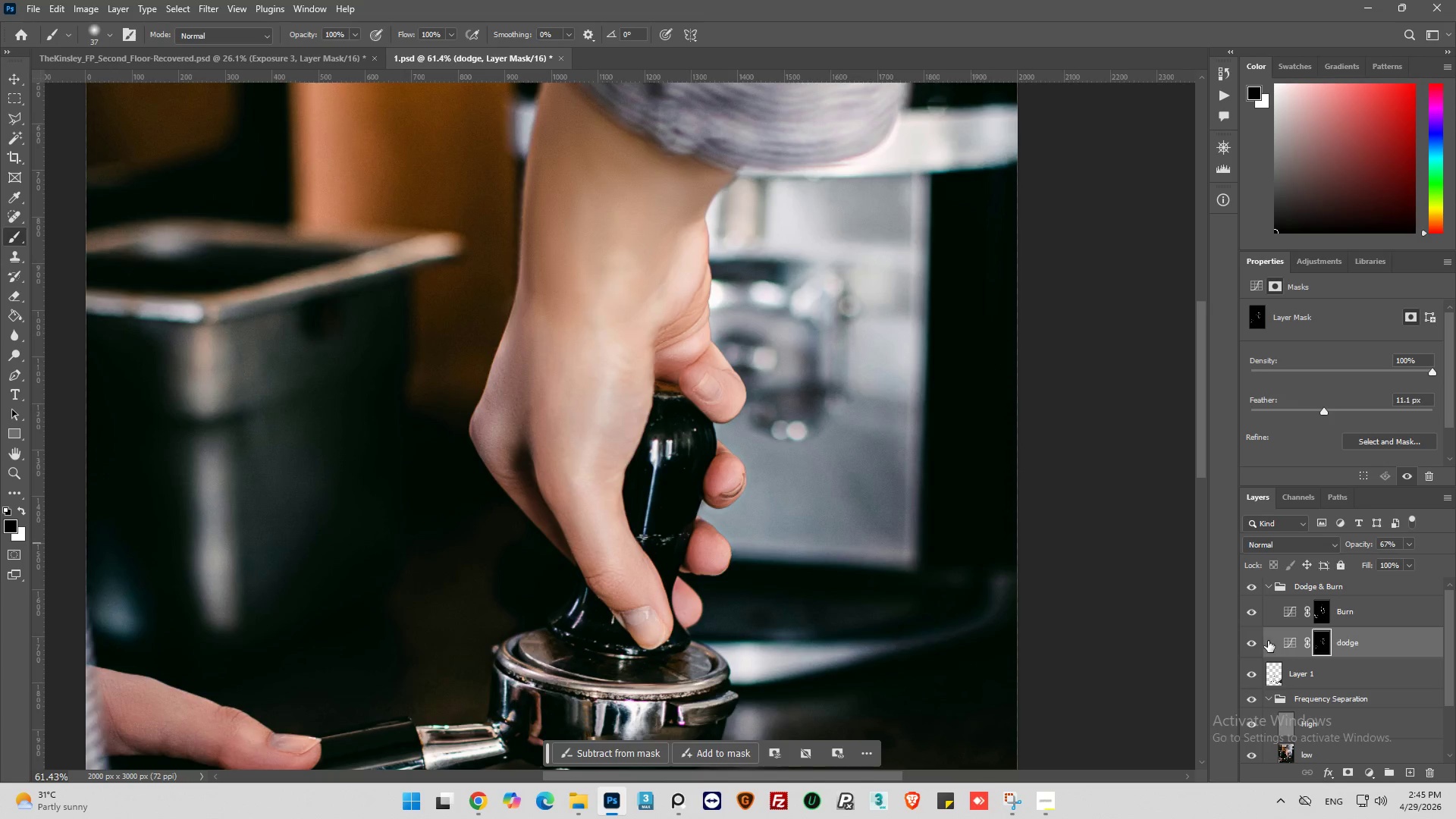 
left_click([1285, 643])
 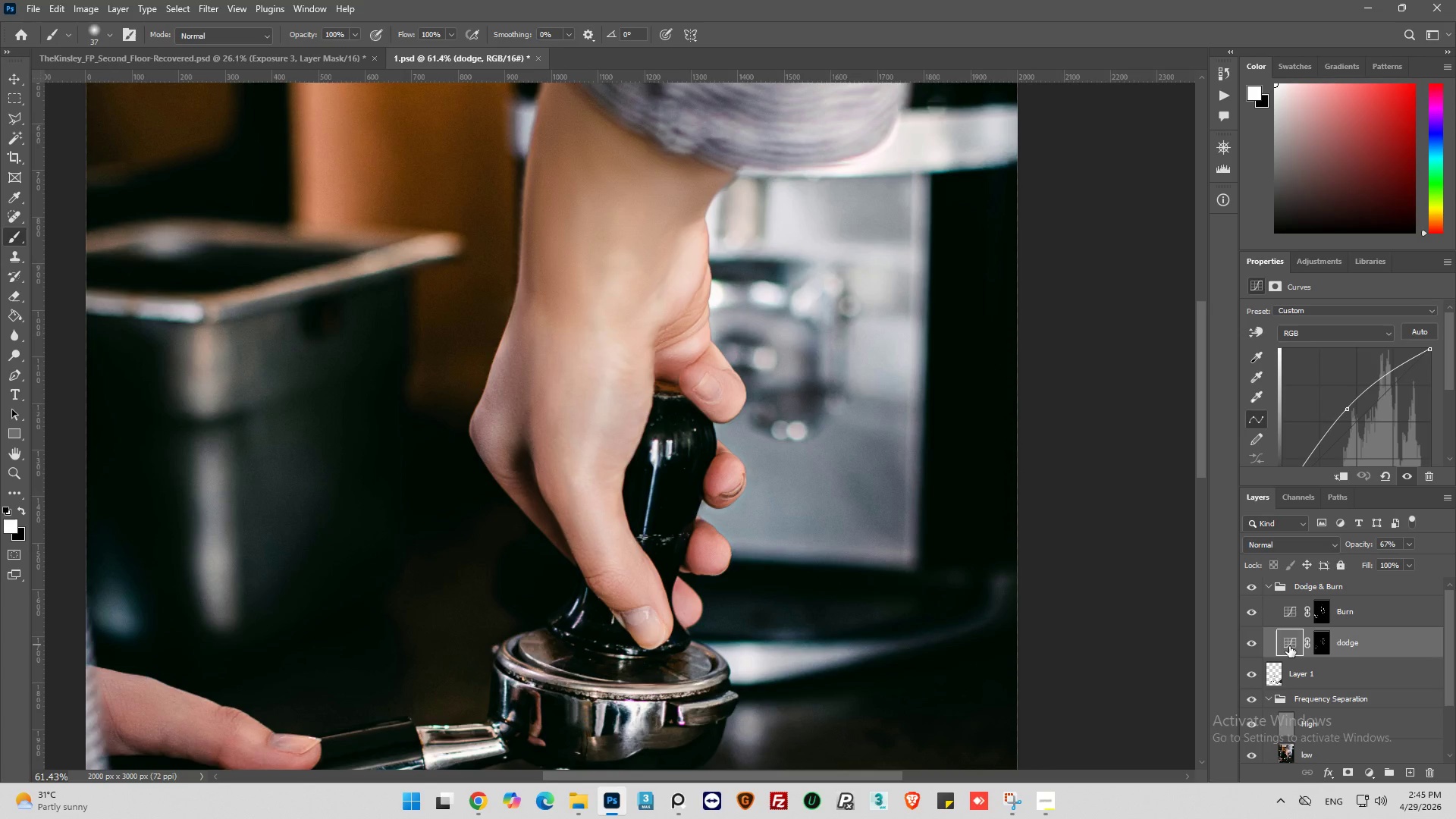 
key(Control+J)
 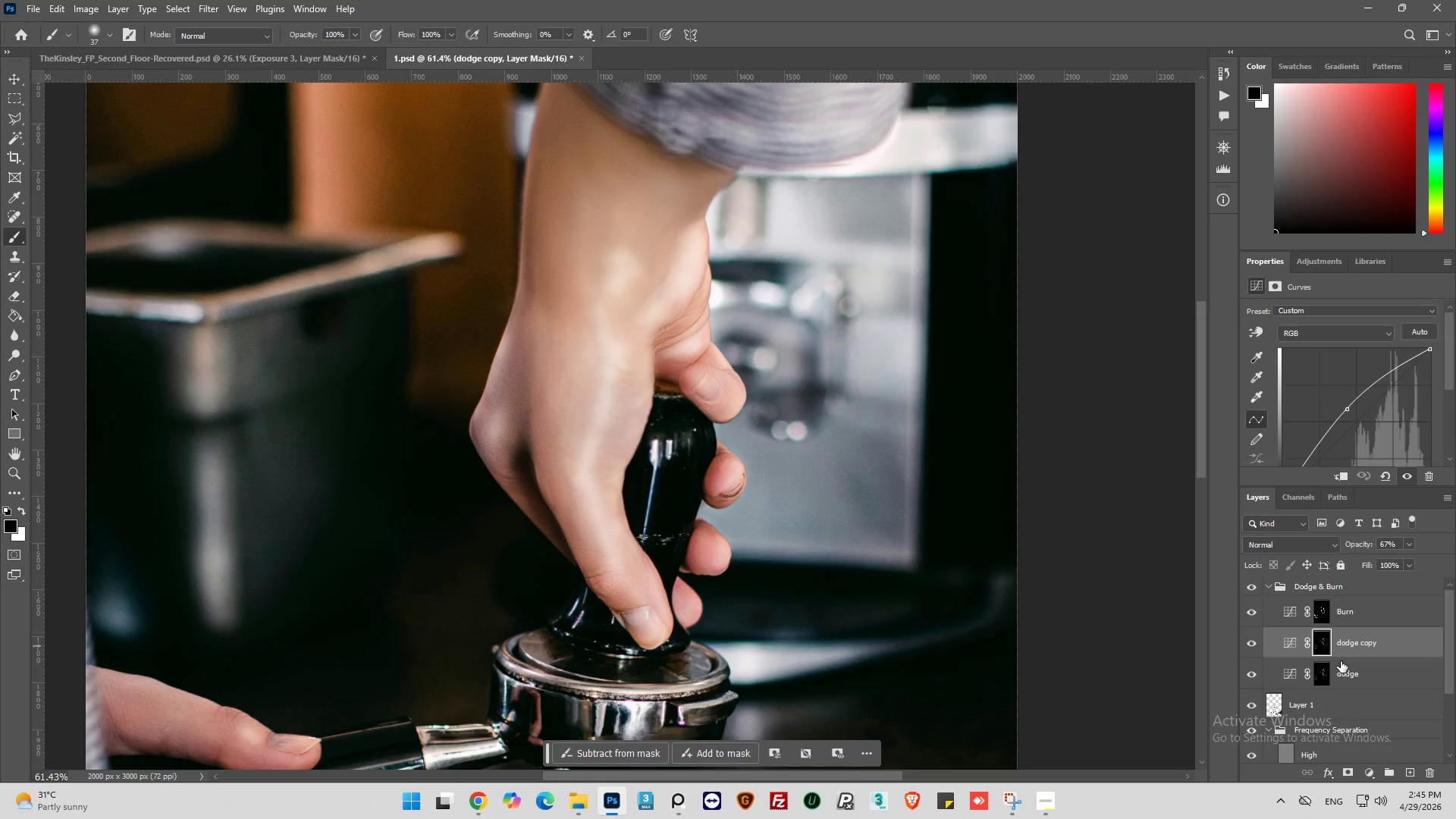 
left_click([1322, 645])
 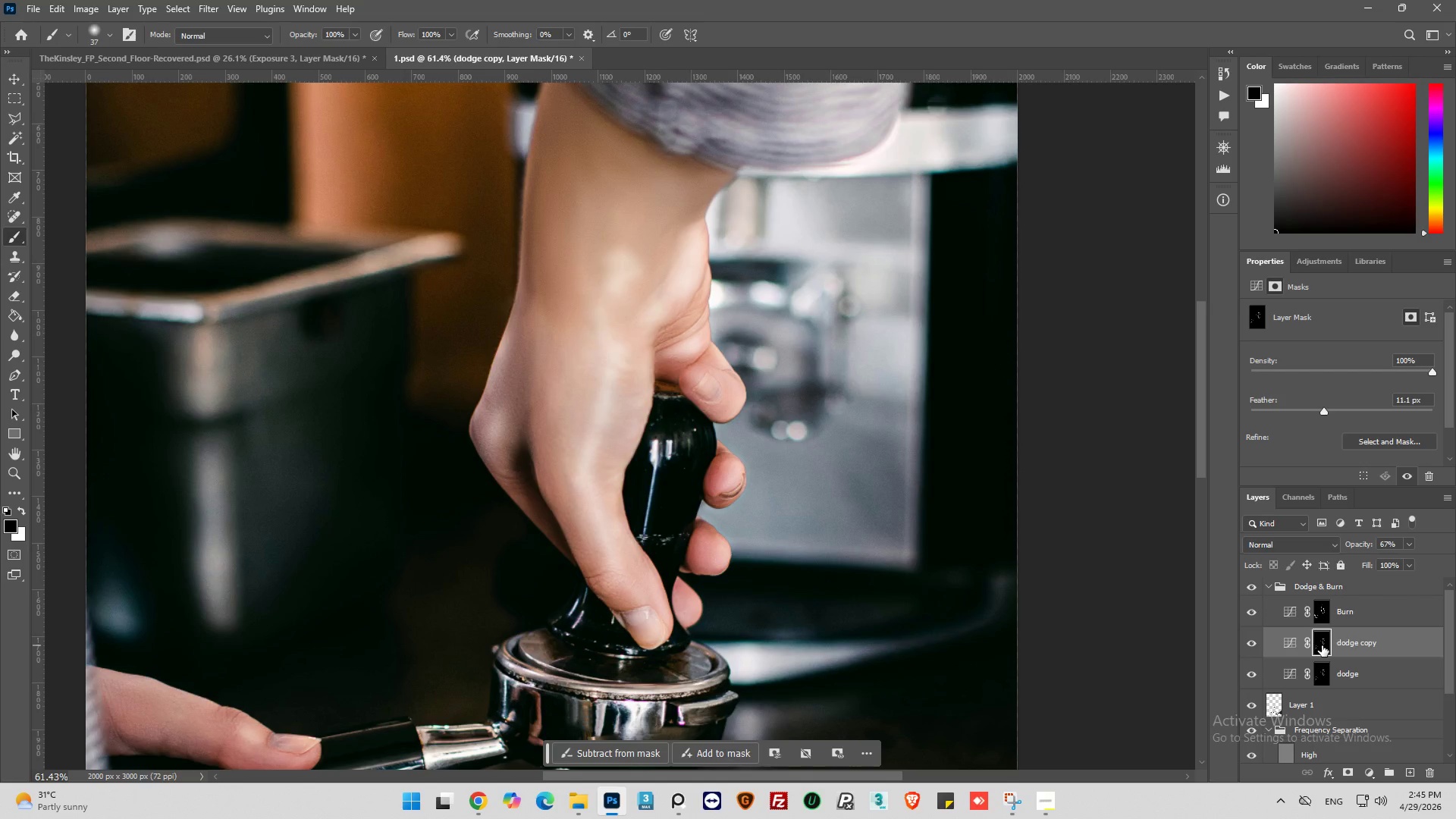 
wait(5.53)
 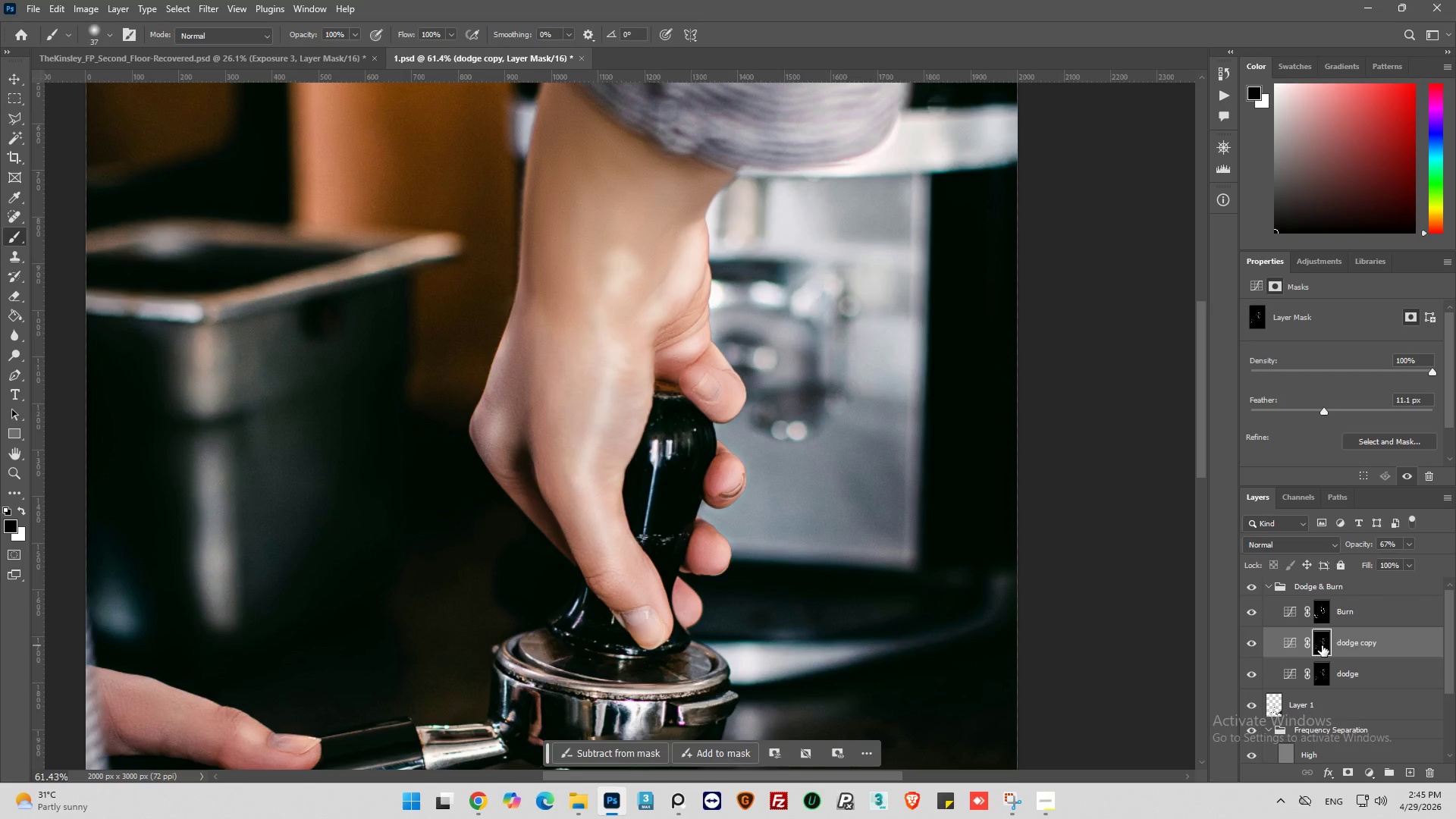 
hold_key(key=AltLeft, duration=0.42)
scroll: coordinate [1320, 646], scroll_direction: down, amount: 6.0
 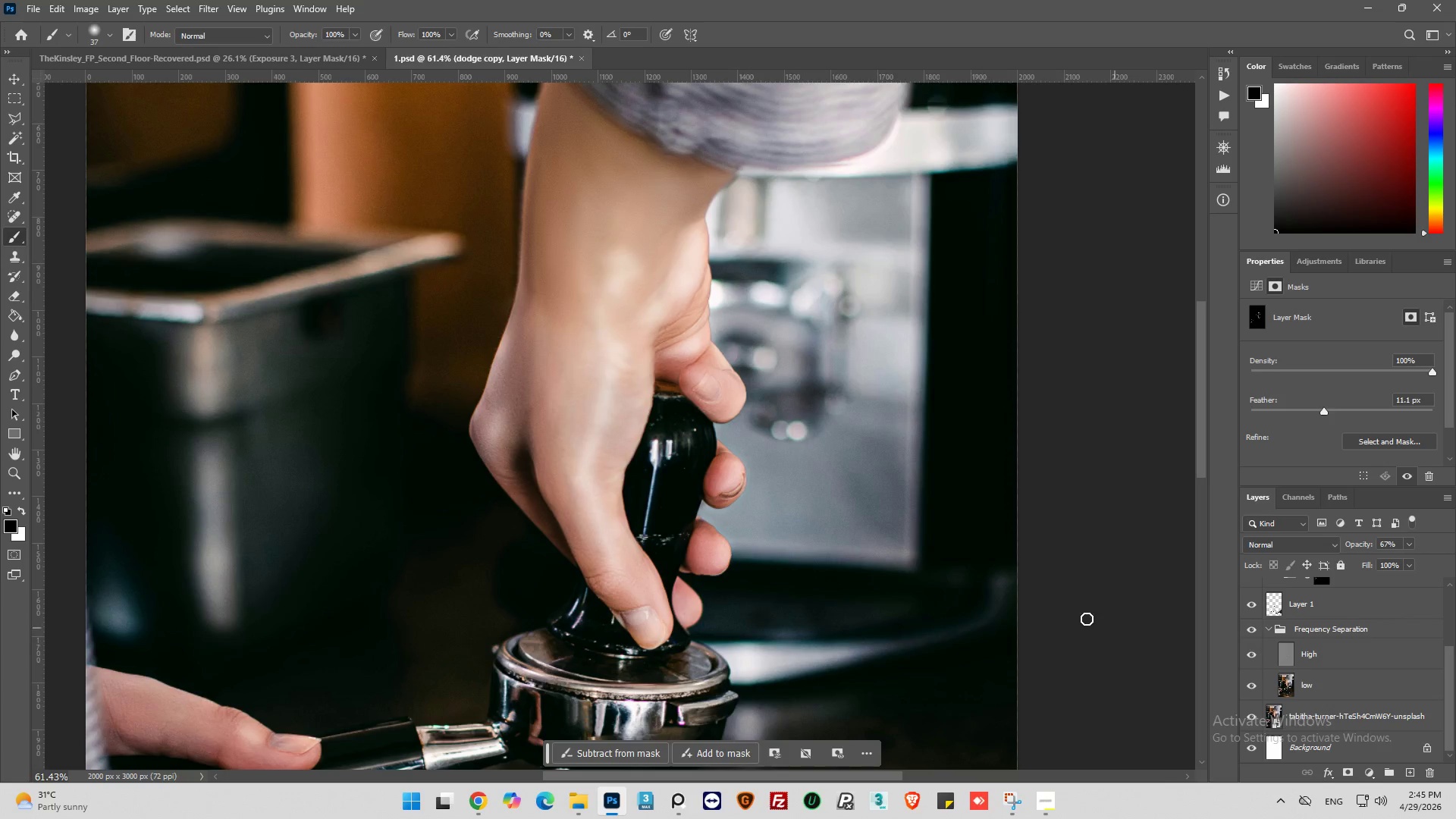 
scroll: coordinate [1329, 629], scroll_direction: up, amount: 9.0
 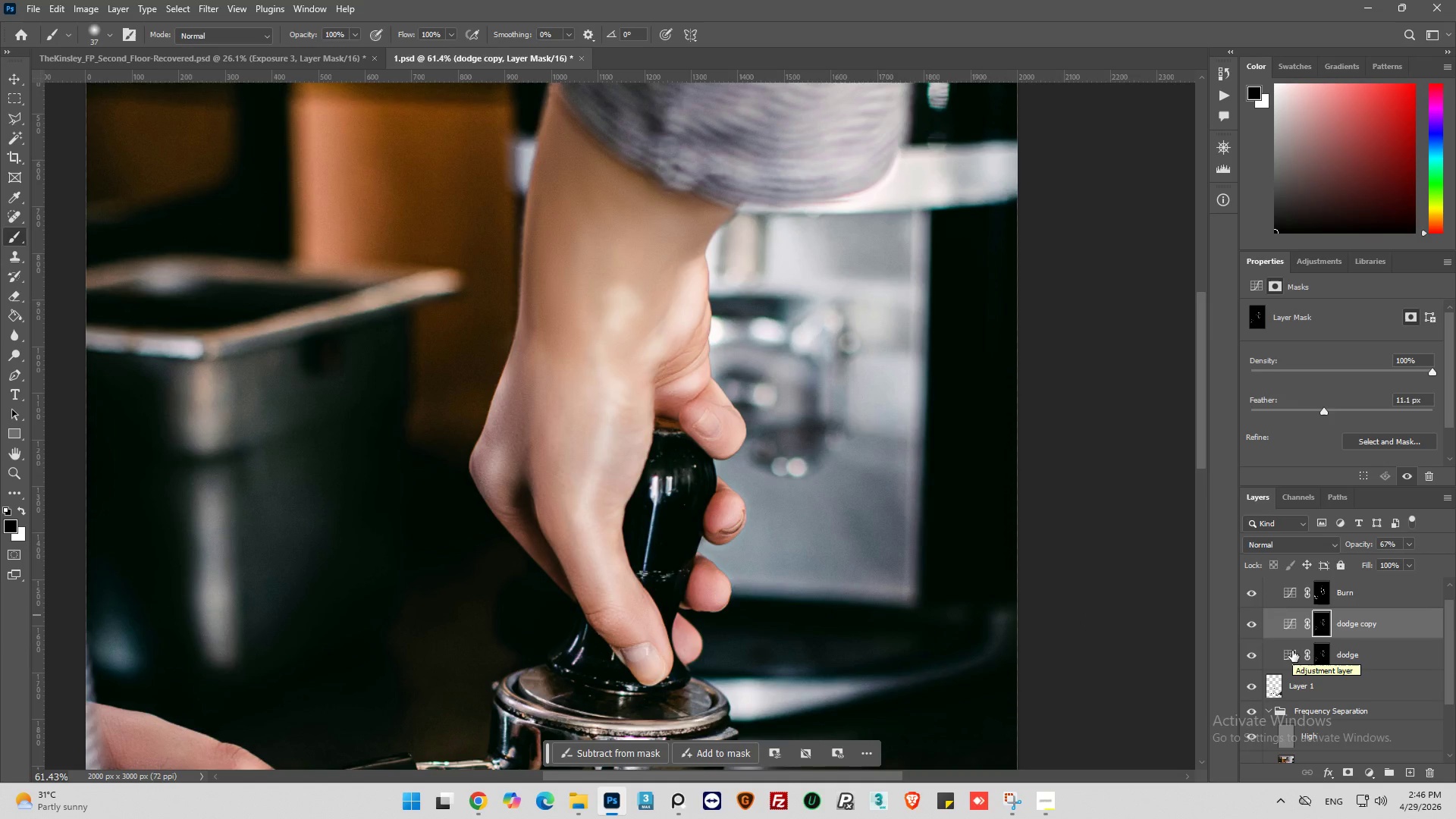 
wait(5.08)
 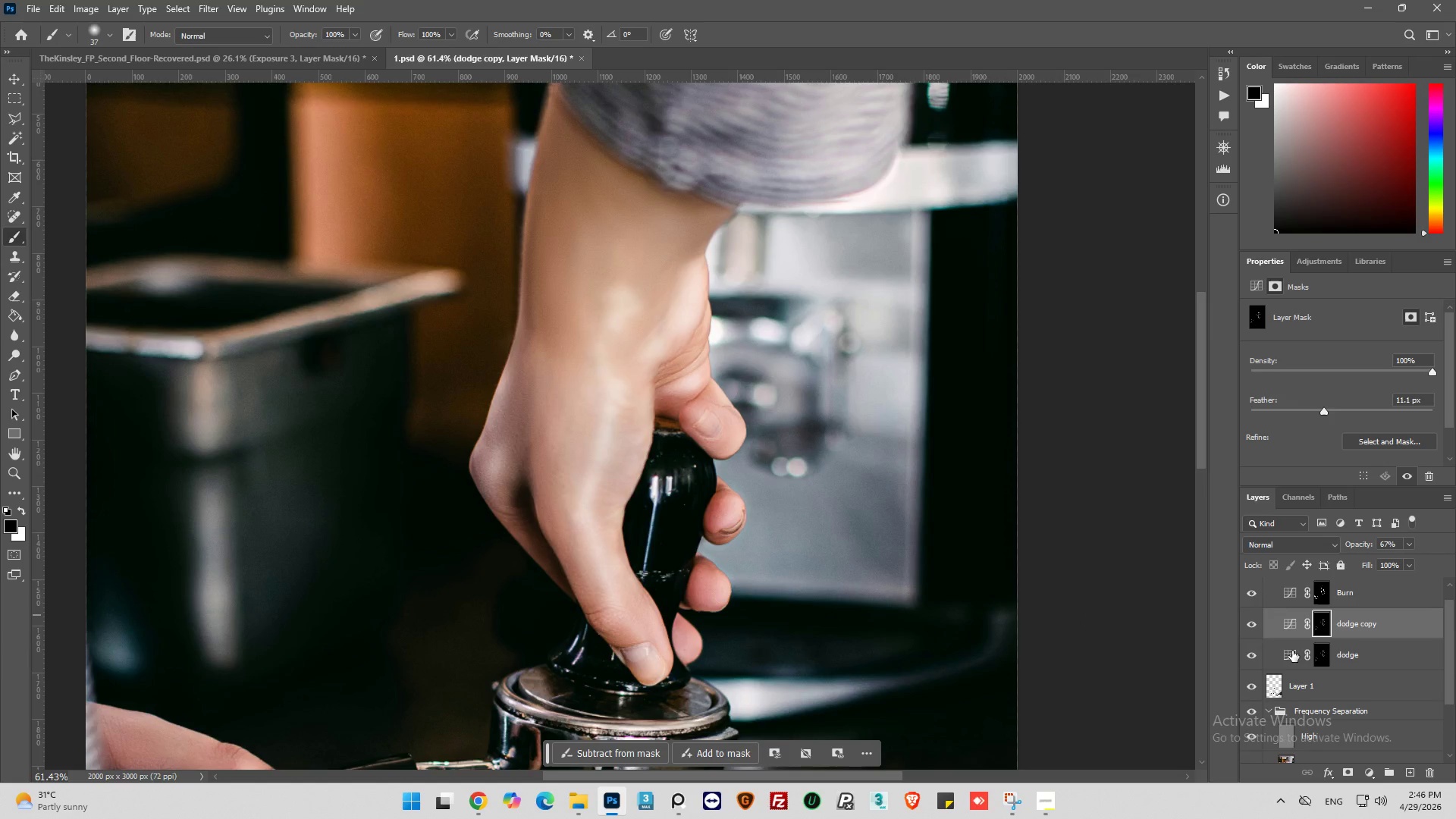 
hold_key(key=AltLeft, duration=0.45)
scroll: coordinate [861, 503], scroll_direction: down, amount: 16.0
 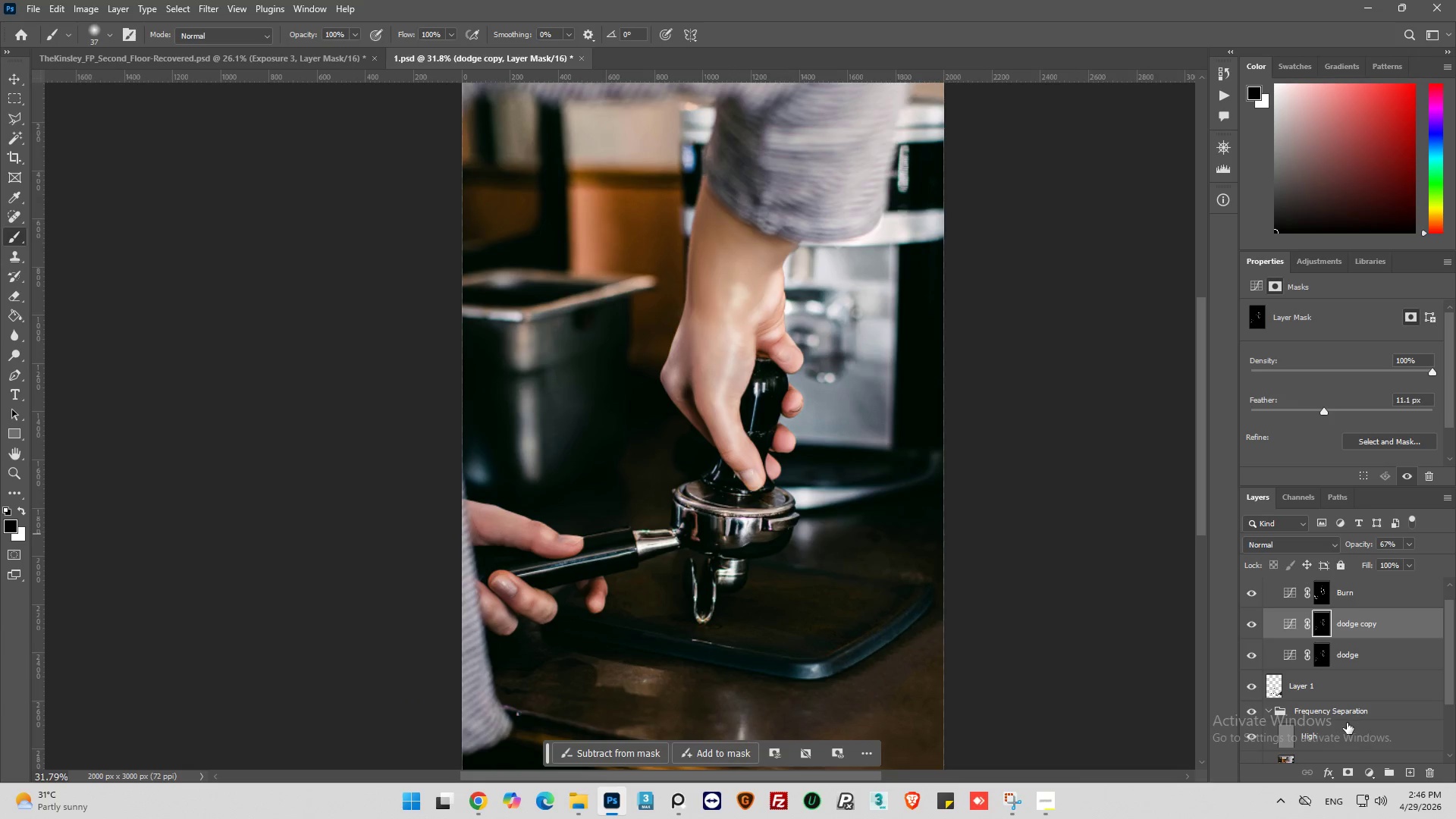 
key(Alt+AltLeft)
 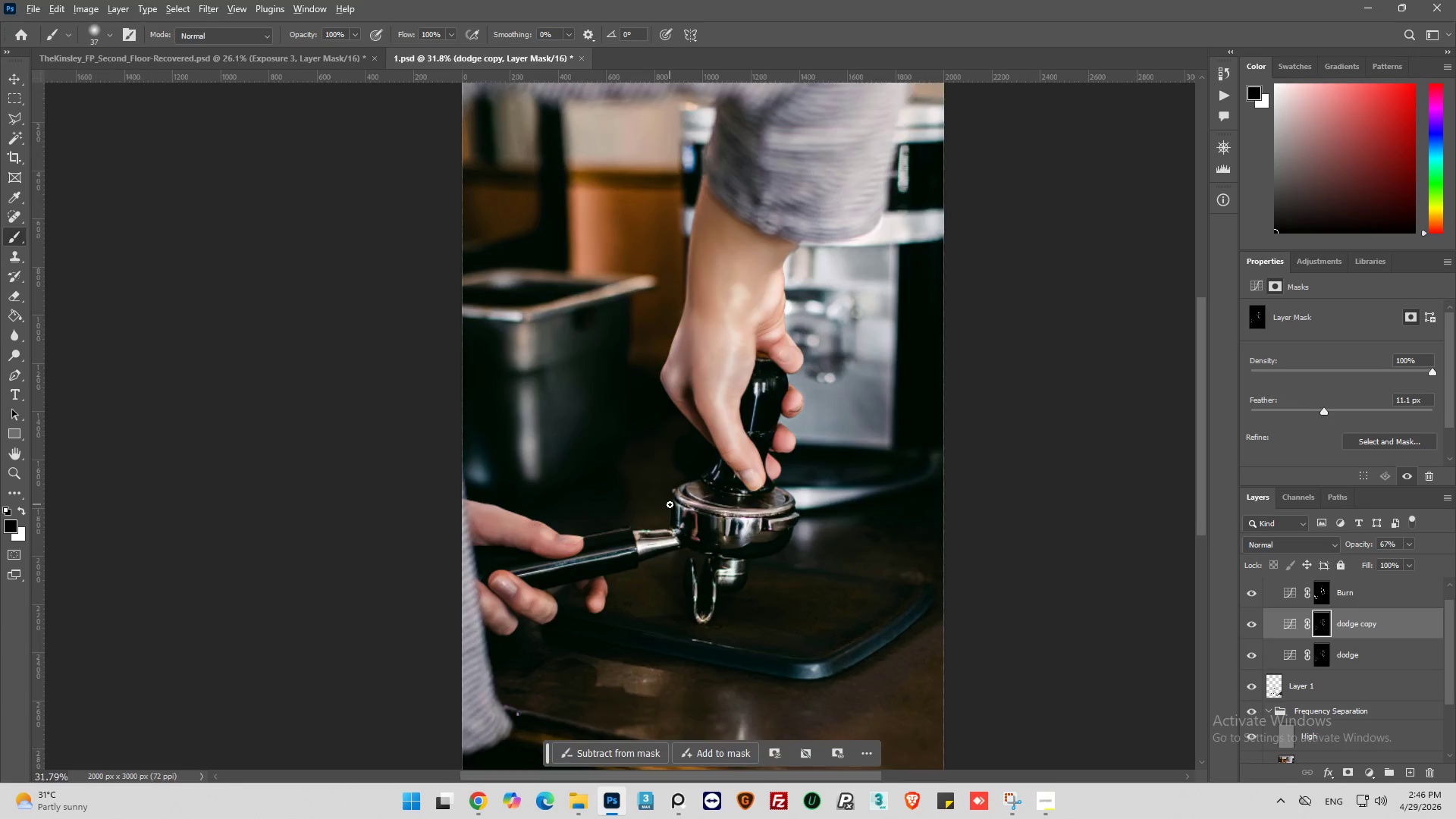 
scroll: coordinate [674, 501], scroll_direction: down, amount: 7.0
 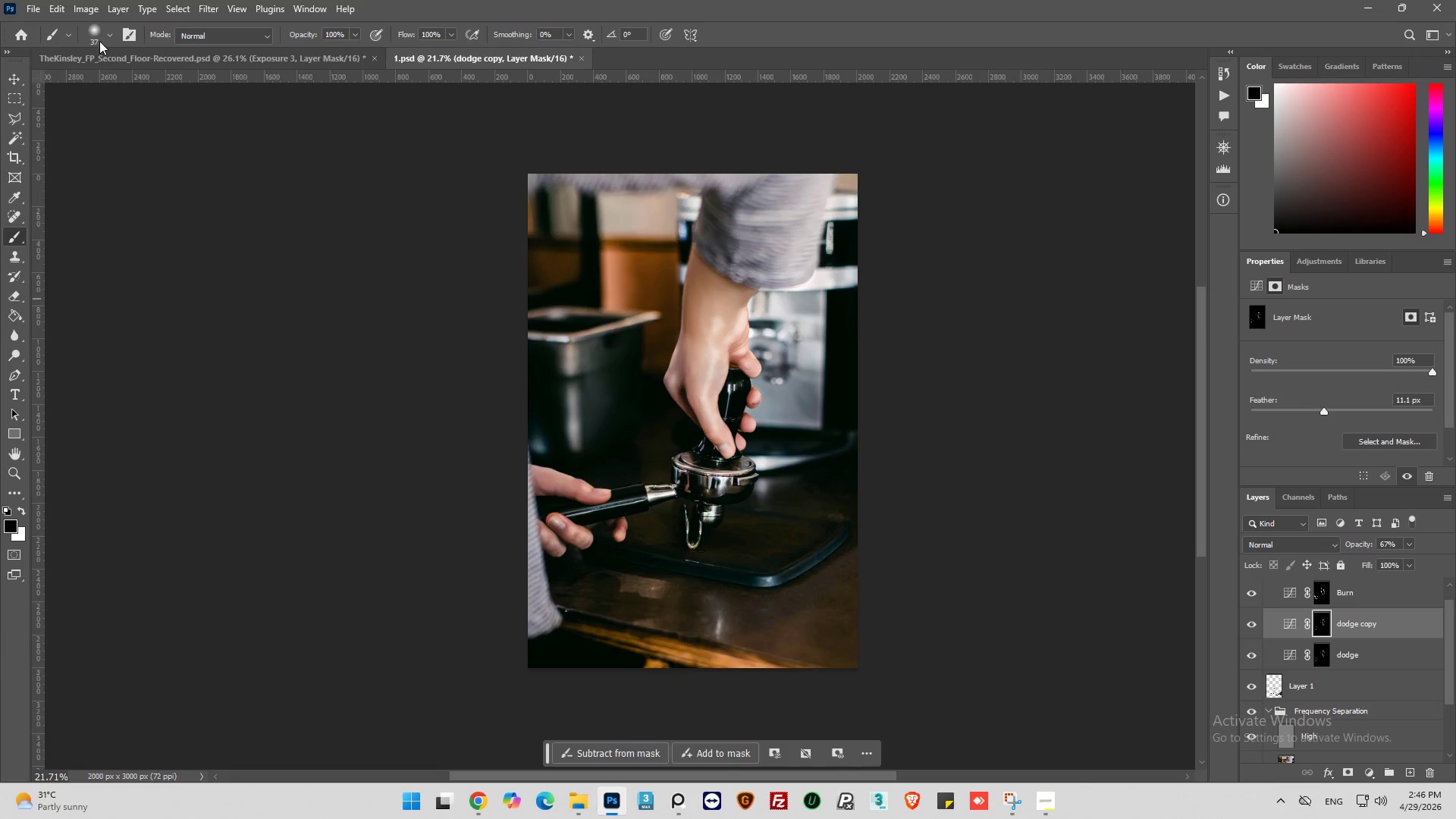 
left_click([106, 37])
 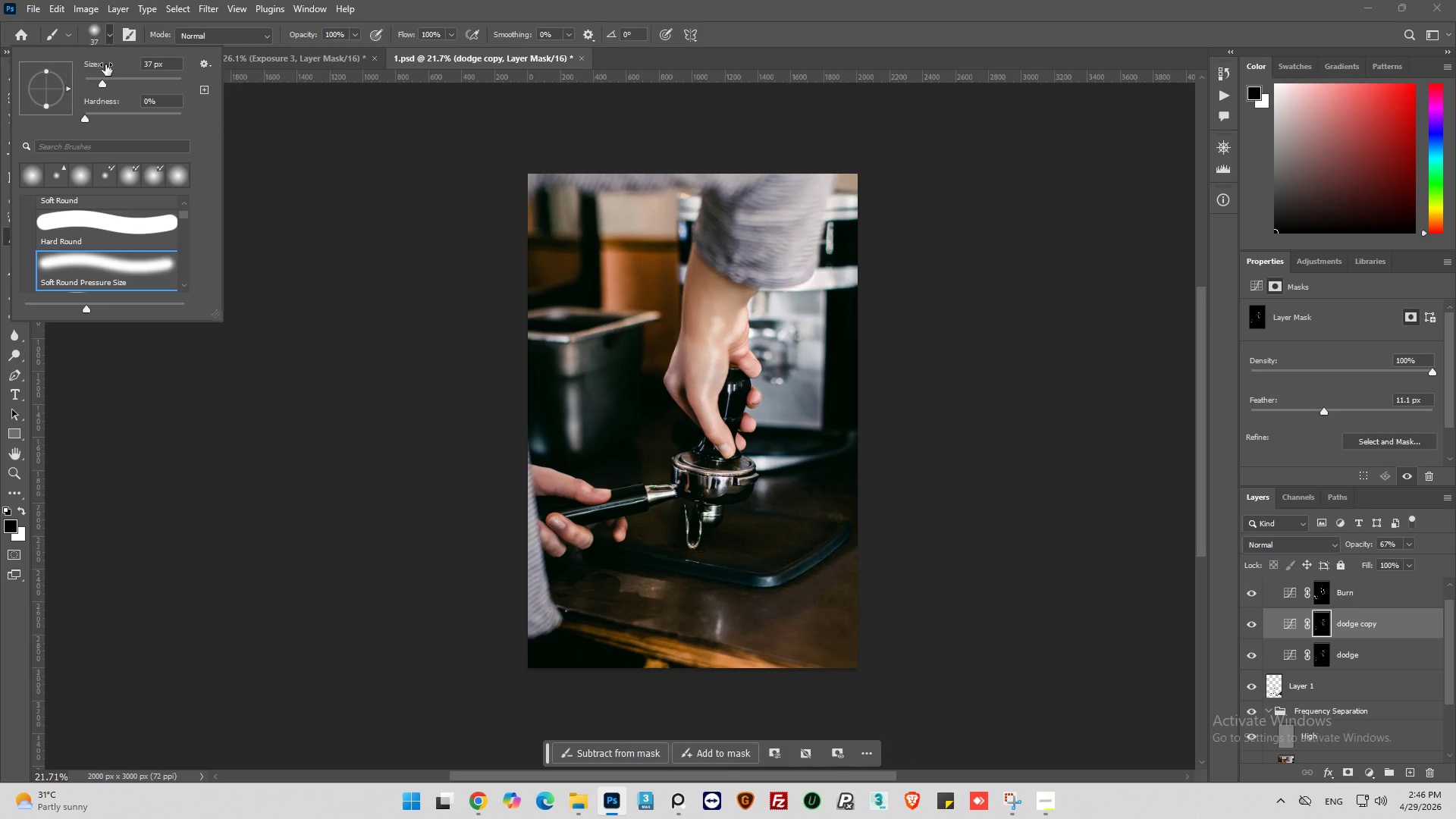 
left_click_drag(start_coordinate=[102, 83], to_coordinate=[237, 97])
 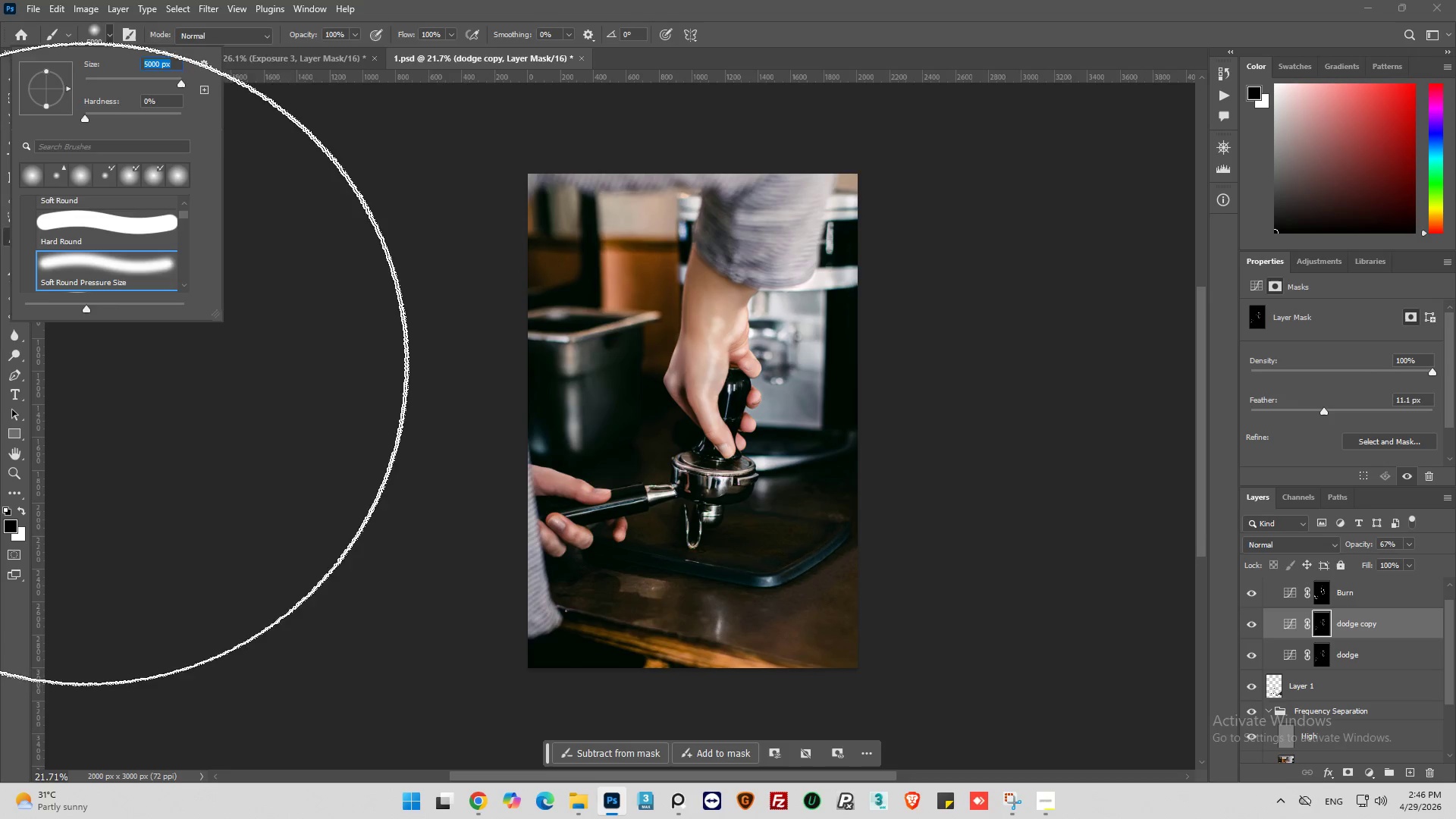 
left_click_drag(start_coordinate=[386, 360], to_coordinate=[286, 360])
 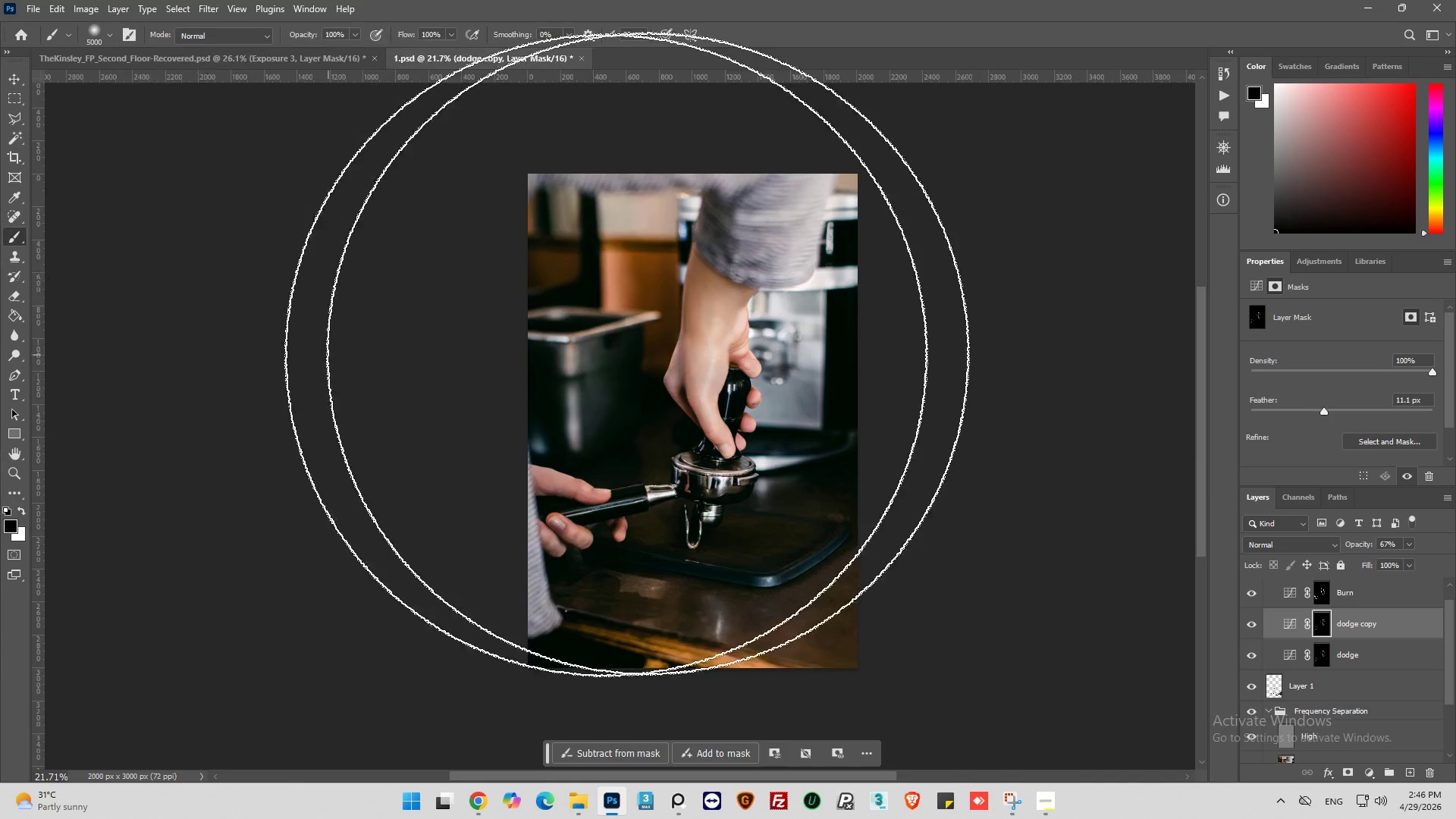 
left_click_drag(start_coordinate=[561, 355], to_coordinate=[914, 395])
 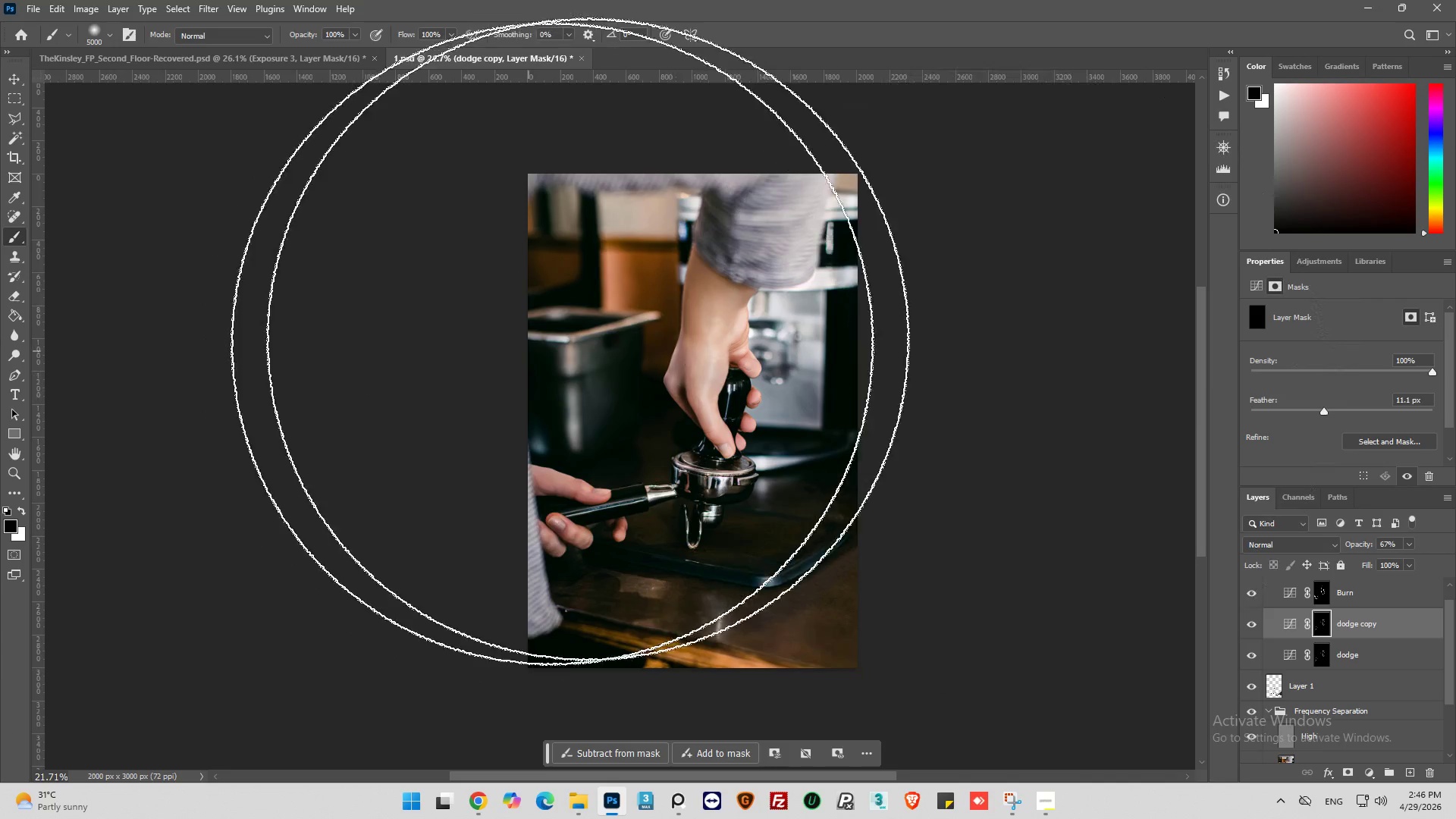 
left_click_drag(start_coordinate=[676, 332], to_coordinate=[942, 400])
 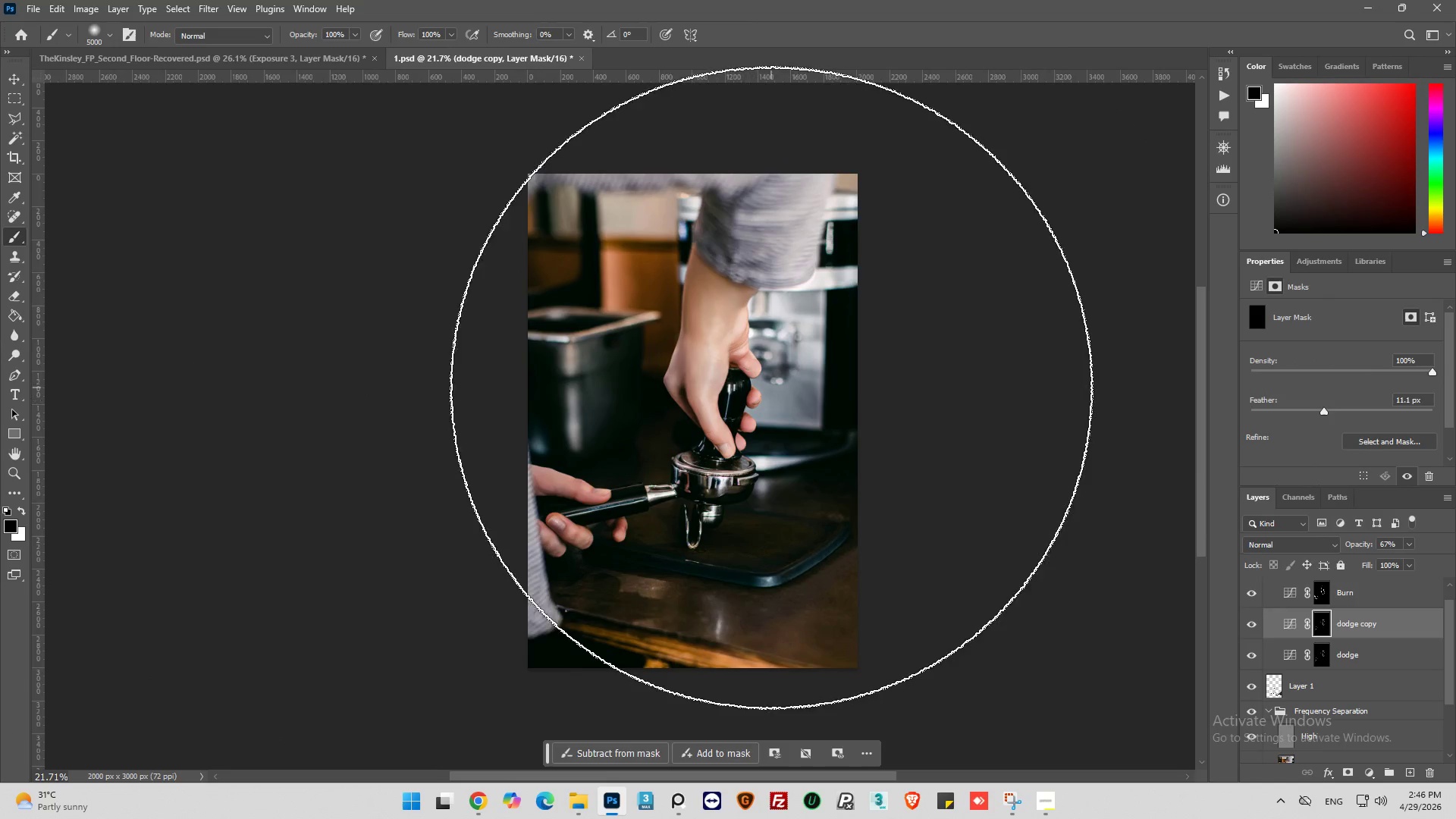 
left_click_drag(start_coordinate=[771, 388], to_coordinate=[410, 462])
 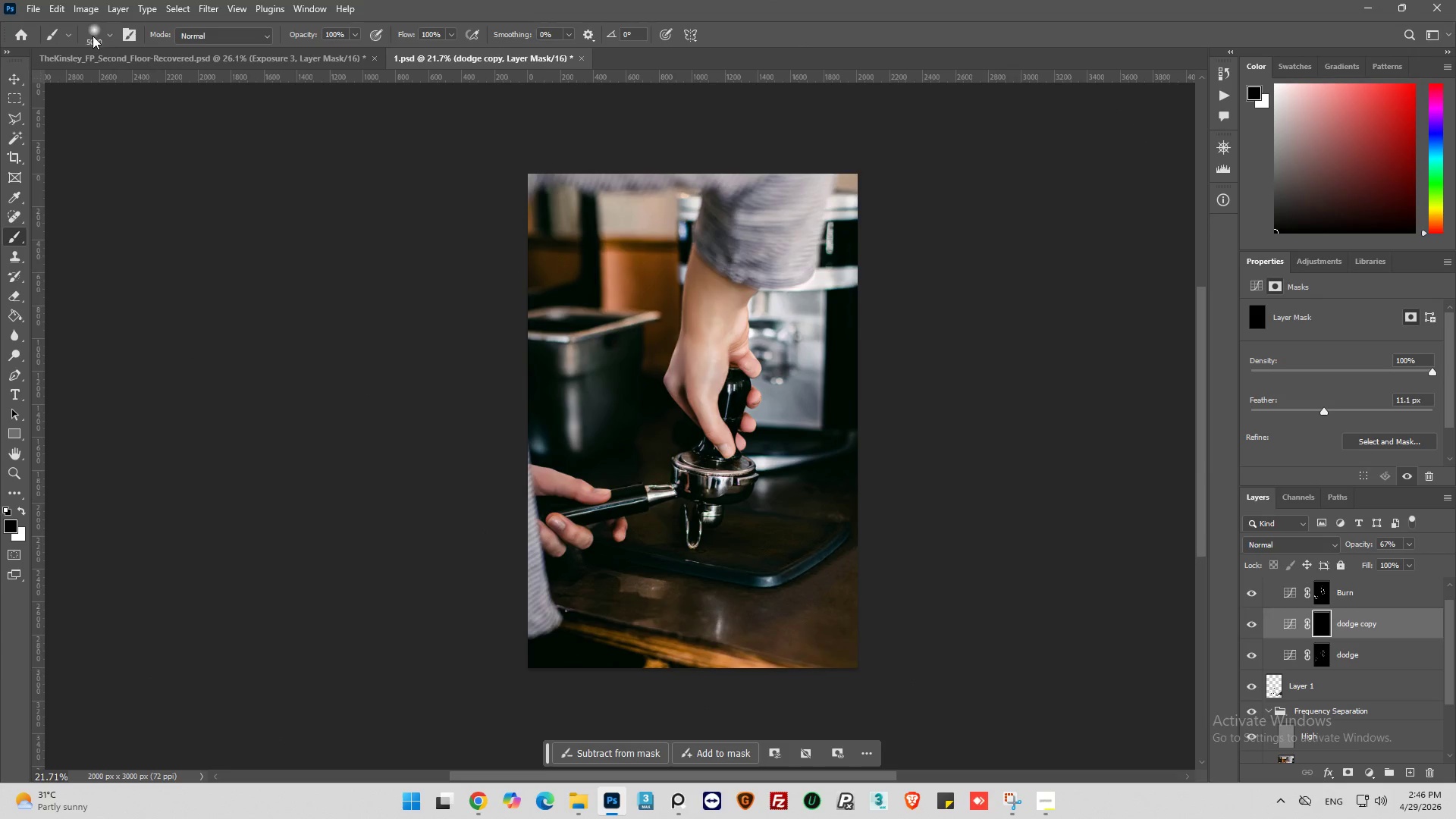 
left_click([106, 38])
 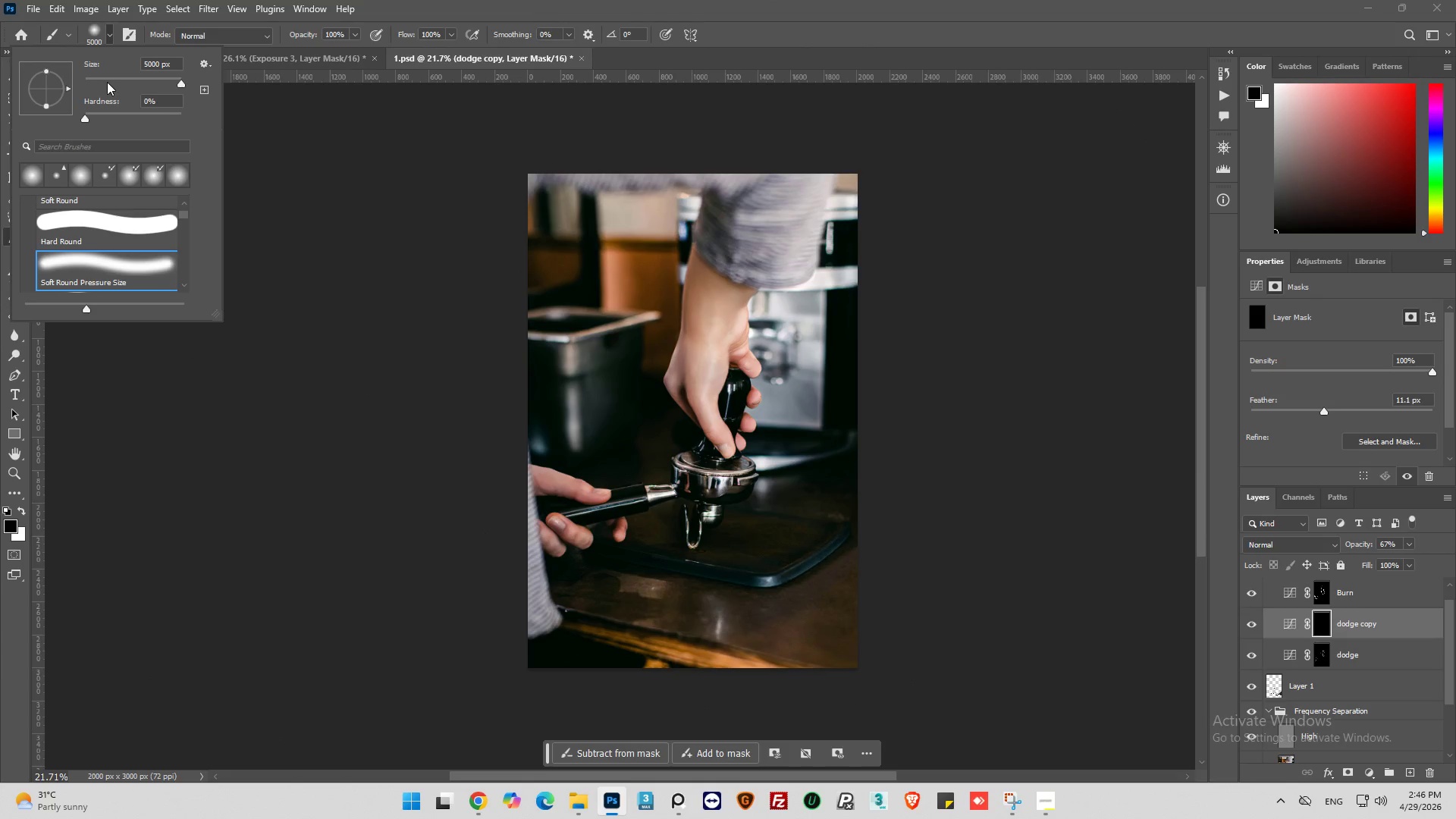 
left_click_drag(start_coordinate=[105, 79], to_coordinate=[89, 83])
 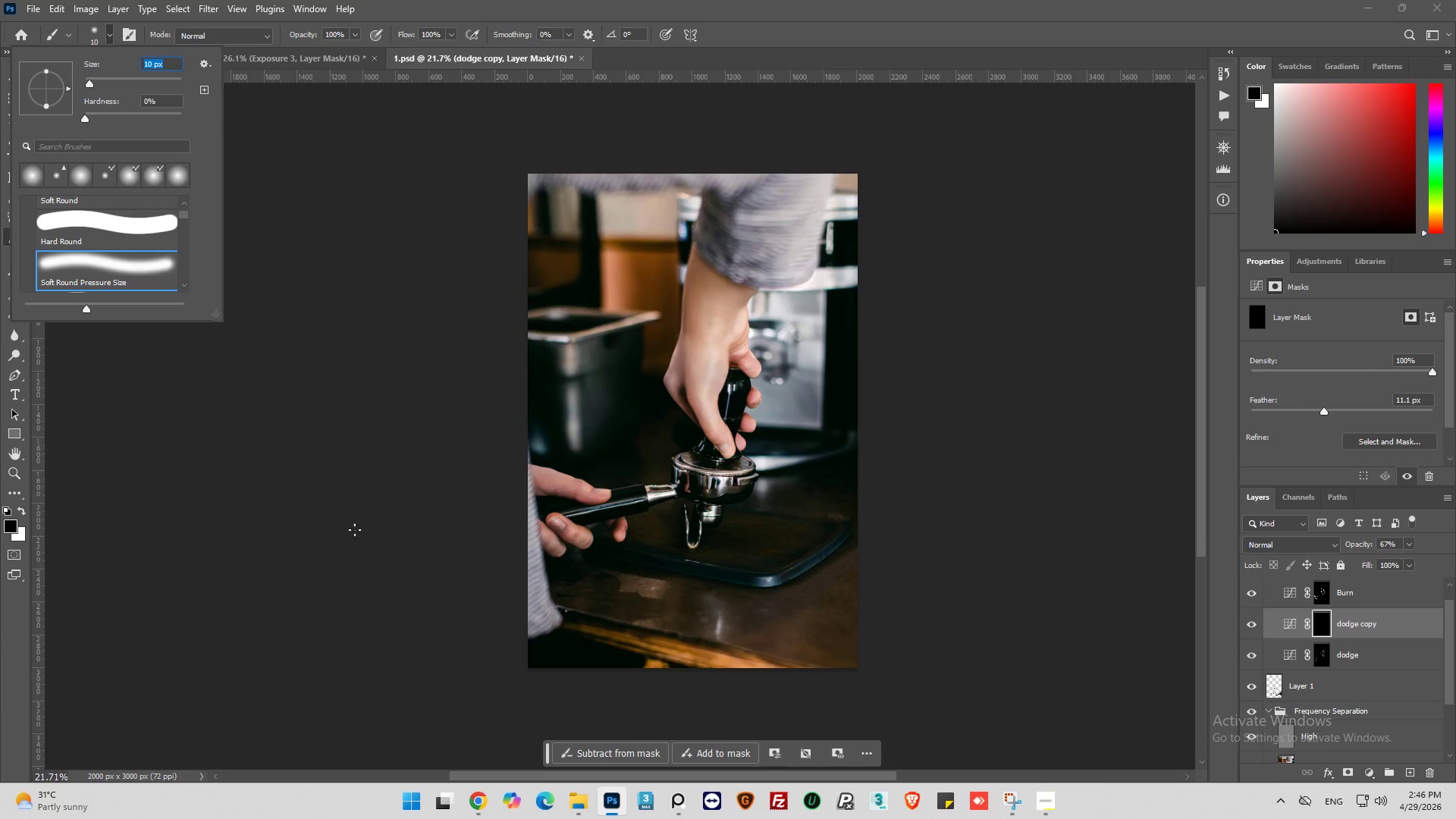 
left_click([300, 518])
 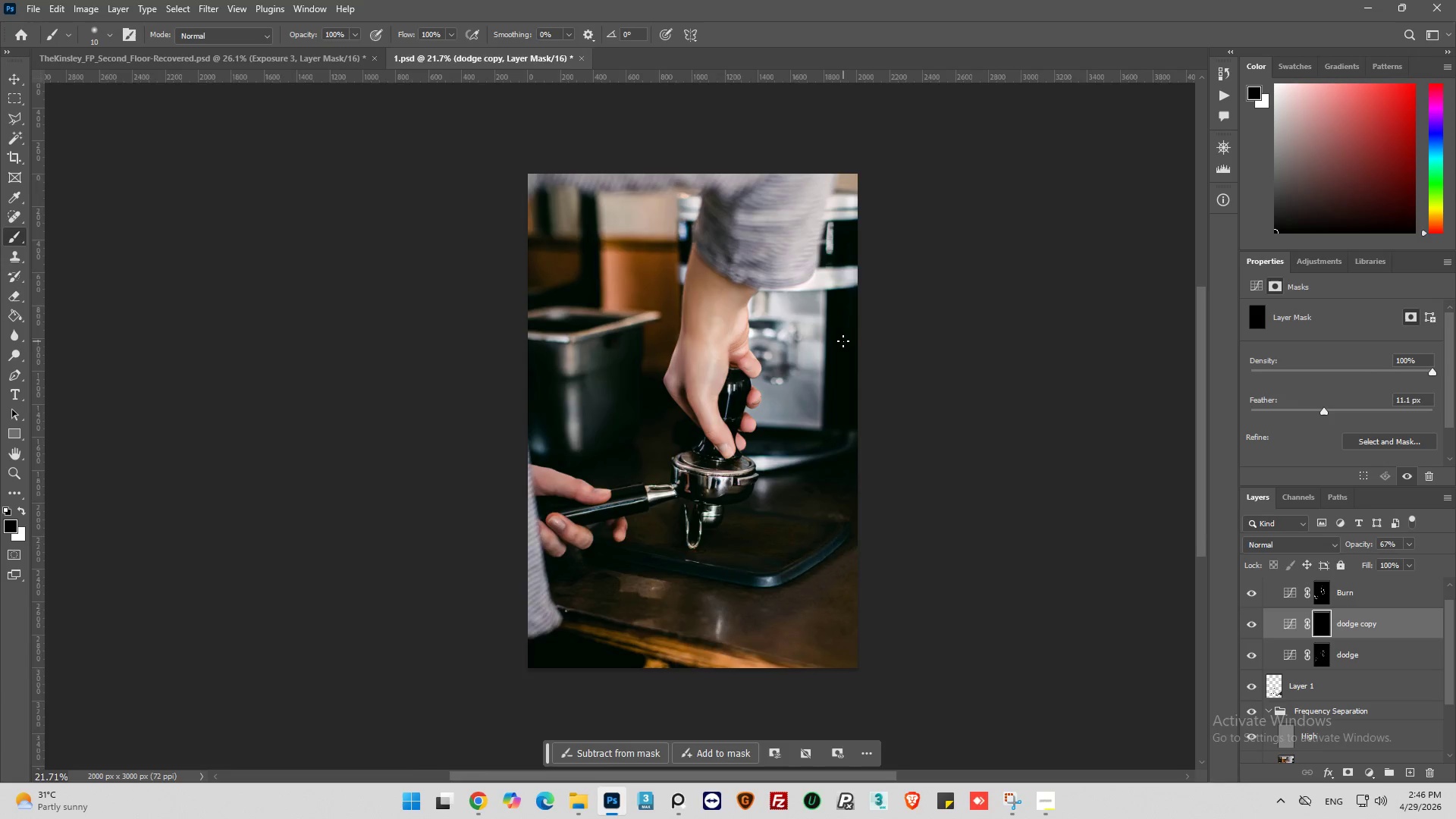 
hold_key(key=AltLeft, duration=1.3)
scroll: coordinate [731, 389], scroll_direction: up, amount: 19.0
 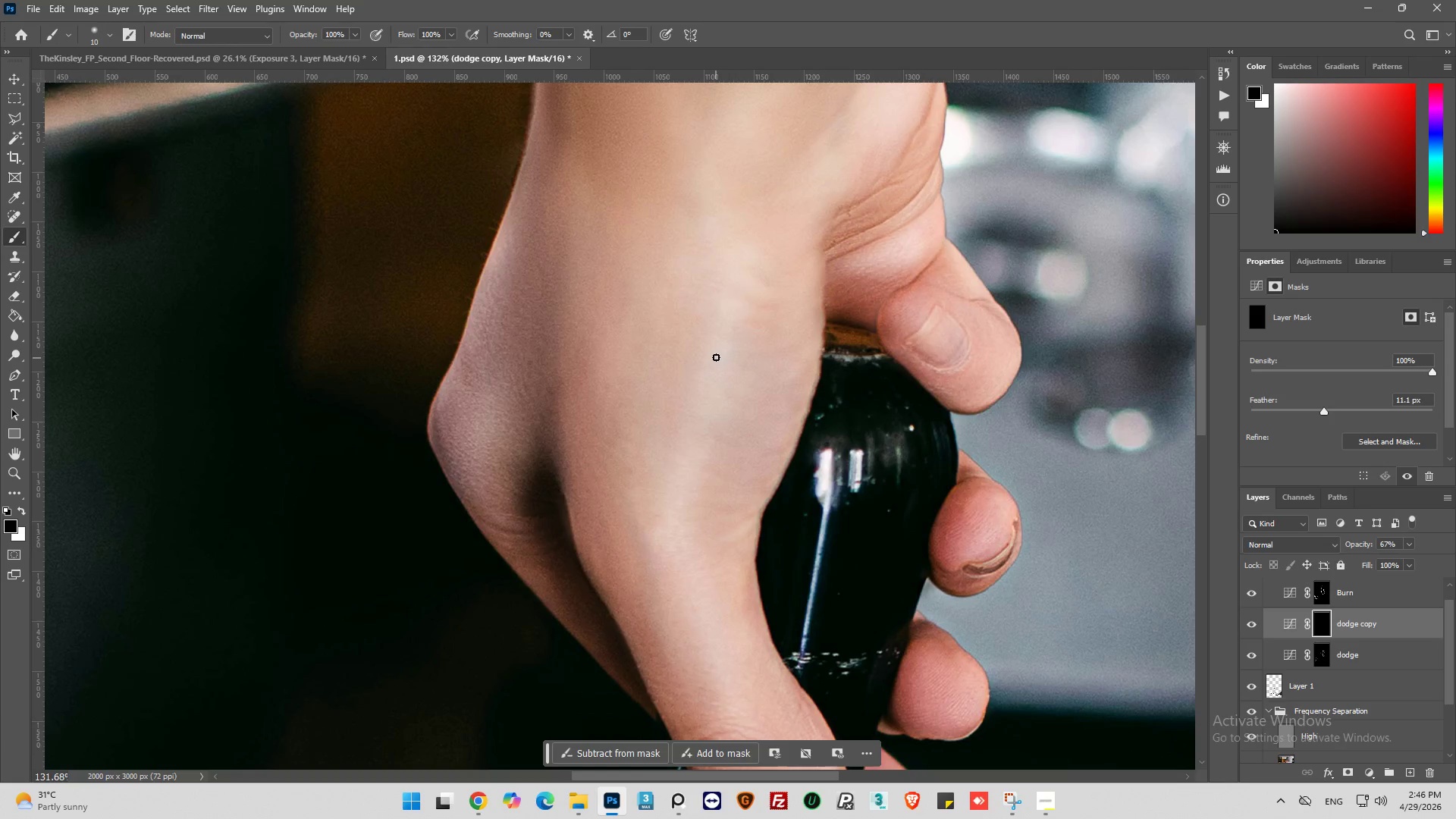 
left_click_drag(start_coordinate=[716, 357], to_coordinate=[739, 353])
 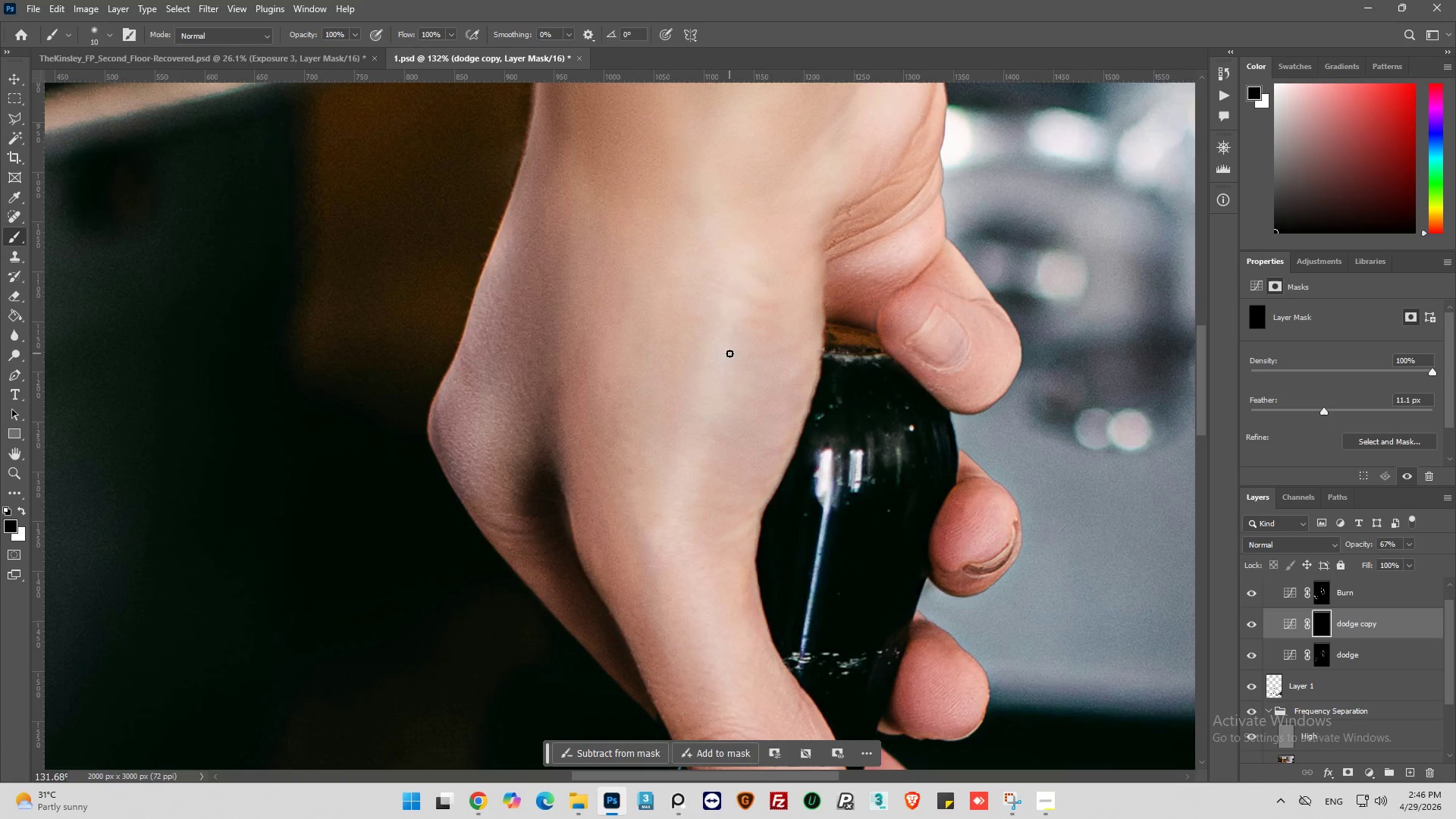 
left_click_drag(start_coordinate=[730, 353], to_coordinate=[732, 340])
 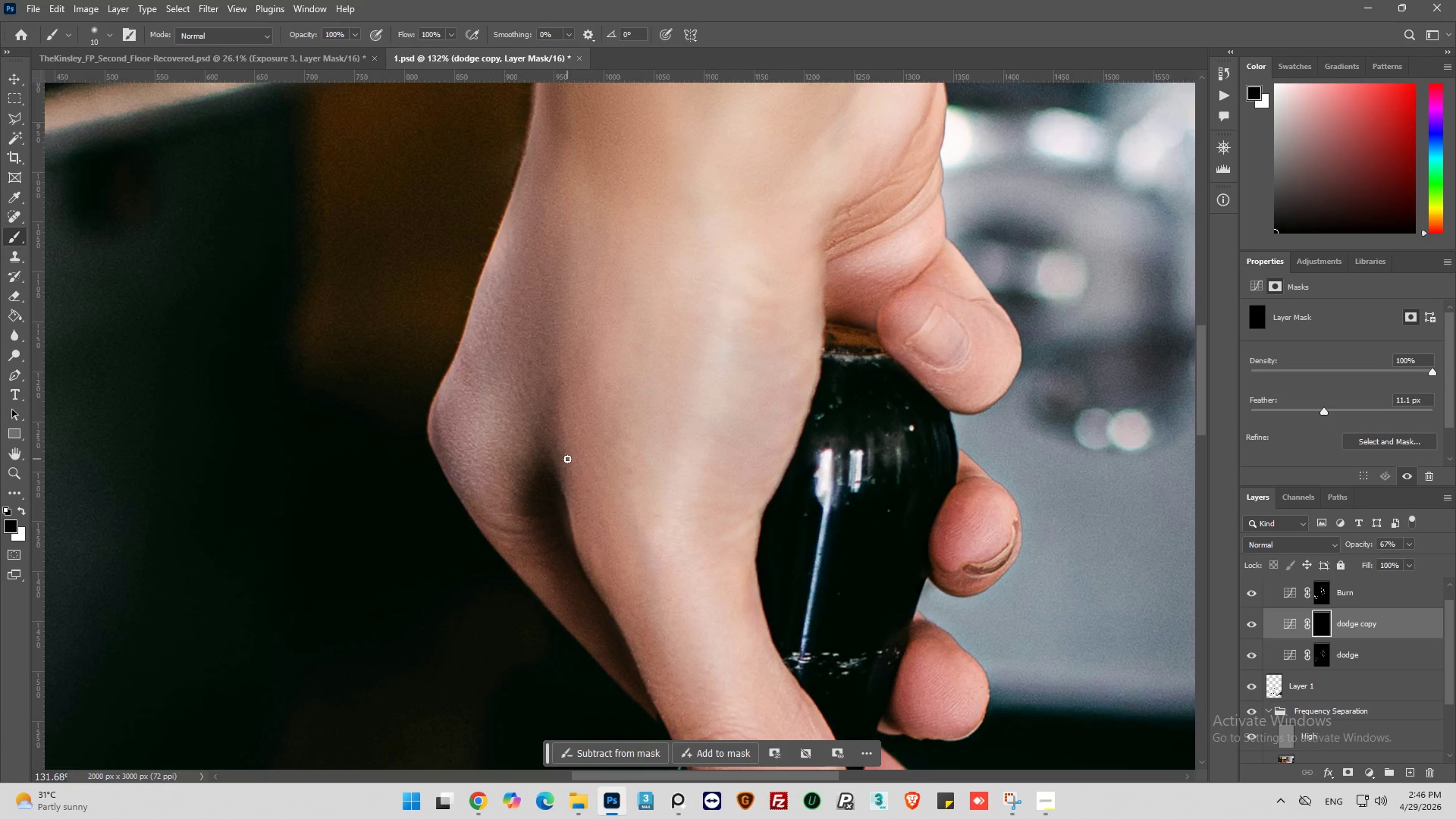 
key(X)
 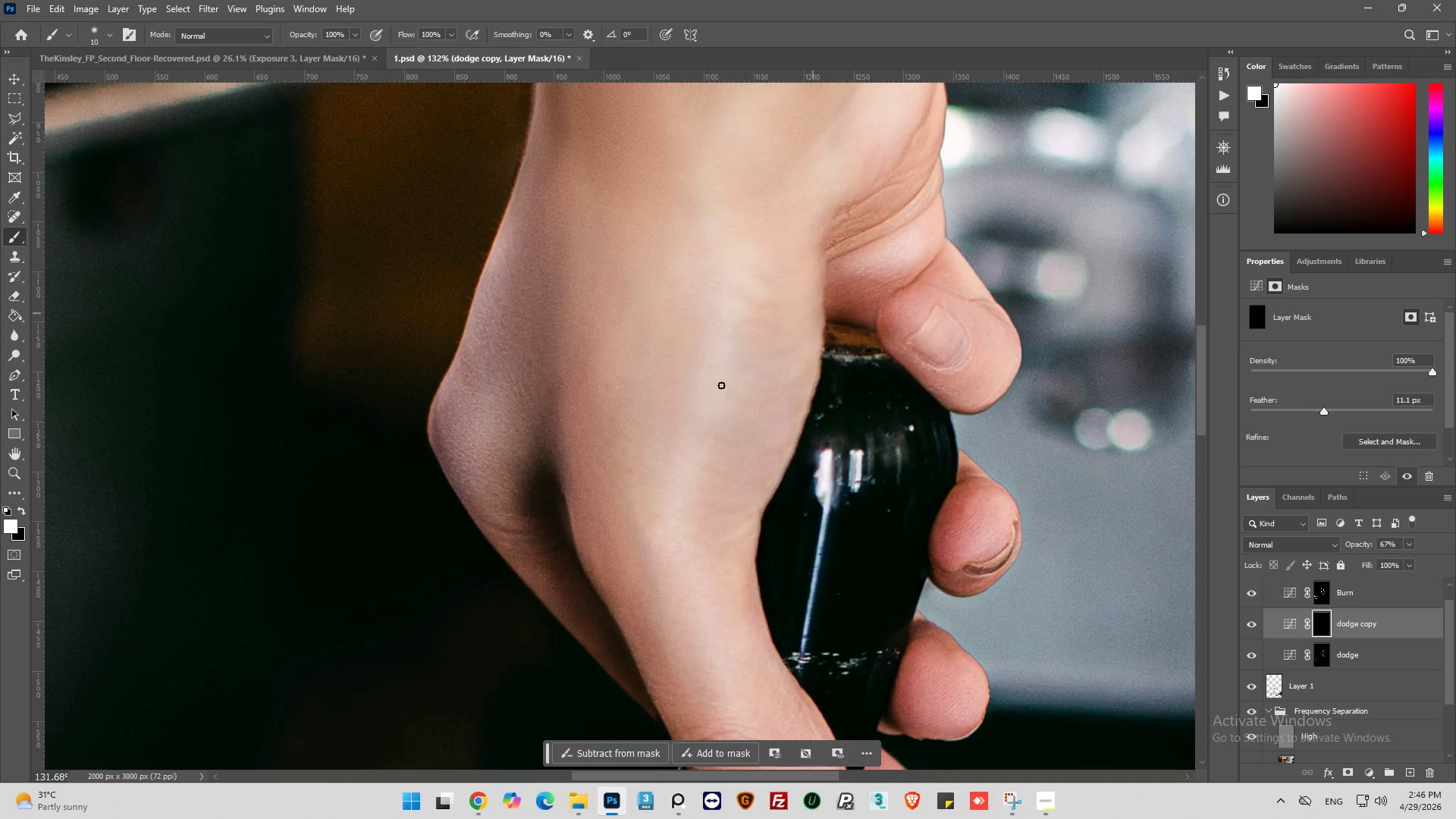 
left_click_drag(start_coordinate=[728, 309], to_coordinate=[739, 311])
 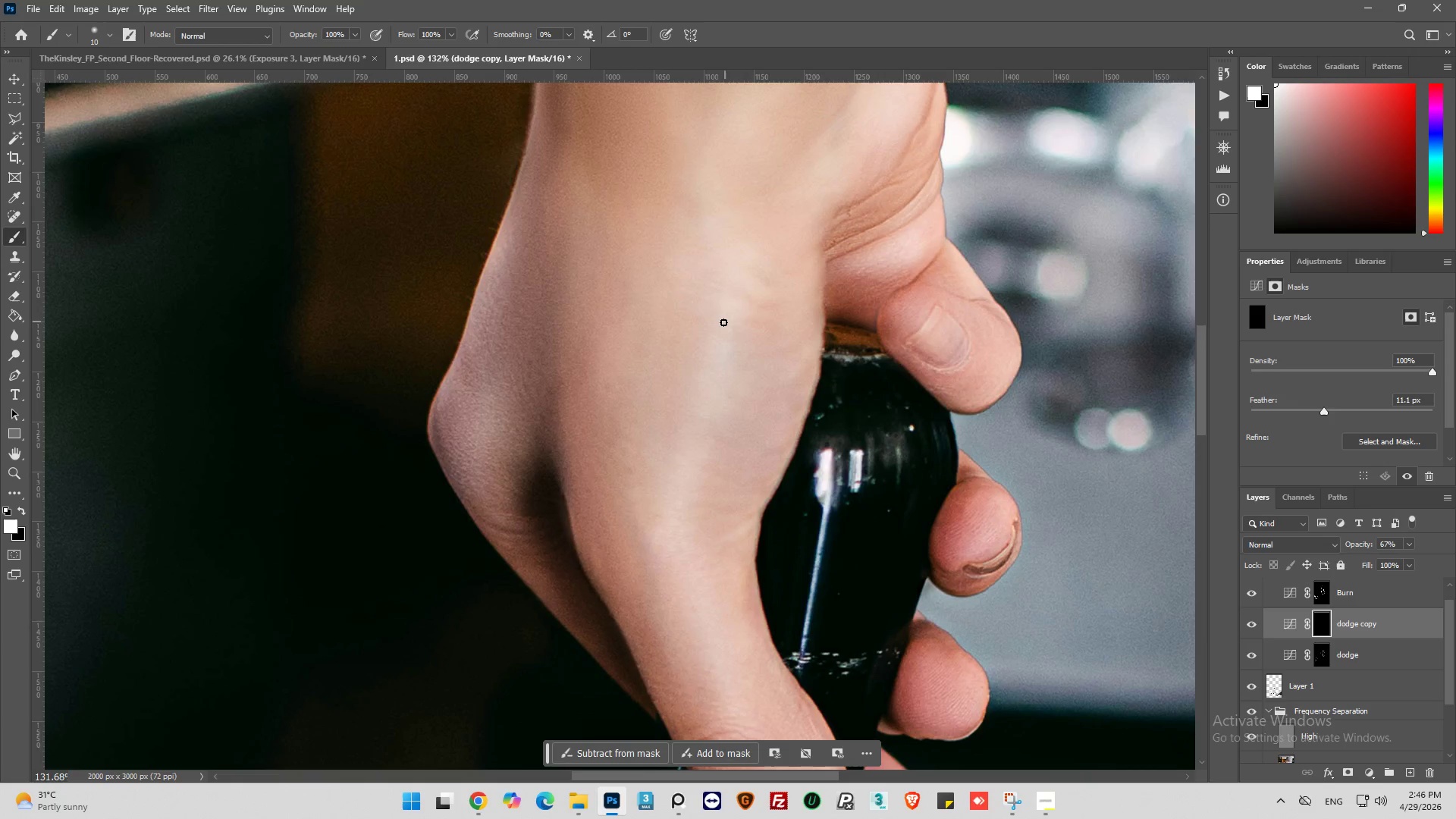 
left_click_drag(start_coordinate=[723, 322], to_coordinate=[723, 342])
 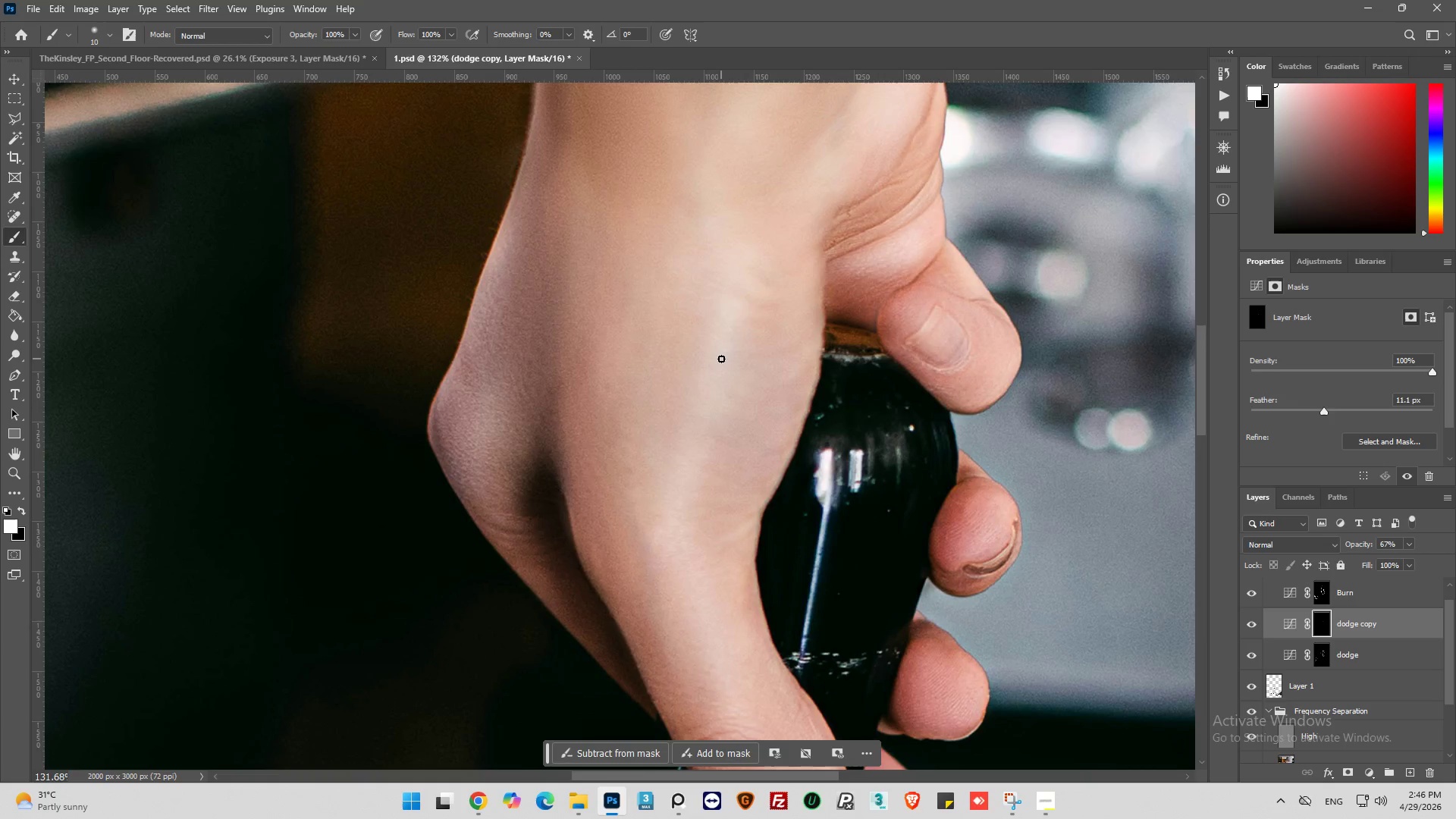 
left_click_drag(start_coordinate=[721, 359], to_coordinate=[729, 390])
 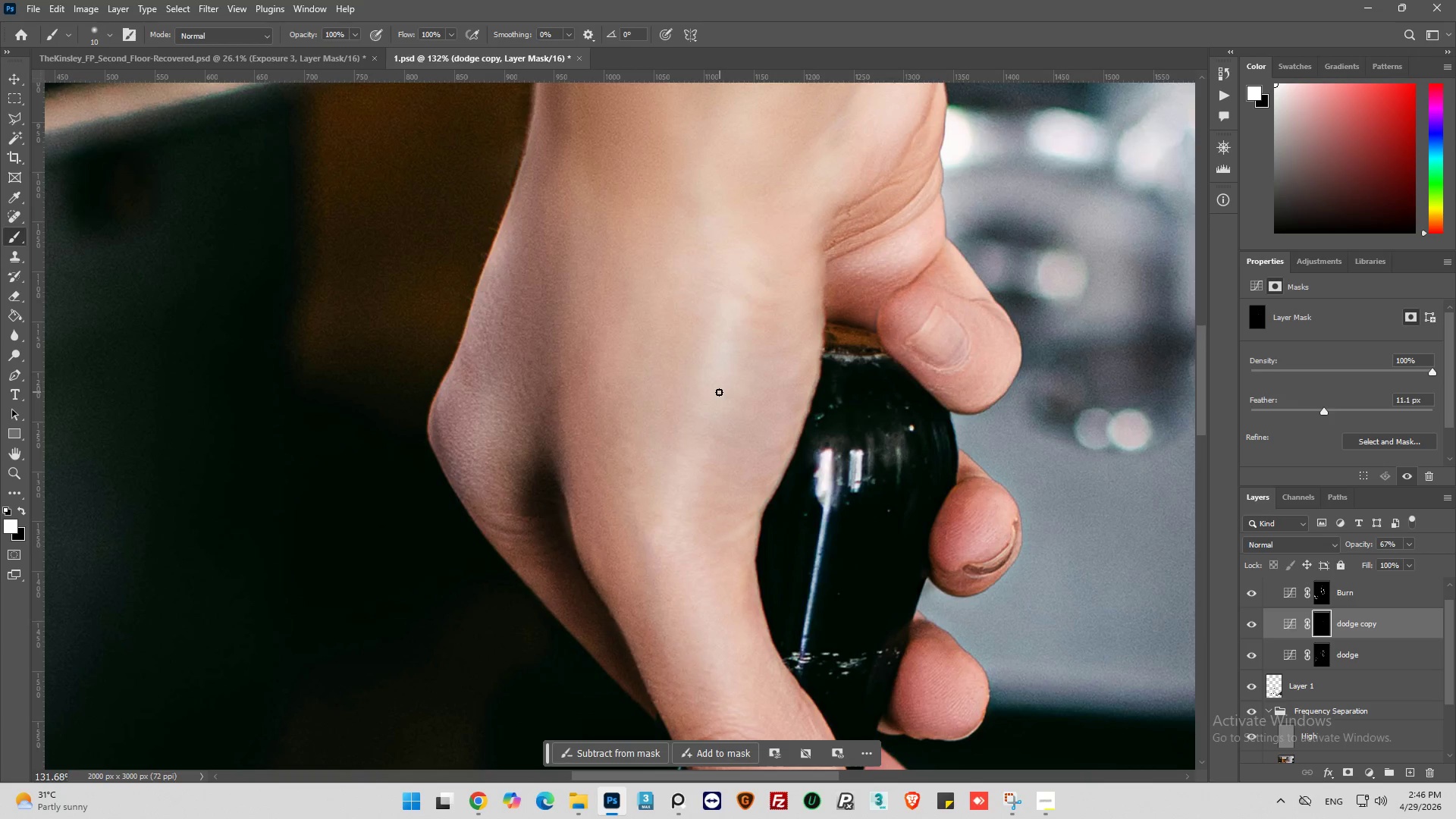 
left_click_drag(start_coordinate=[719, 392], to_coordinate=[726, 403])
 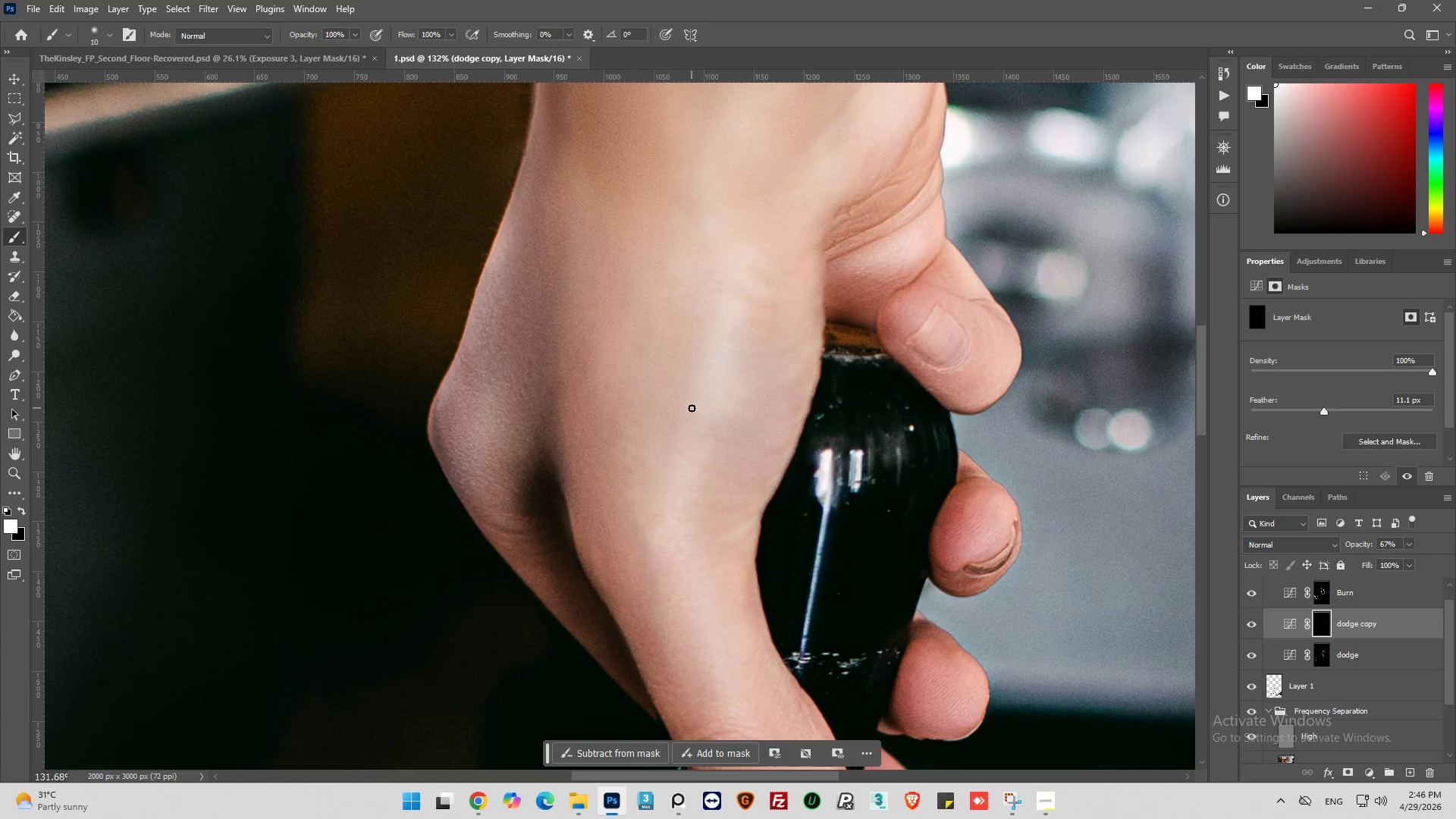 
left_click_drag(start_coordinate=[692, 408], to_coordinate=[704, 418])
 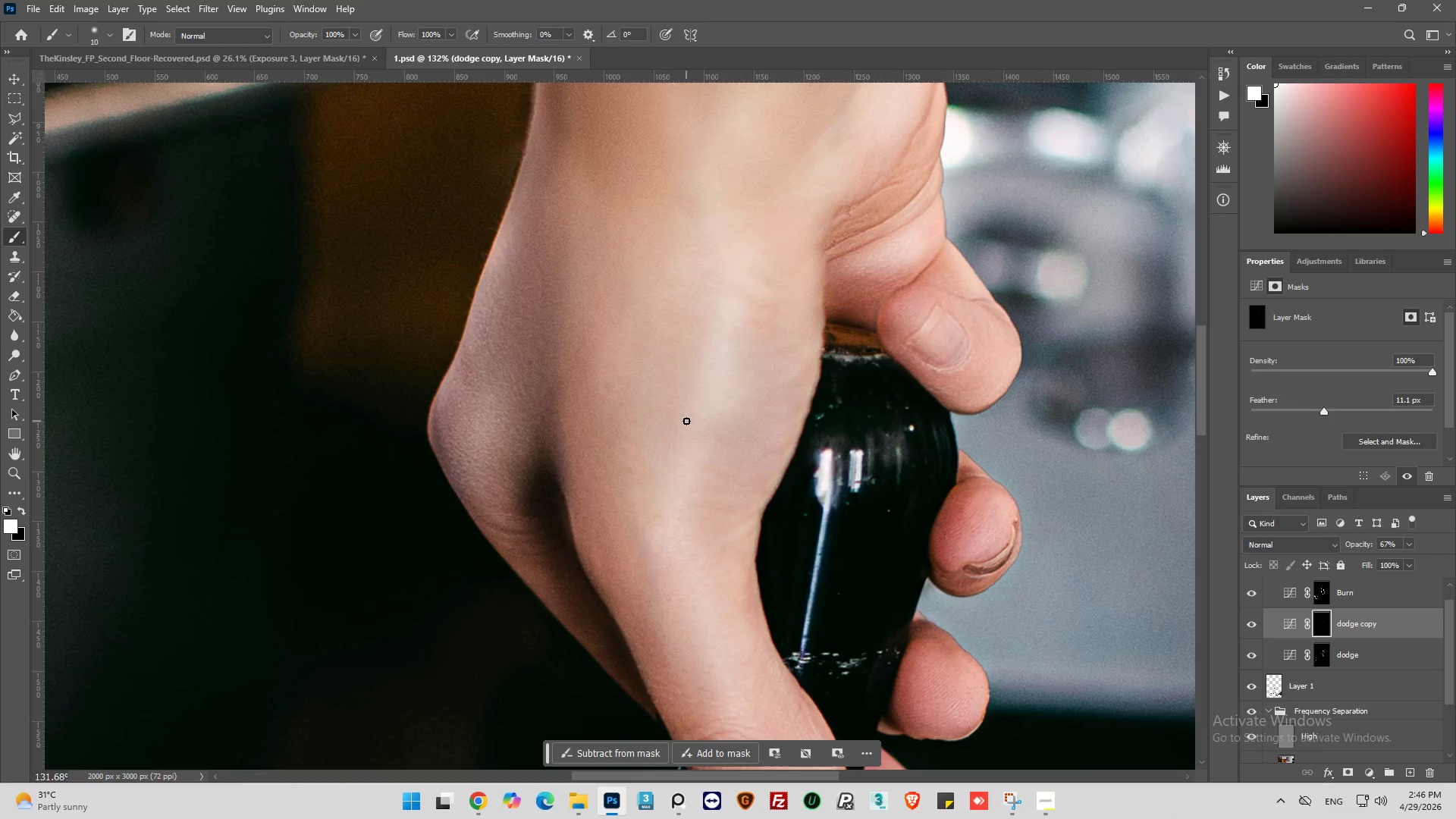 
left_click_drag(start_coordinate=[686, 421], to_coordinate=[704, 426])
 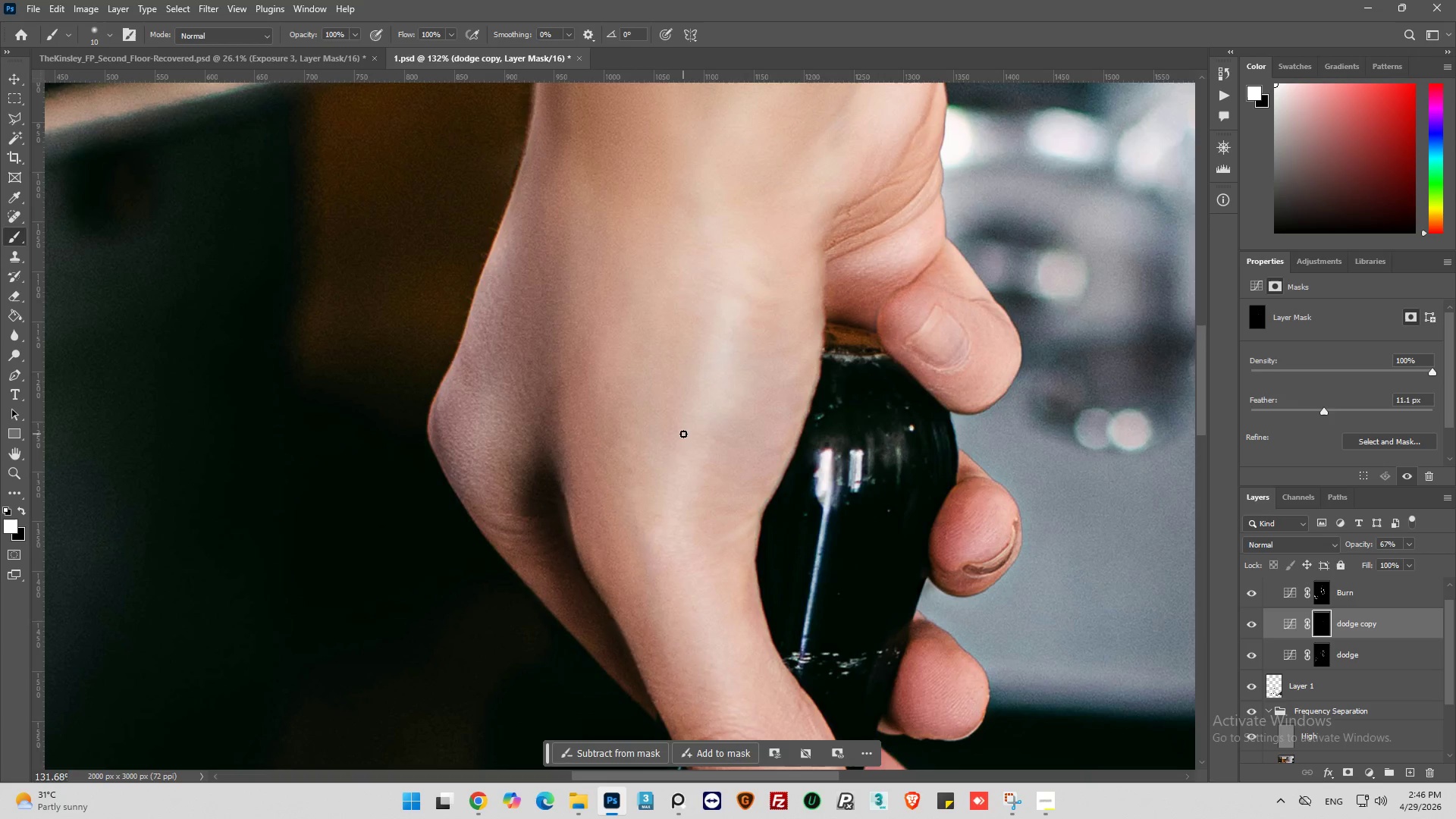 
left_click_drag(start_coordinate=[683, 434], to_coordinate=[692, 436])
 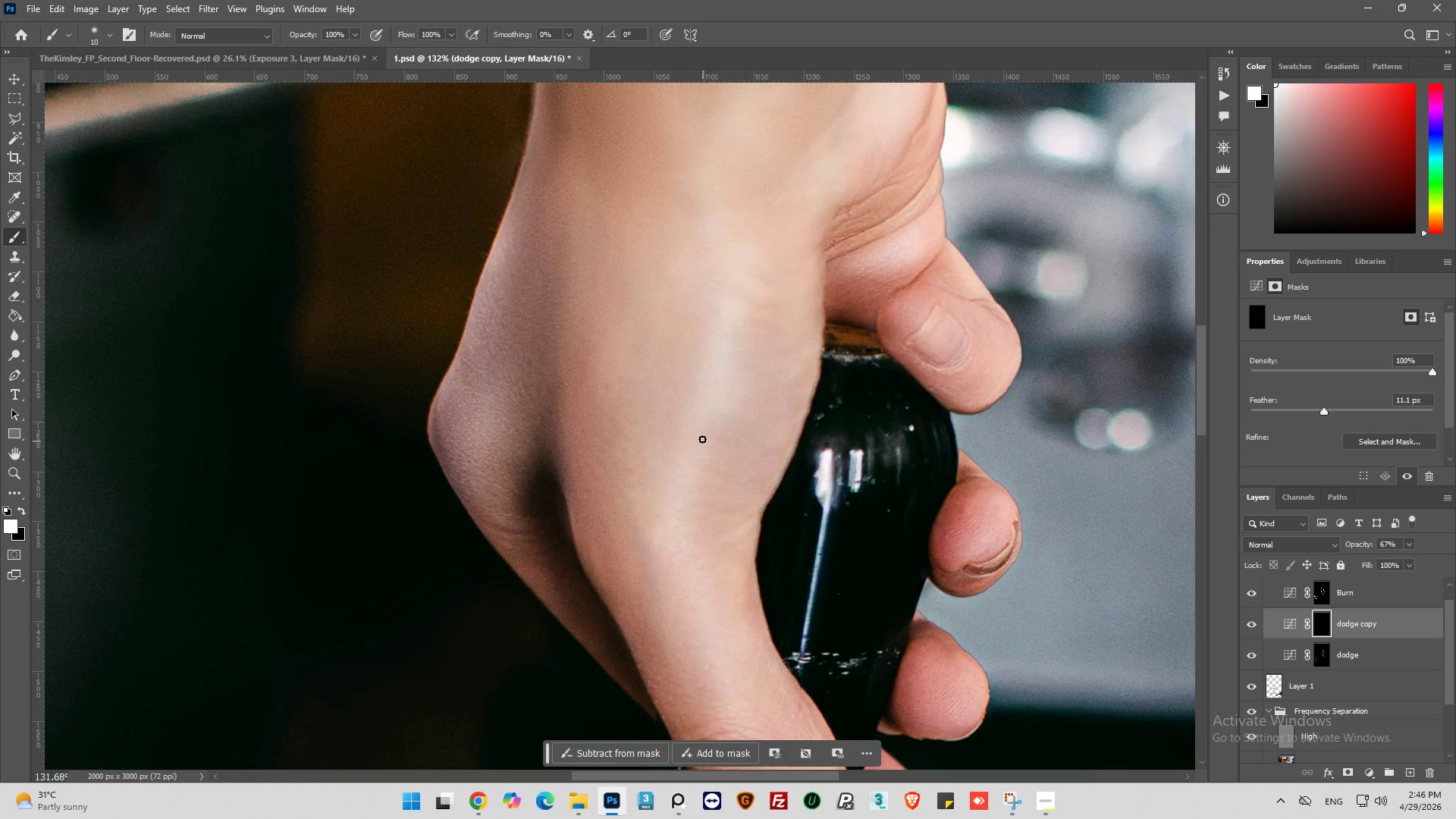 
left_click_drag(start_coordinate=[702, 436], to_coordinate=[714, 433])
 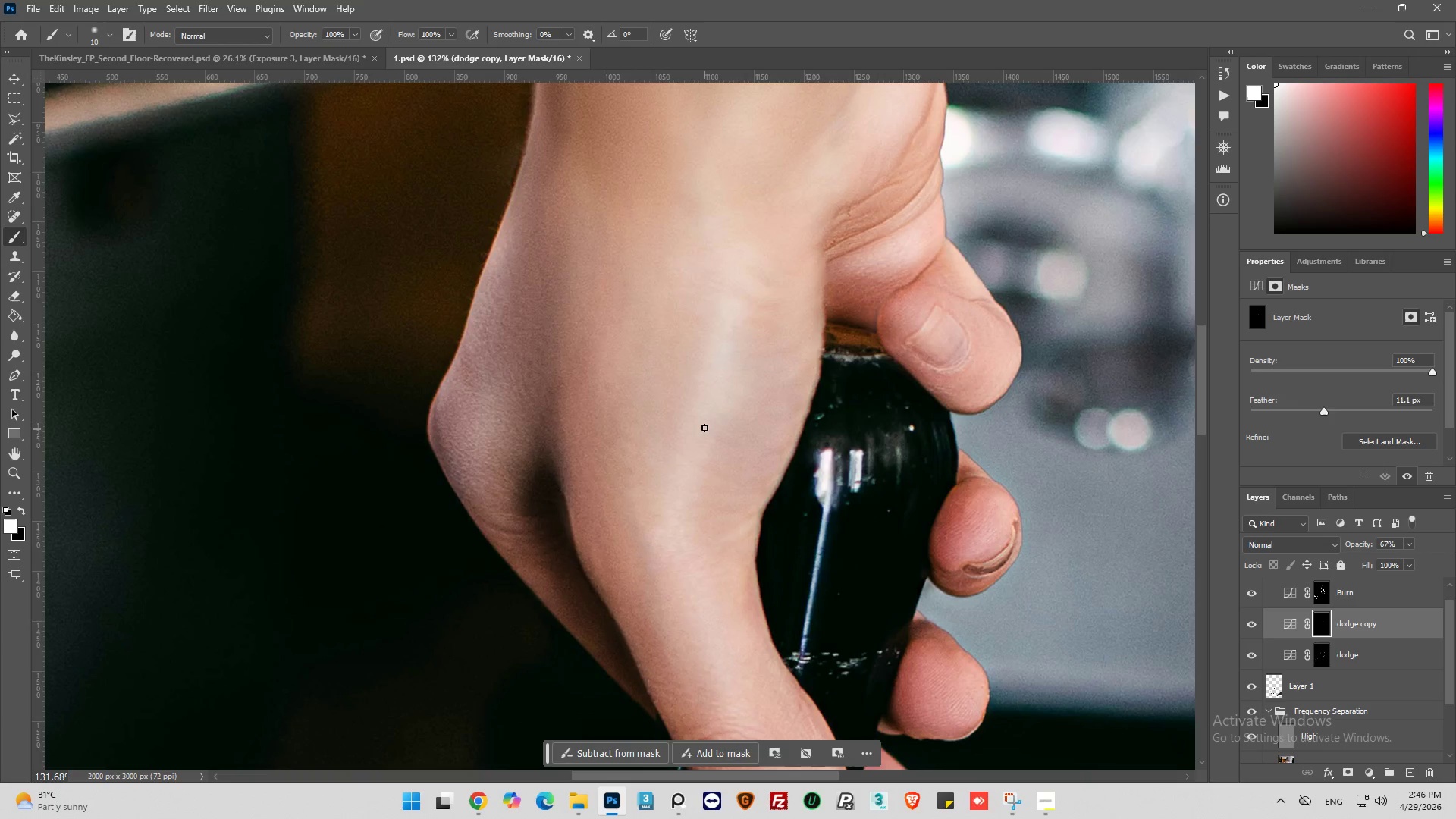 
left_click_drag(start_coordinate=[704, 428], to_coordinate=[714, 423])
 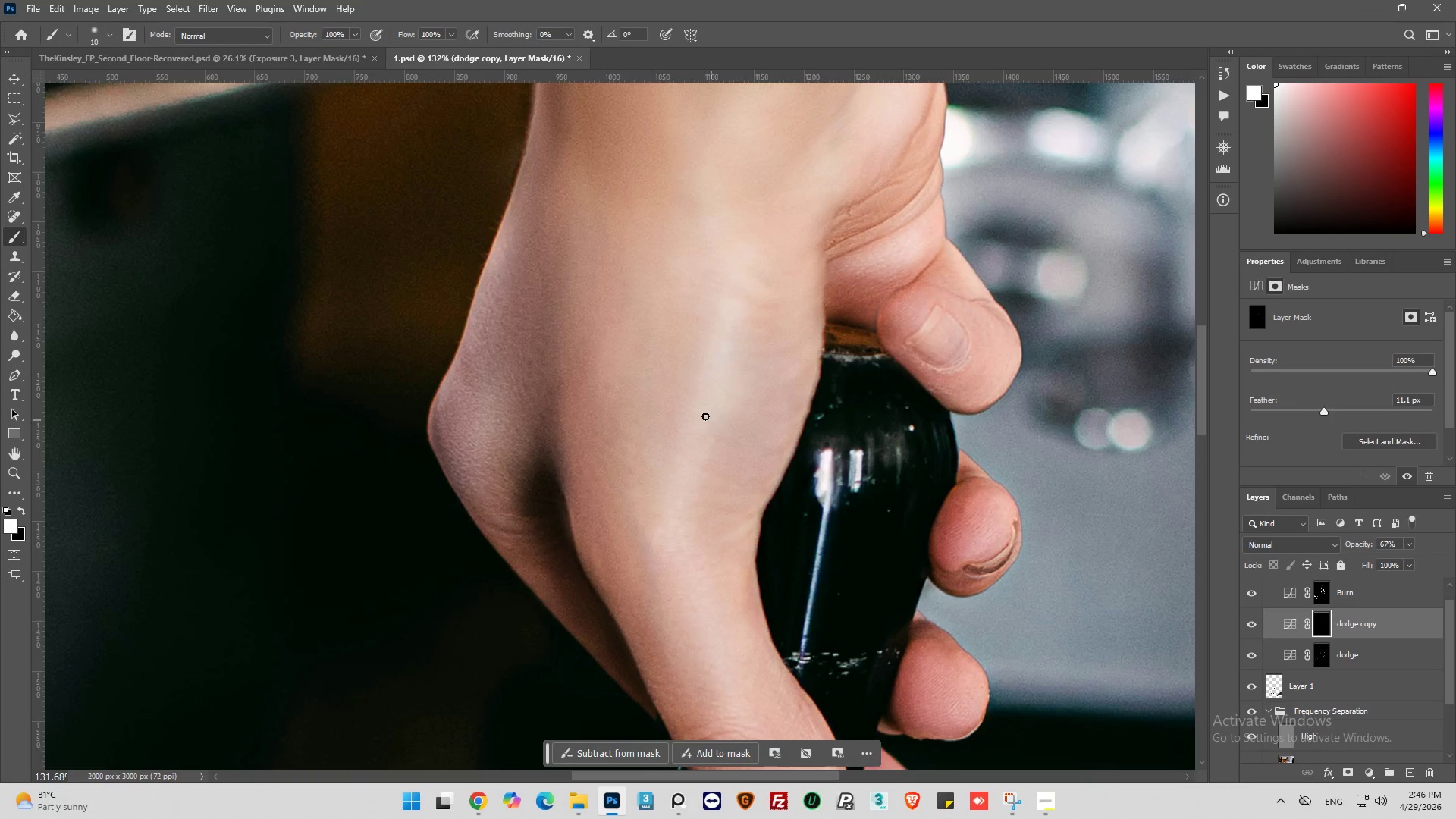 
left_click_drag(start_coordinate=[703, 414], to_coordinate=[707, 415])
 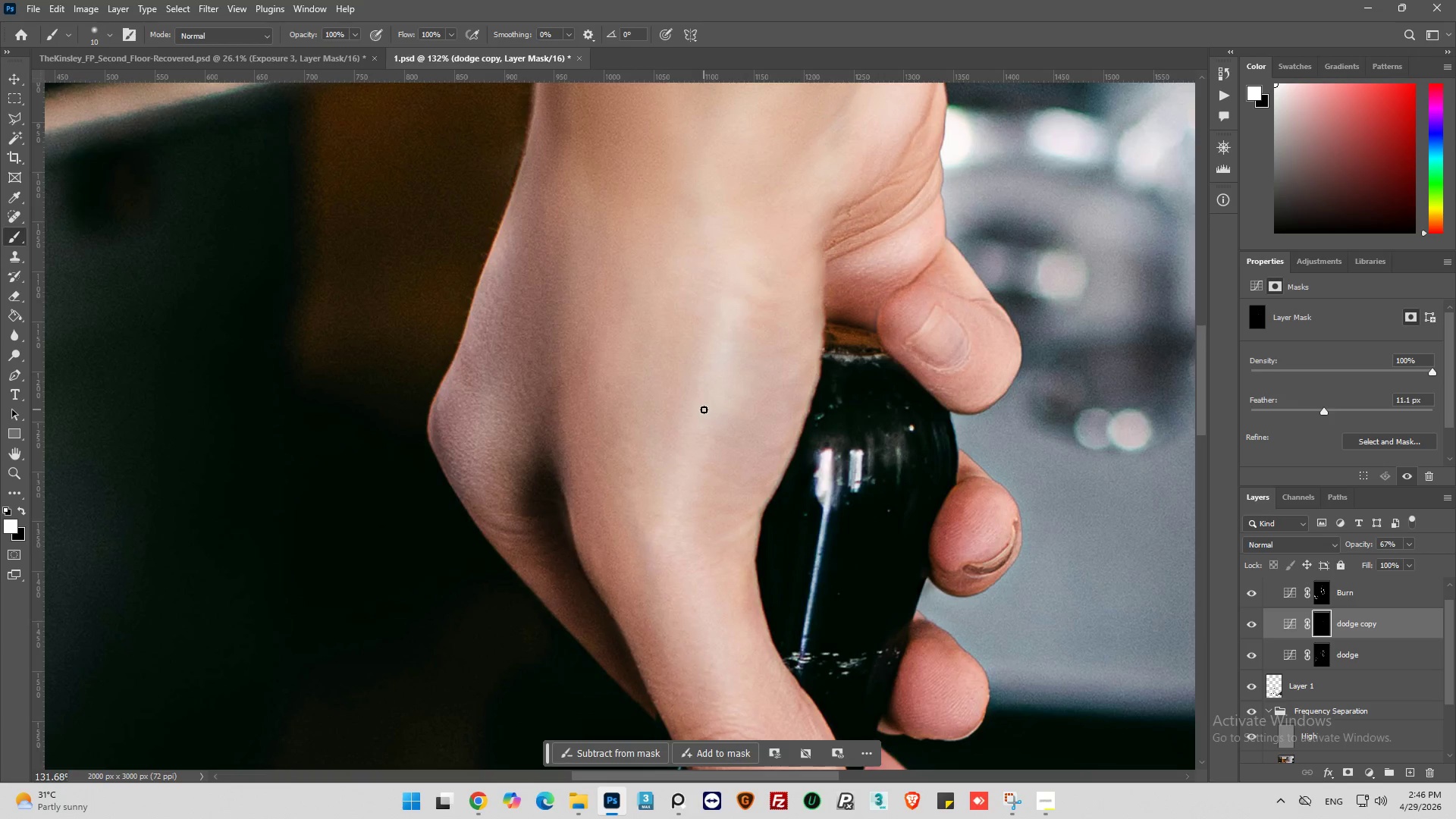 
left_click_drag(start_coordinate=[704, 410], to_coordinate=[714, 410])
 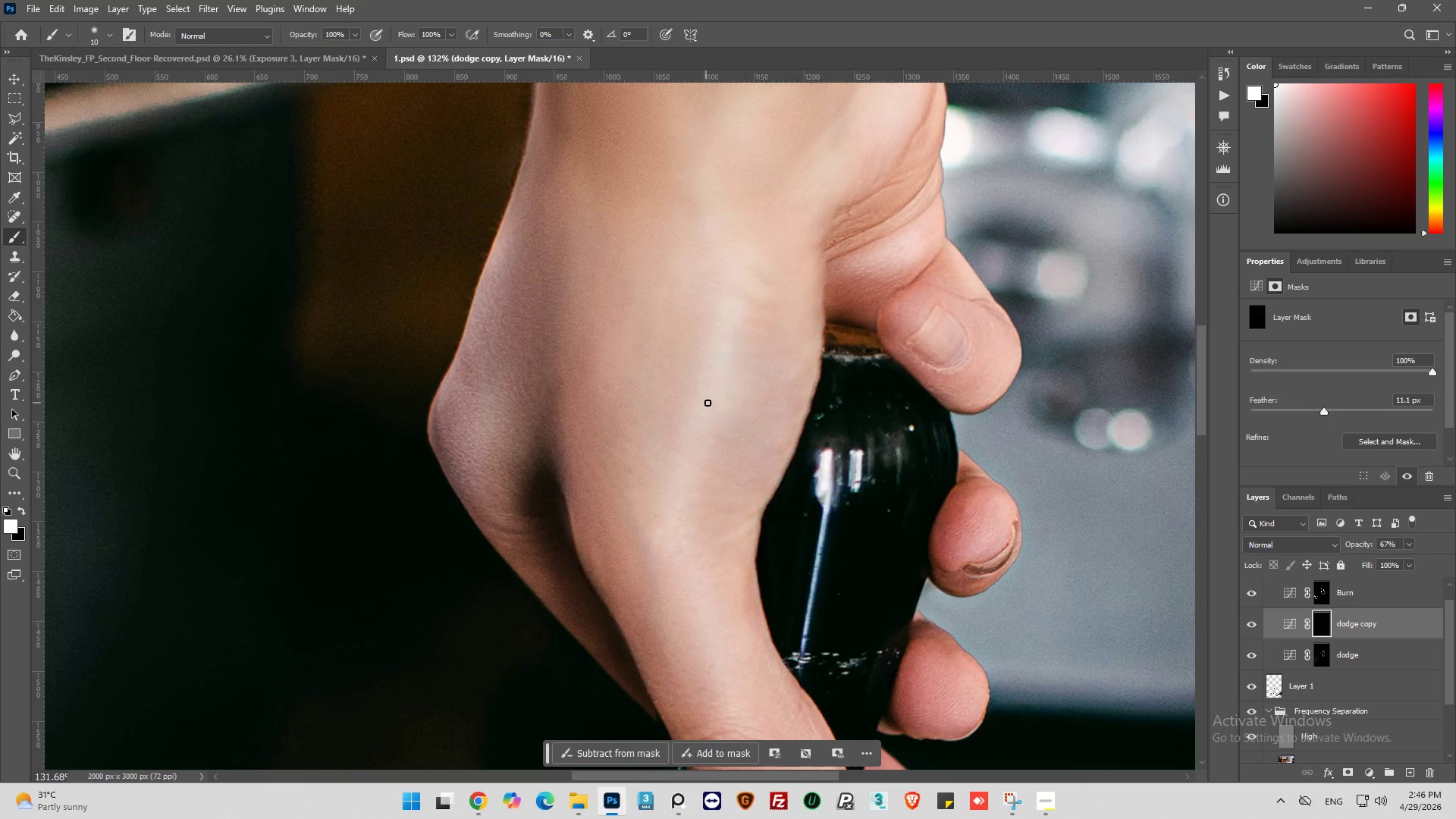 
left_click_drag(start_coordinate=[706, 403], to_coordinate=[723, 405])
 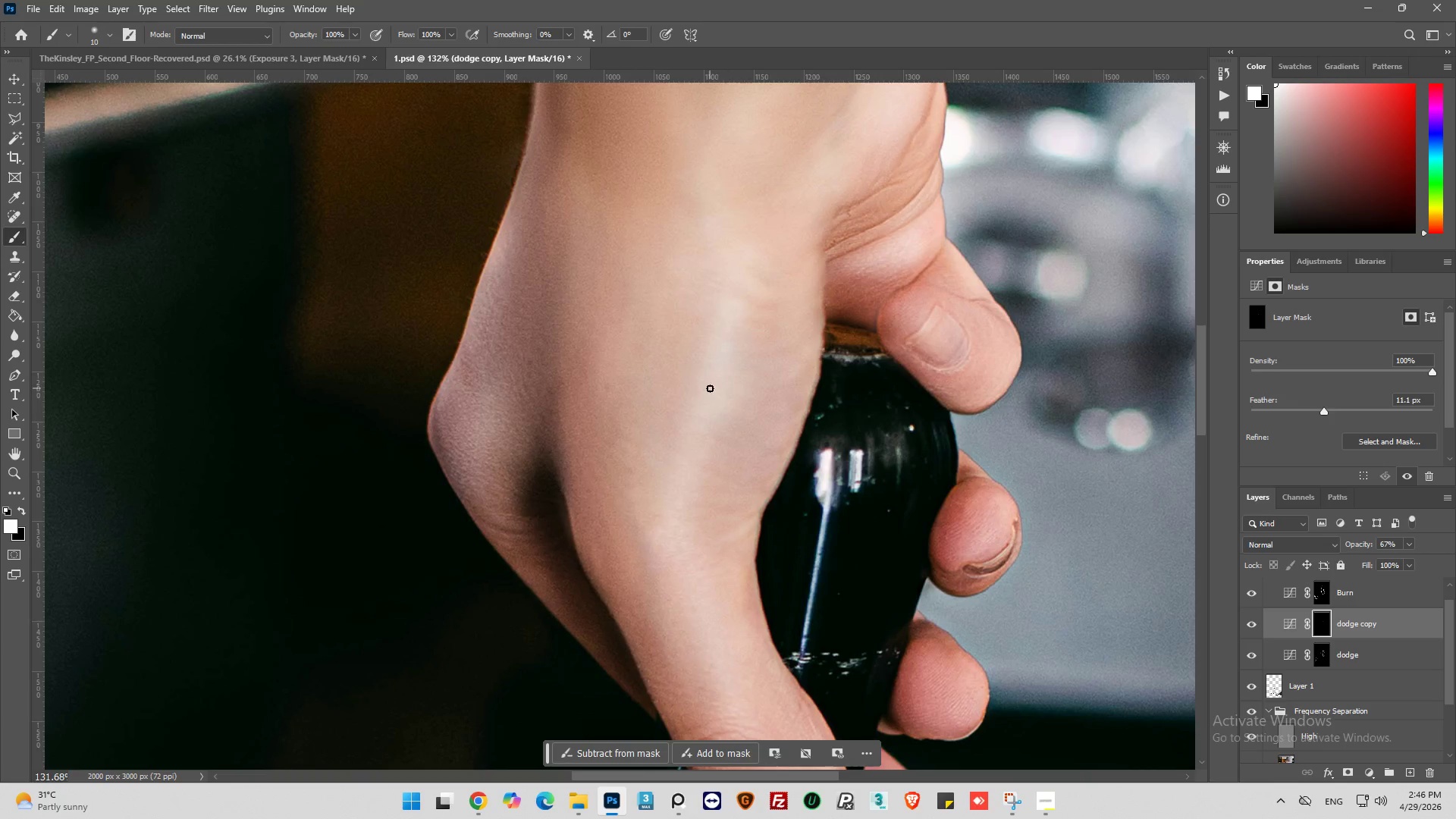 
left_click_drag(start_coordinate=[710, 388], to_coordinate=[726, 391])
 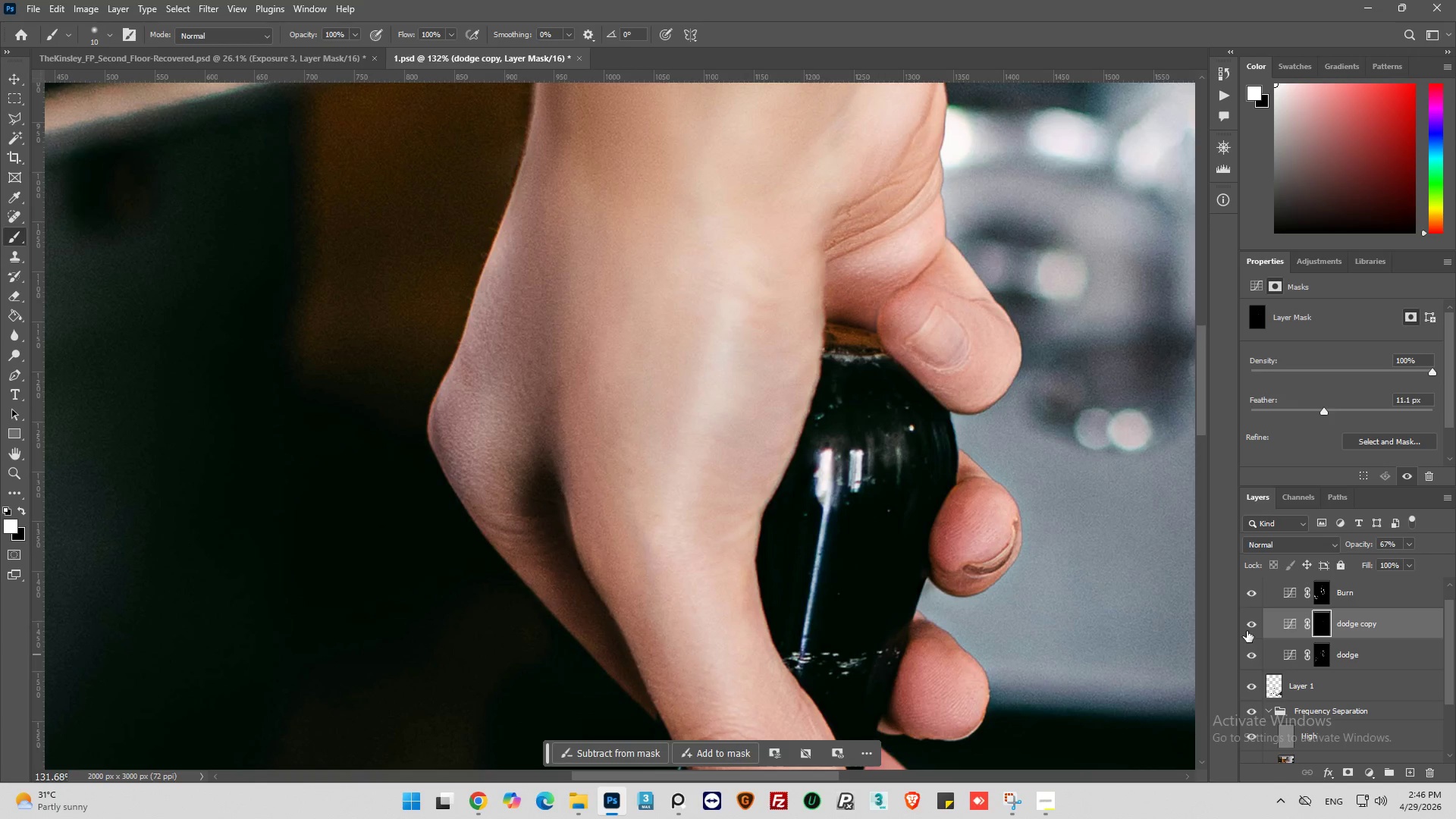 
left_click([1250, 624])
 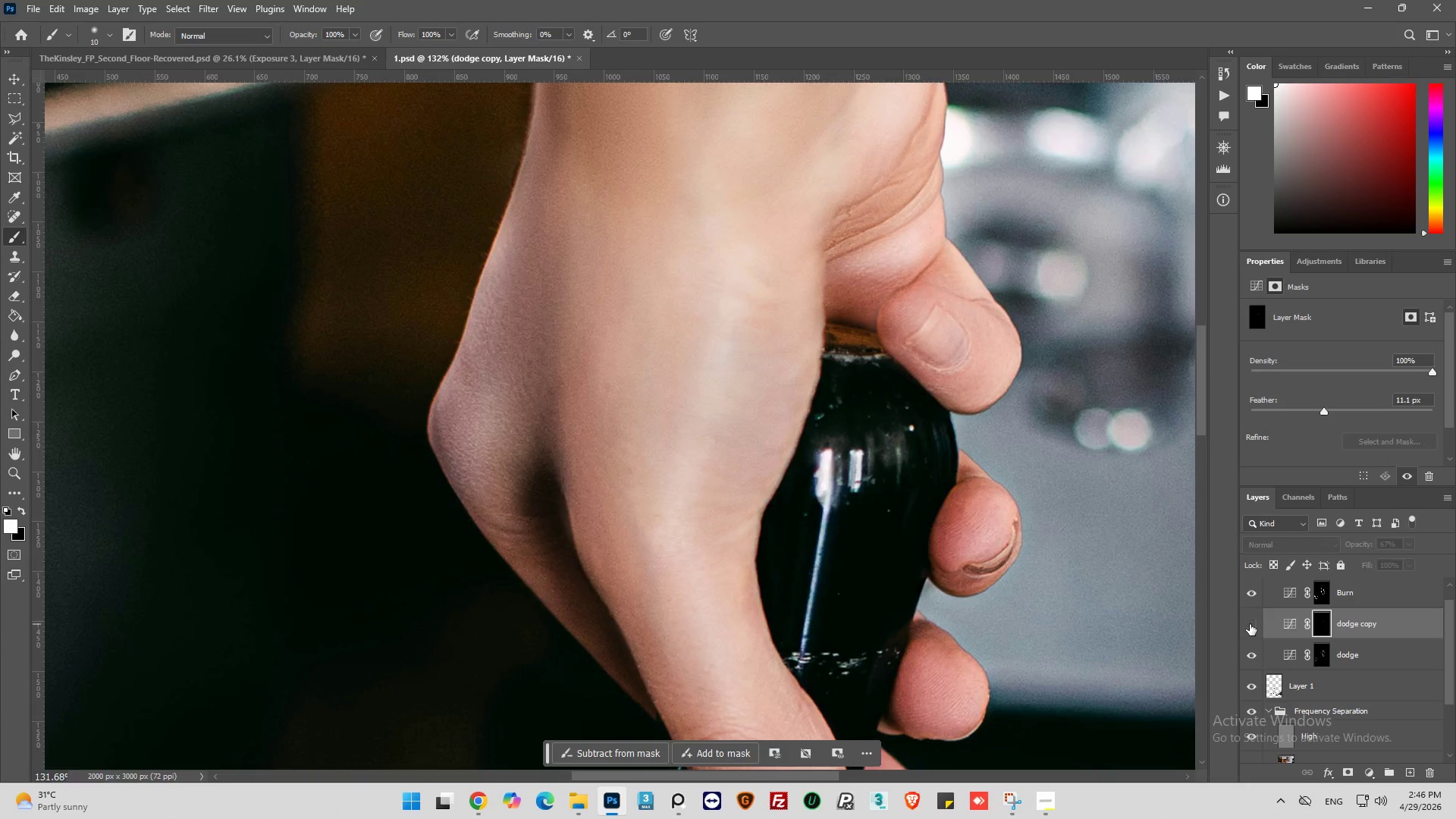 
left_click([1250, 624])
 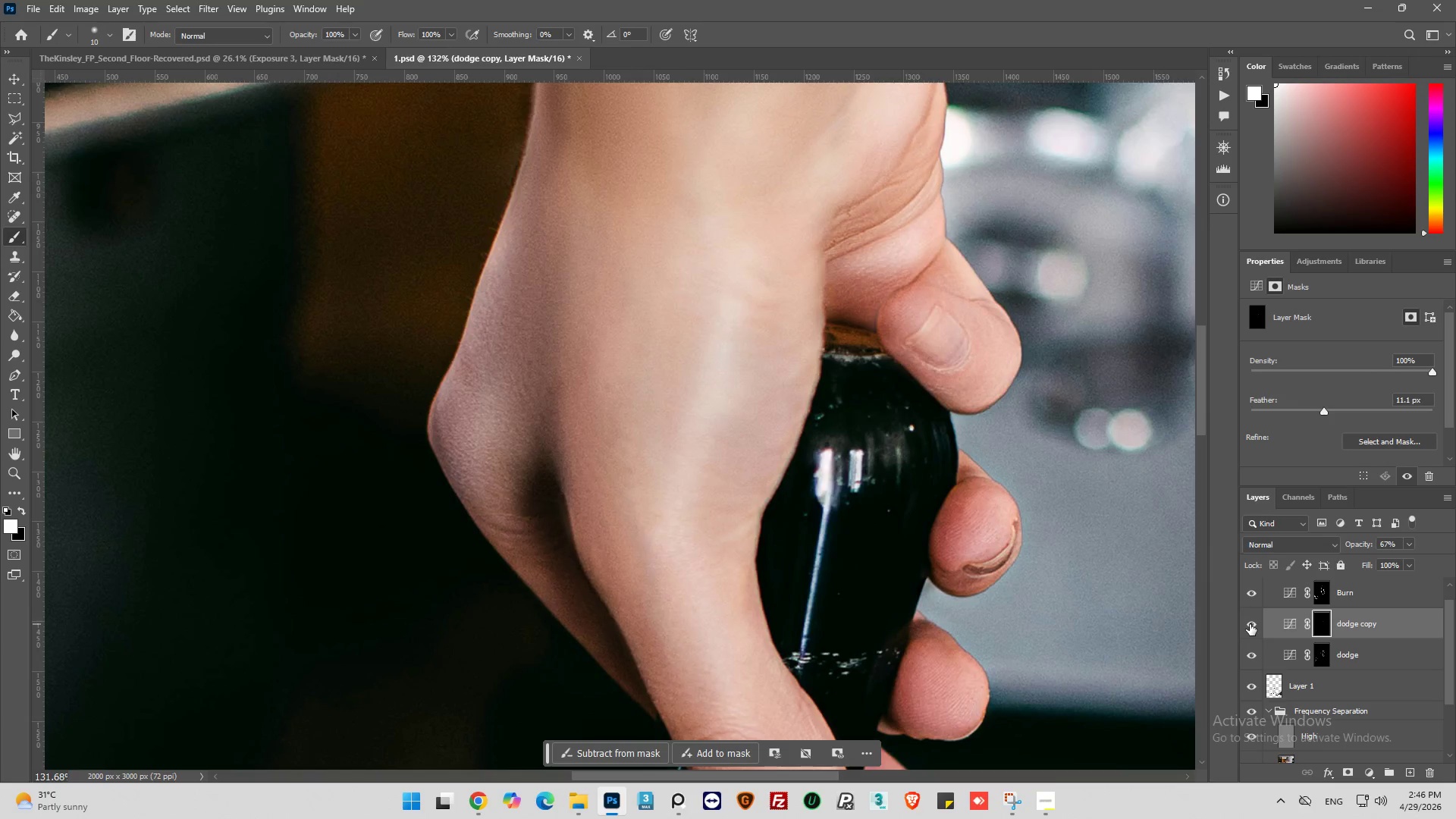 
left_click([1250, 624])
 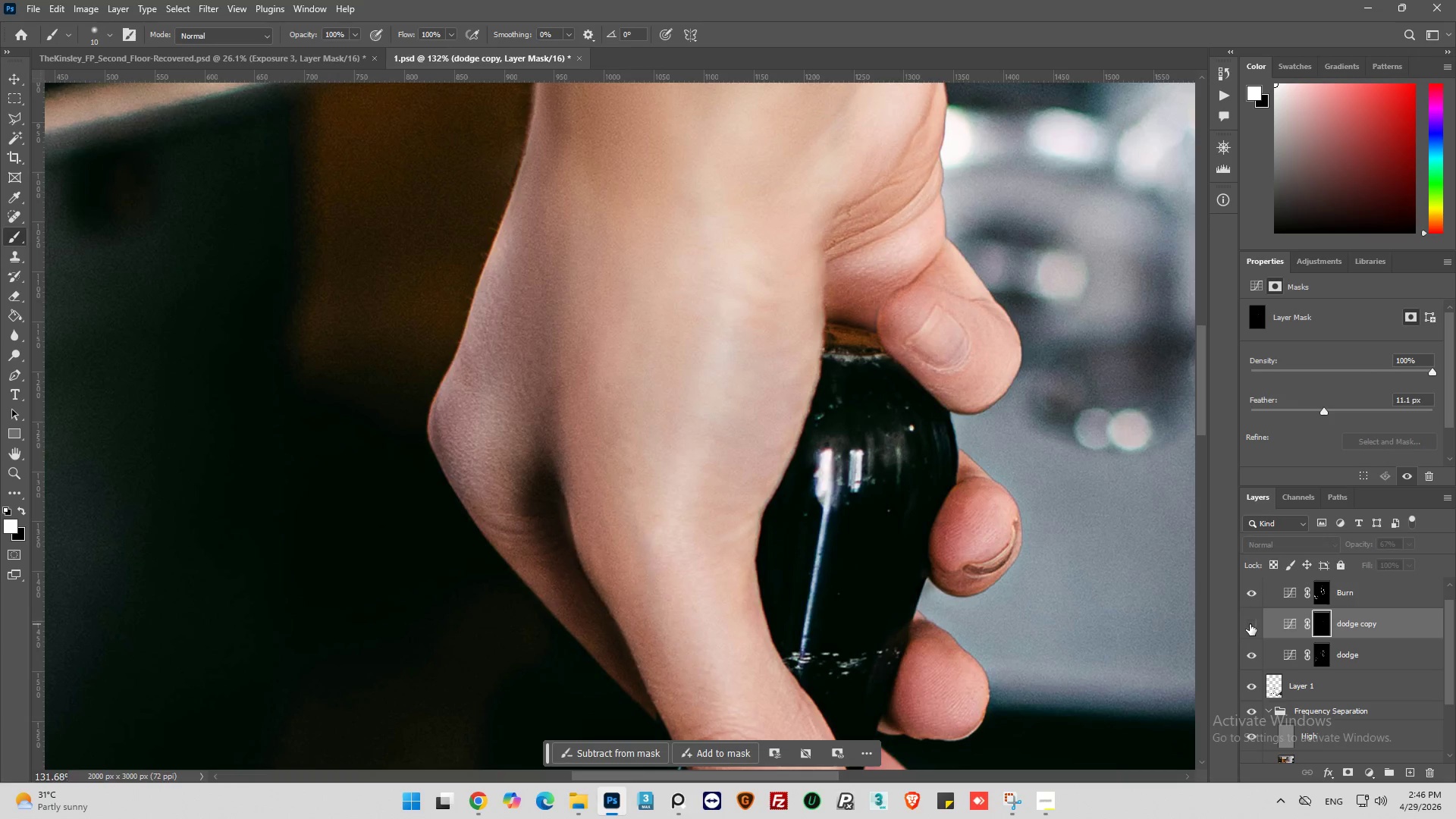 
left_click([1250, 624])
 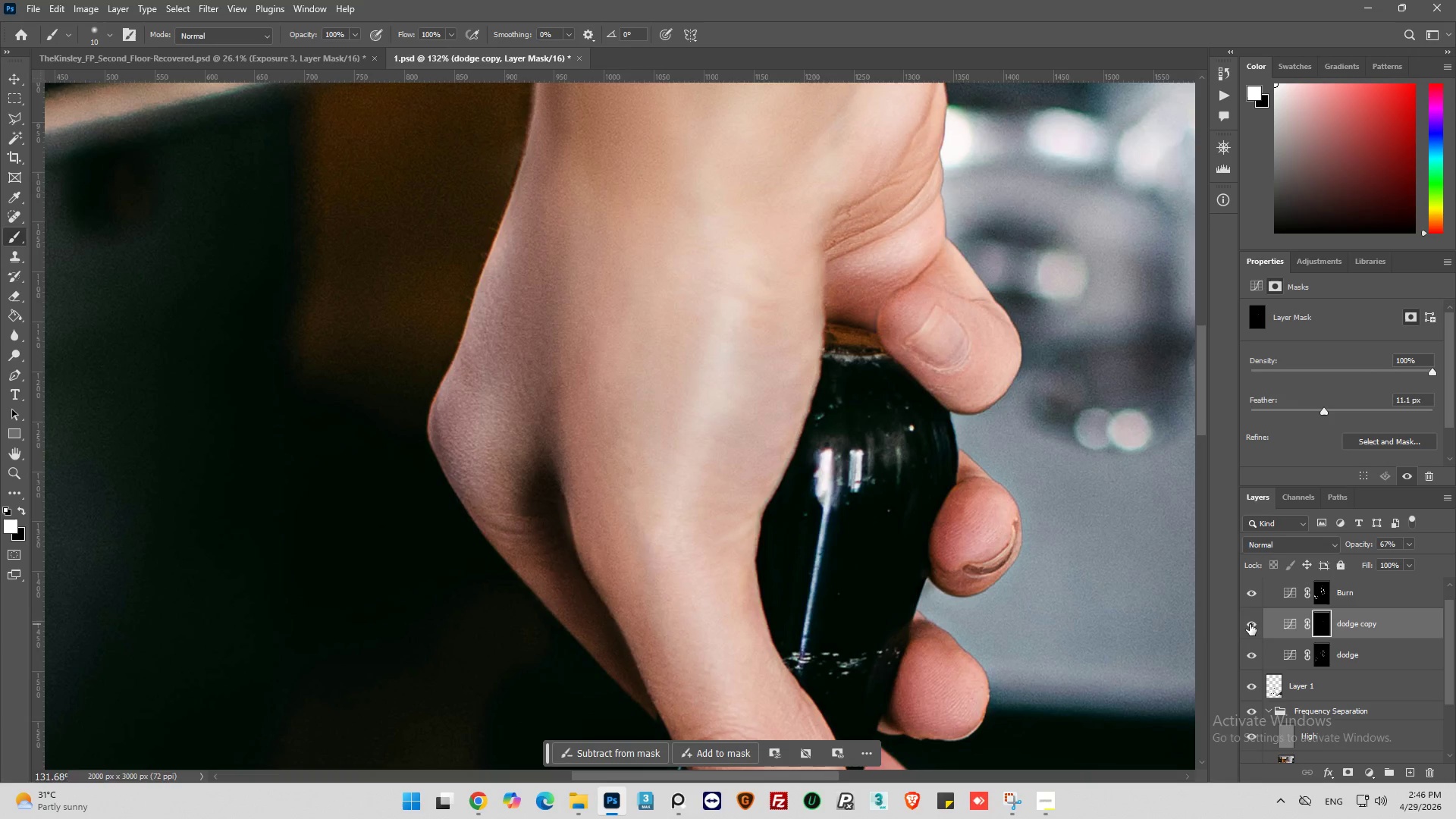 
left_click([1250, 624])
 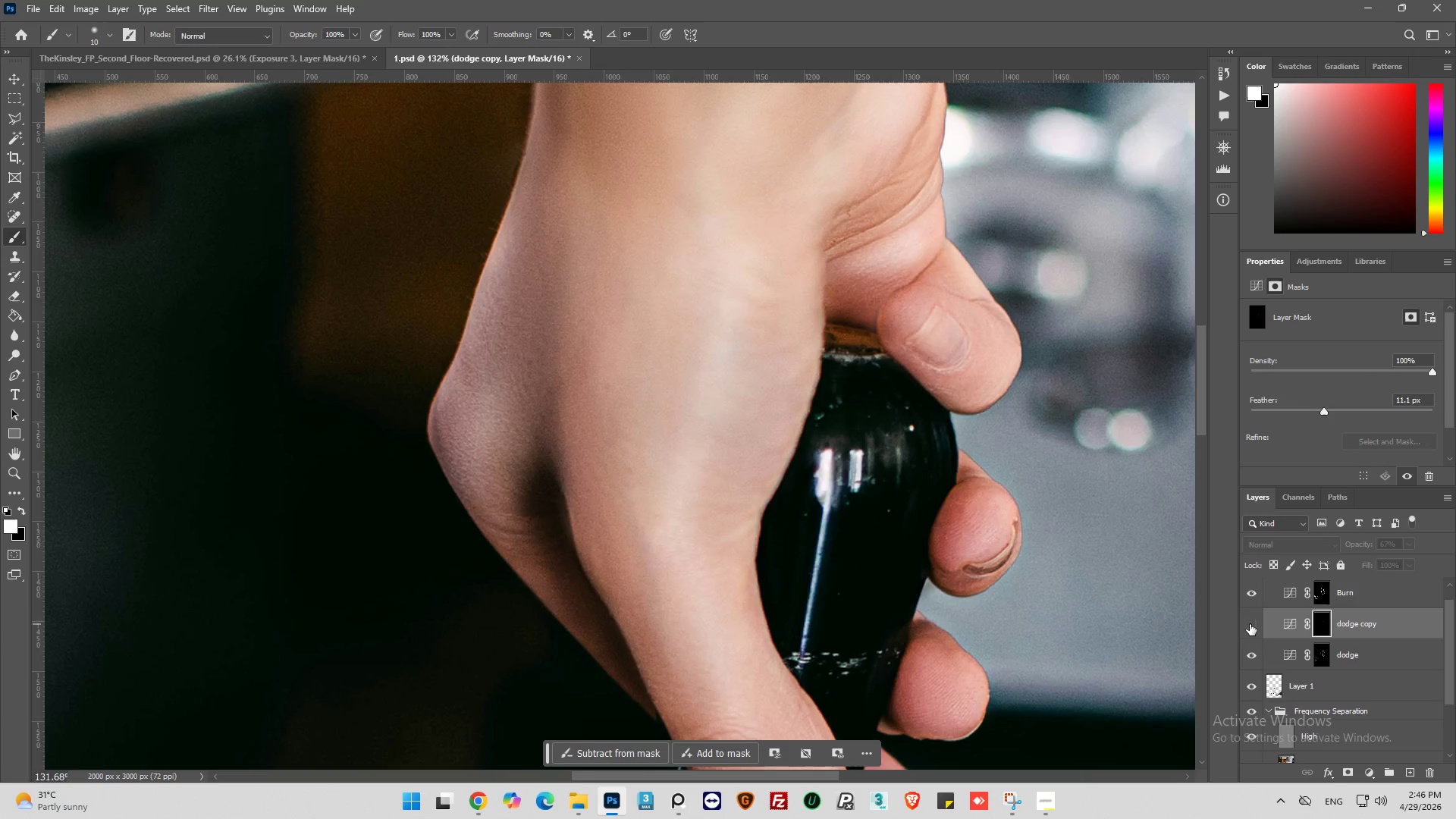 
left_click([1250, 624])
 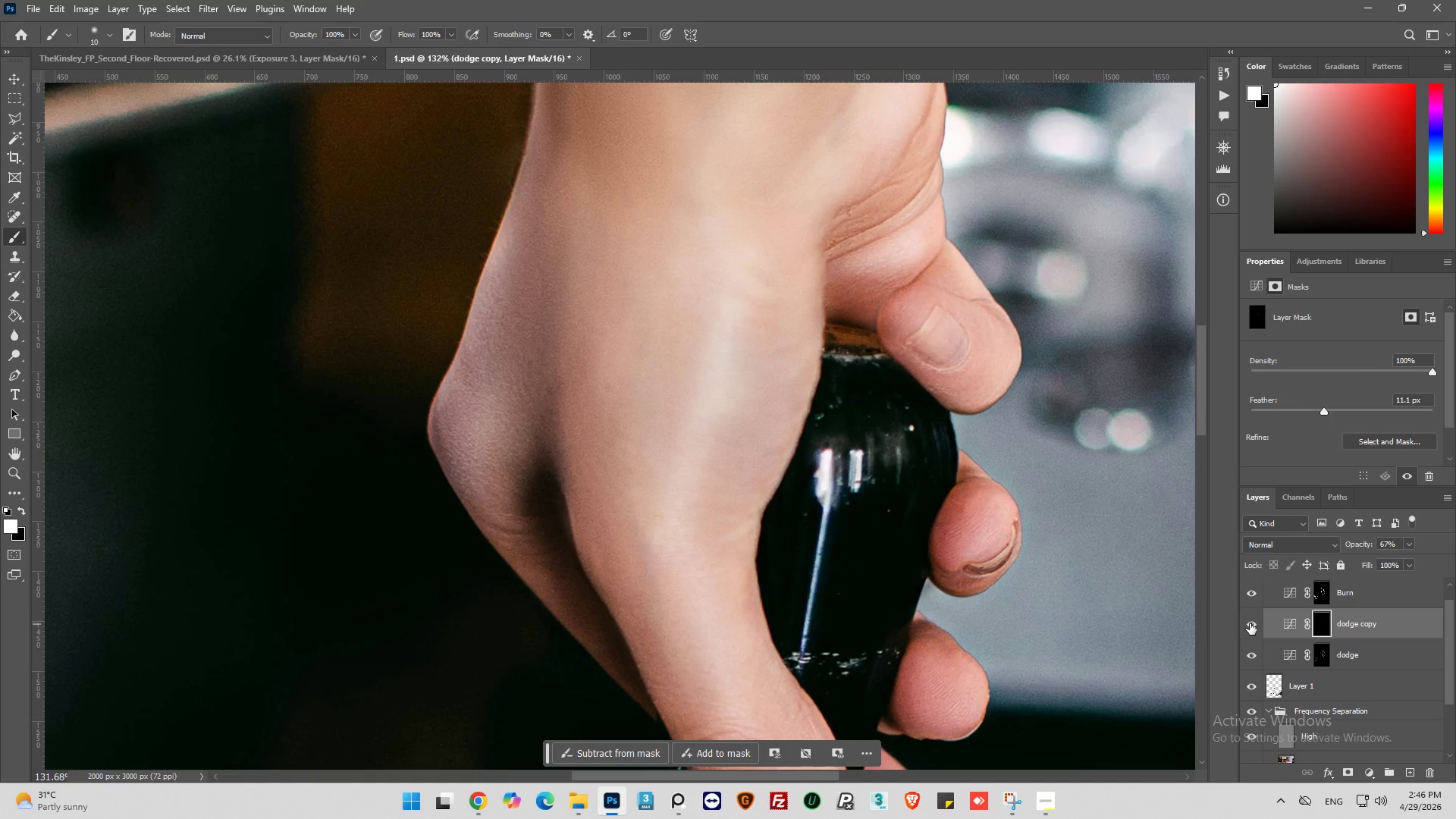 
key(Control+Z)
 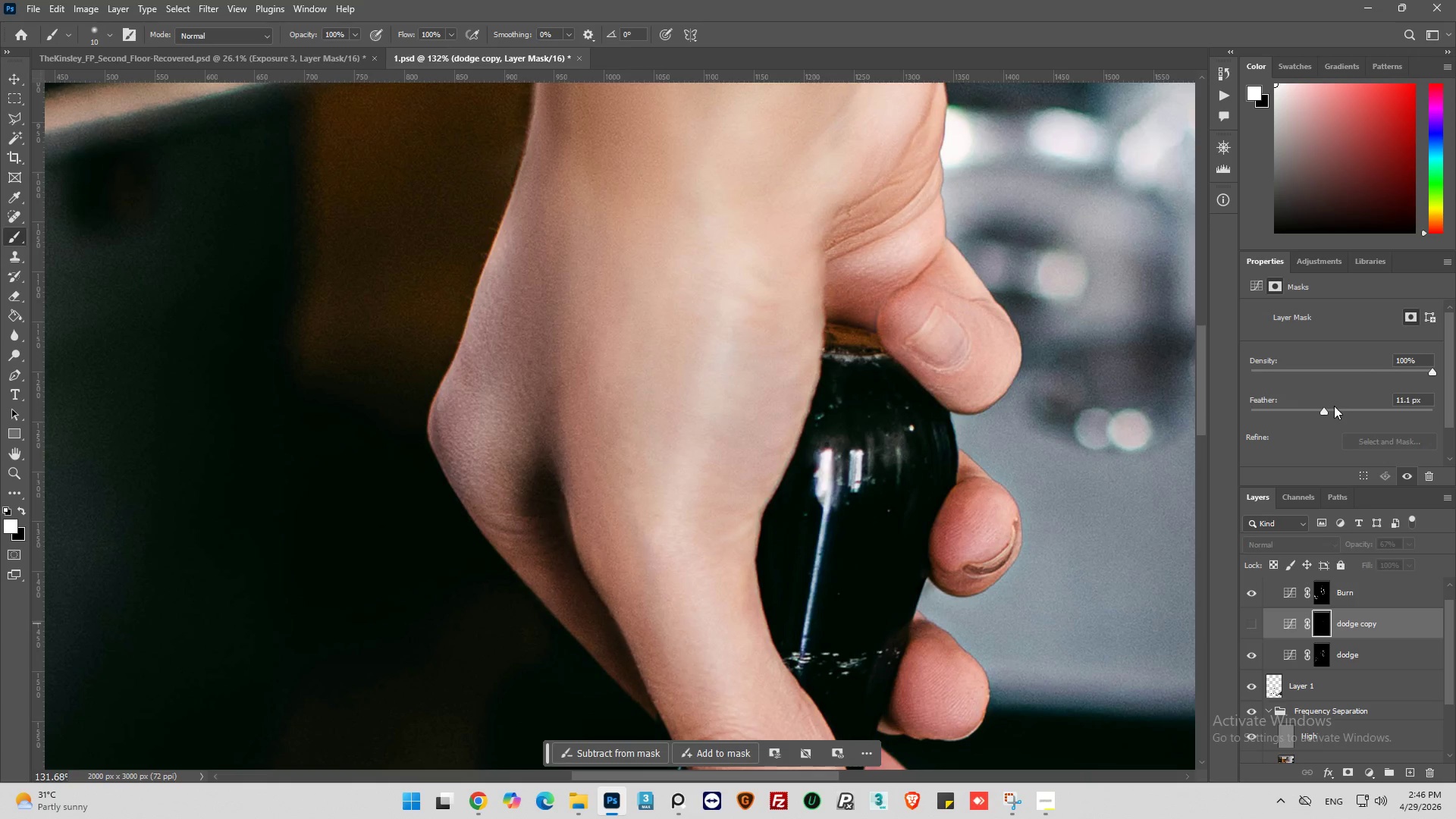 
key(Control+Z)
 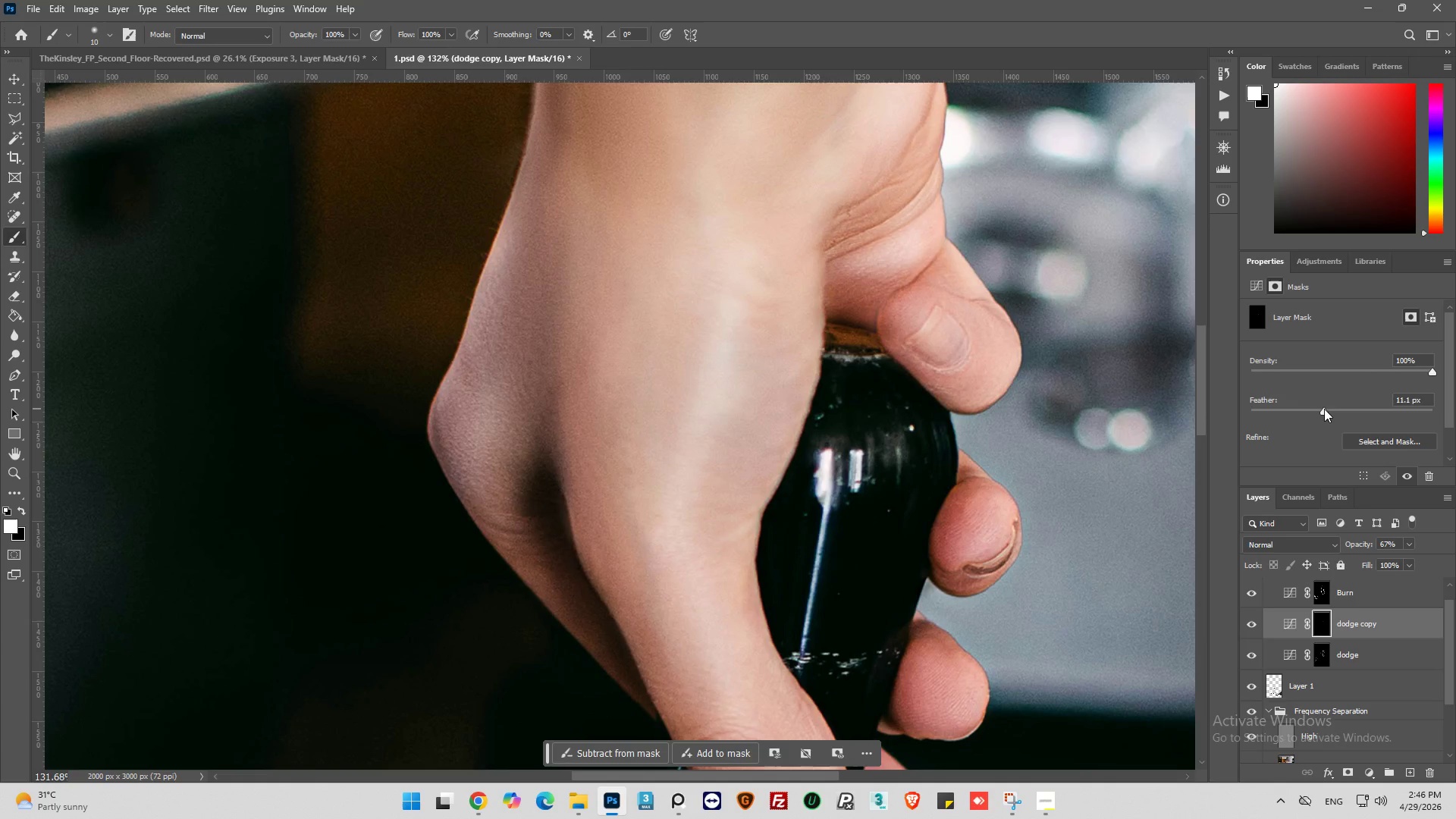 
key(Control+Z)
 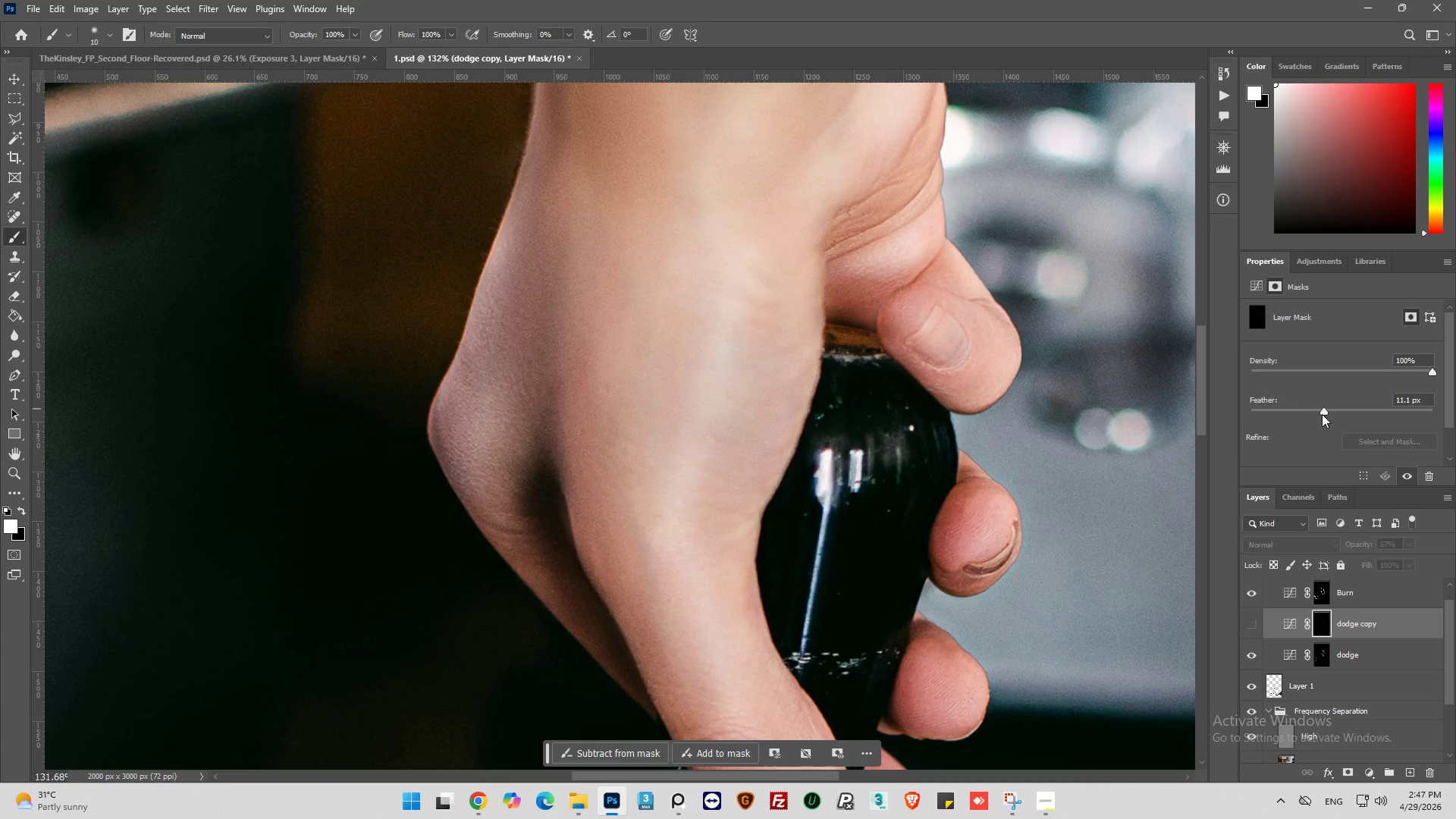 
hold_key(key=ControlLeft, duration=0.94)
 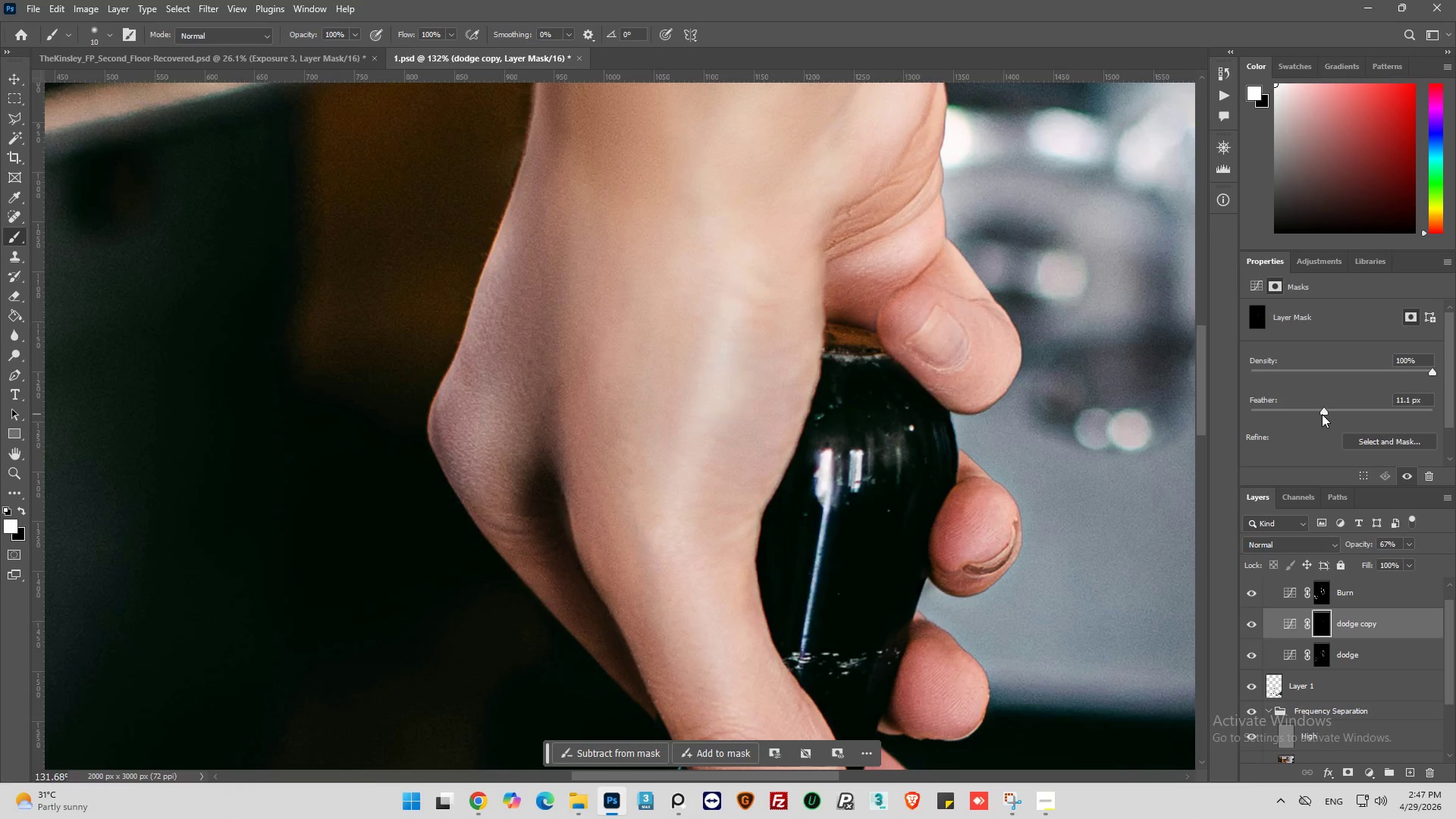 
key(Alt+Control+AltLeft)
 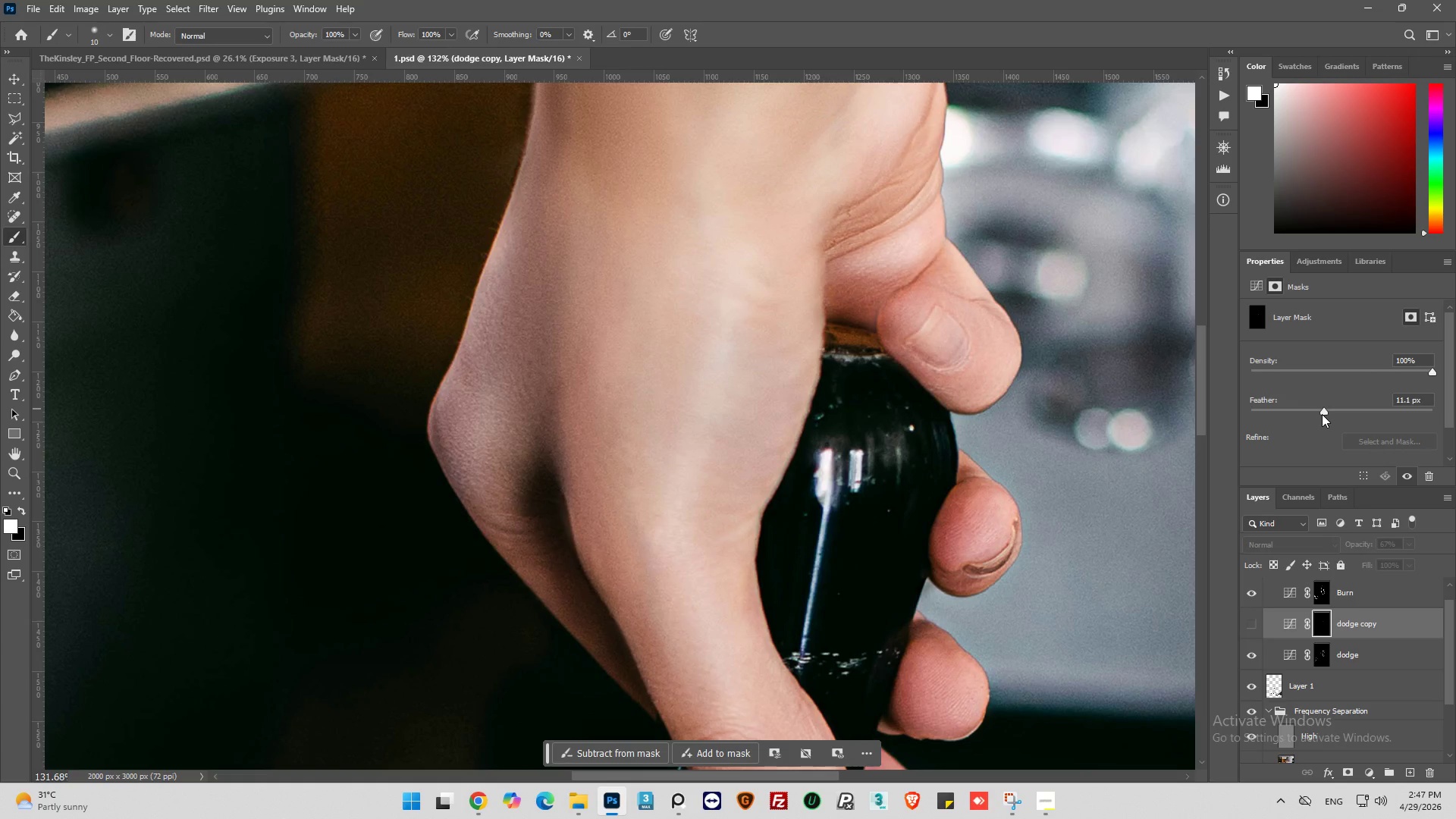 
key(Control+Z)
 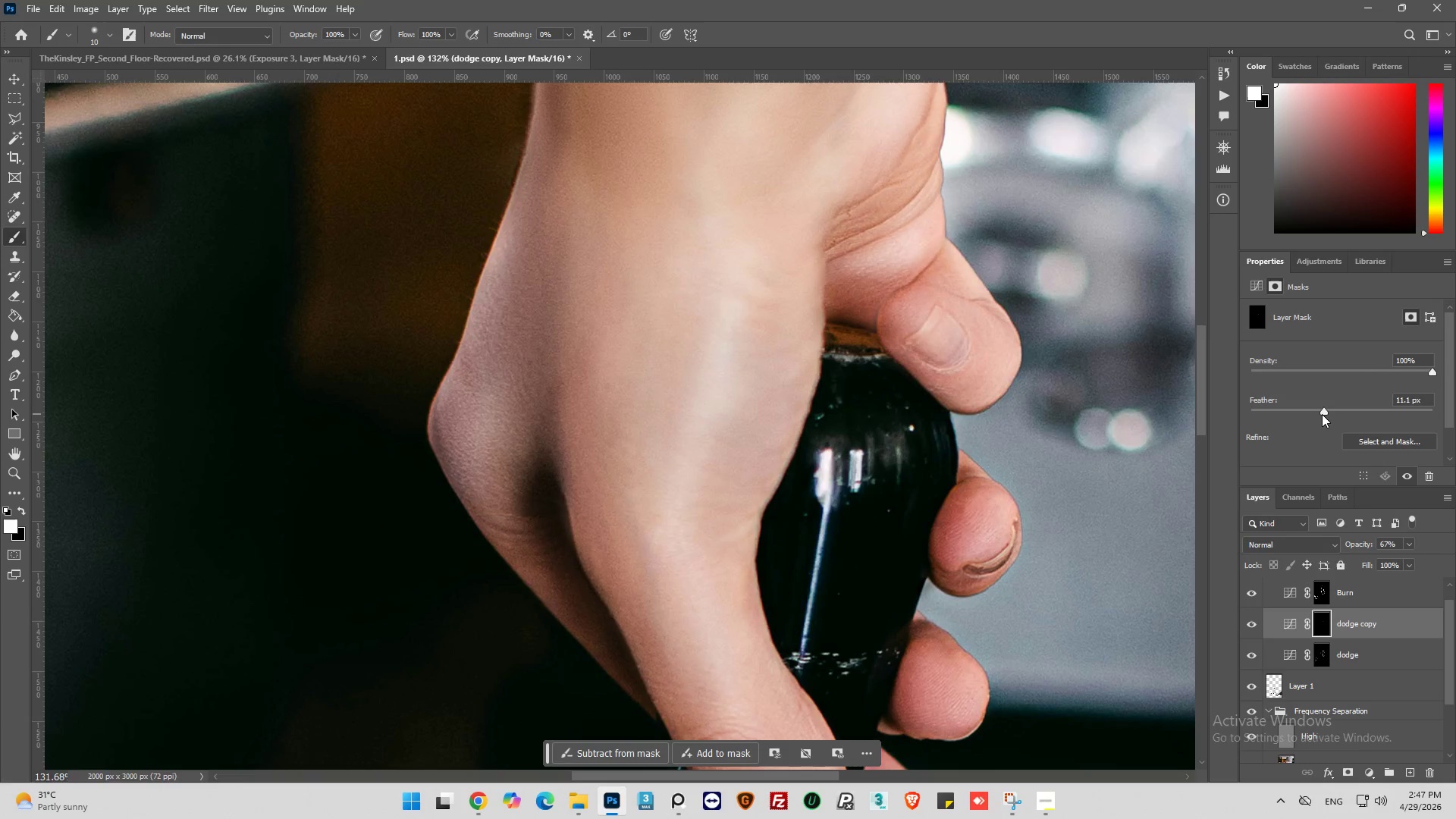 
key(Control+Z)
 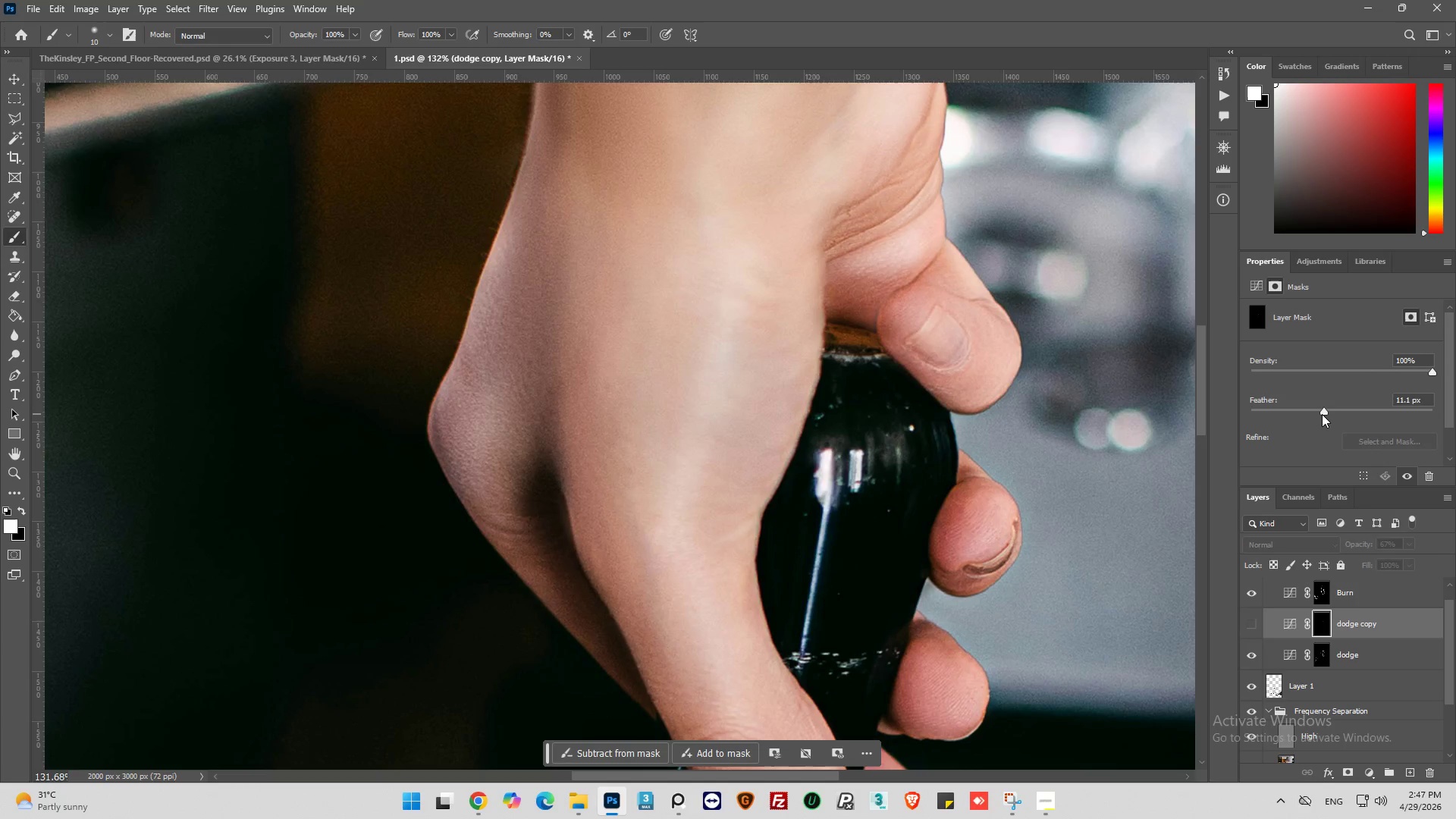 
key(Control+Z)
 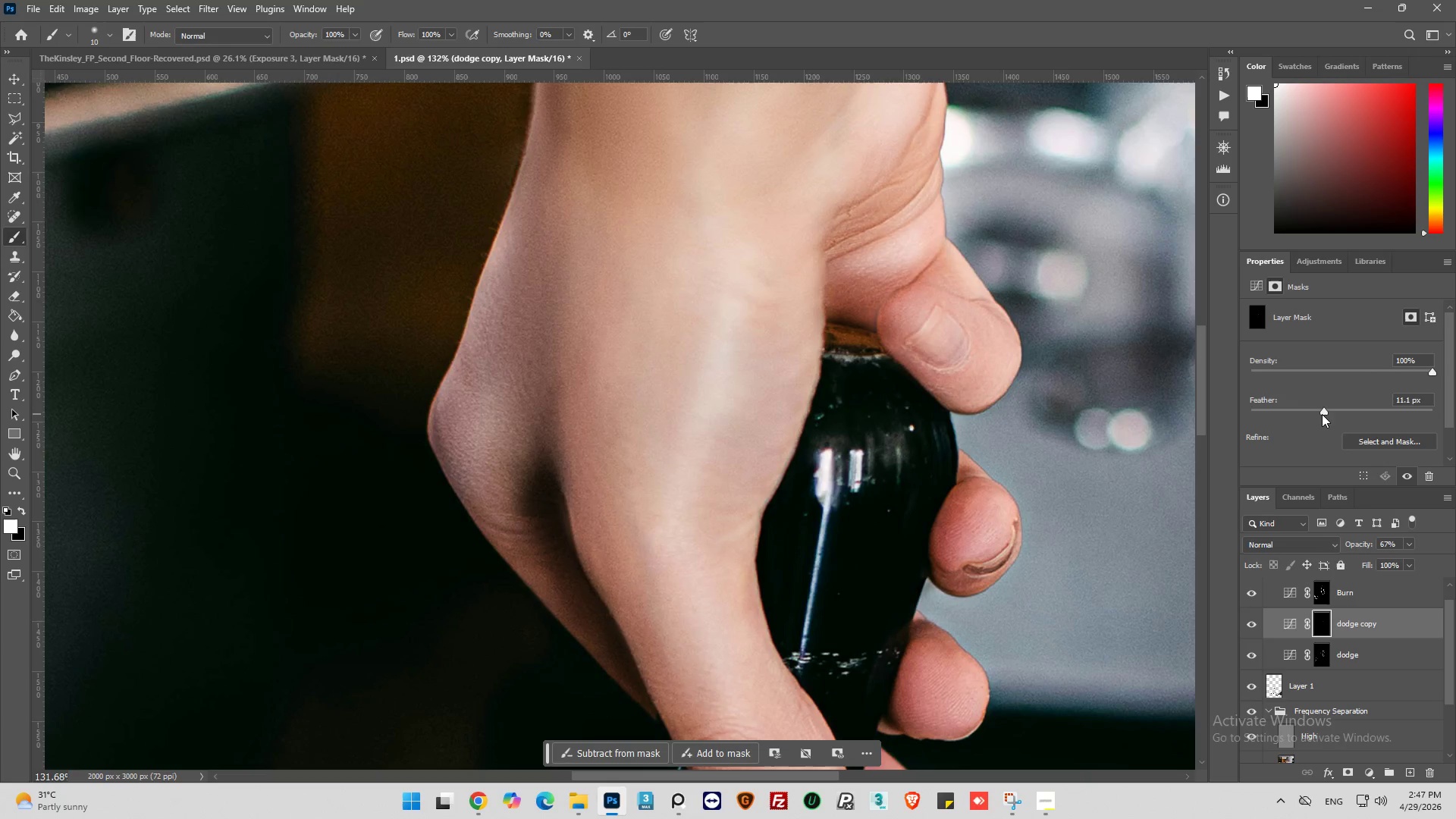 
key(Control+Z)
 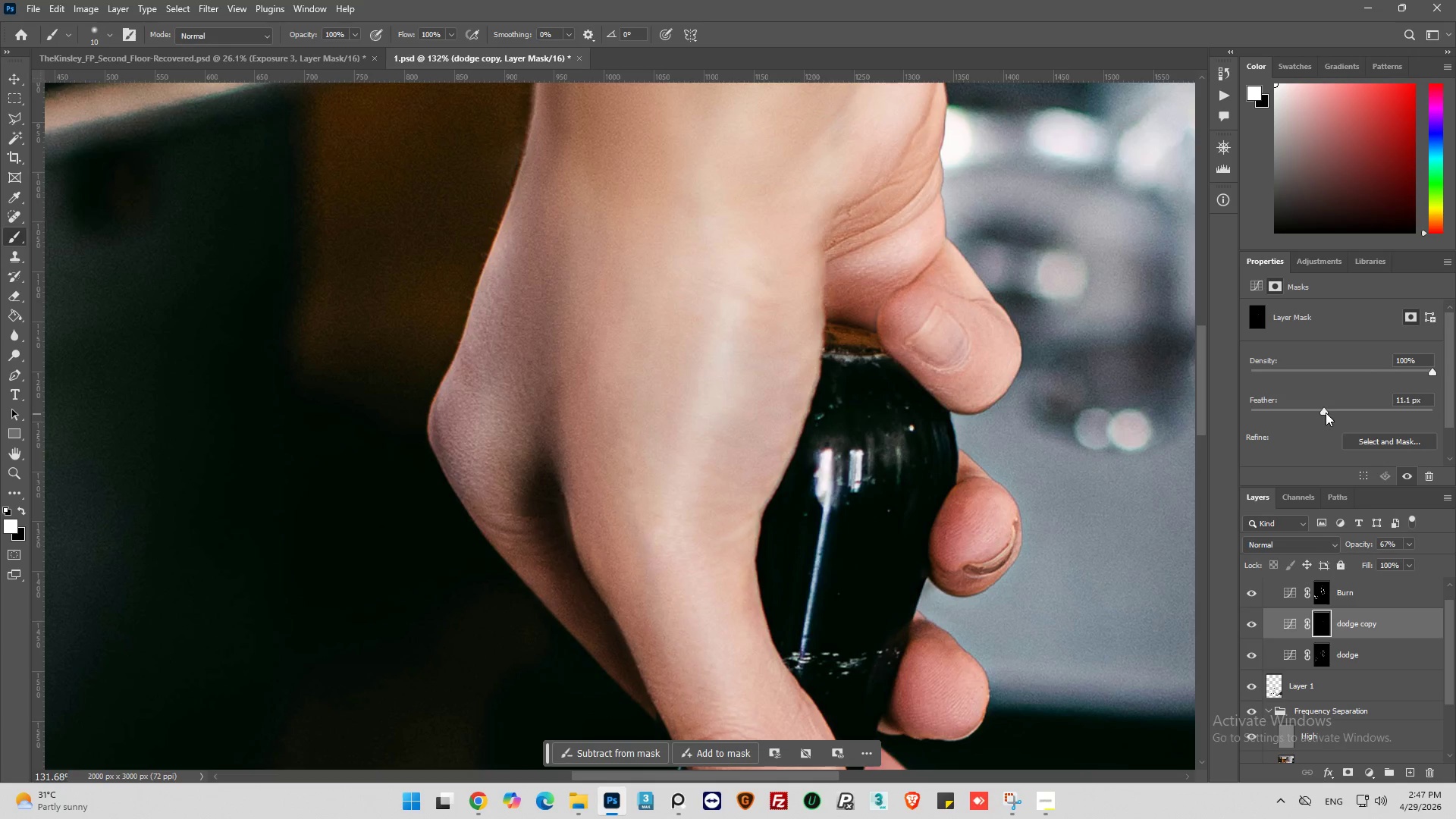 
left_click_drag(start_coordinate=[1326, 412], to_coordinate=[1298, 419])
 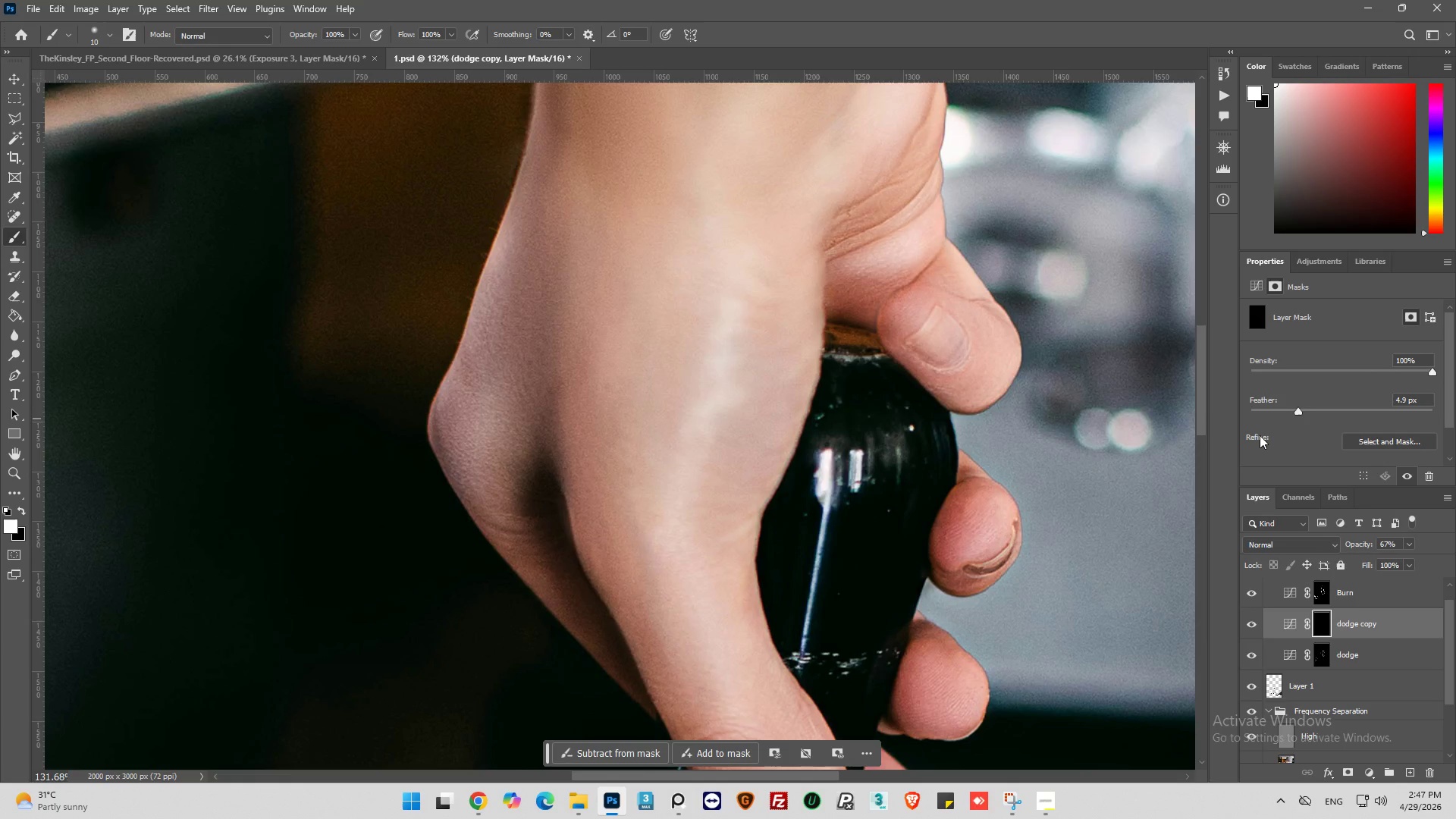 
hold_key(key=ControlLeft, duration=0.45)
 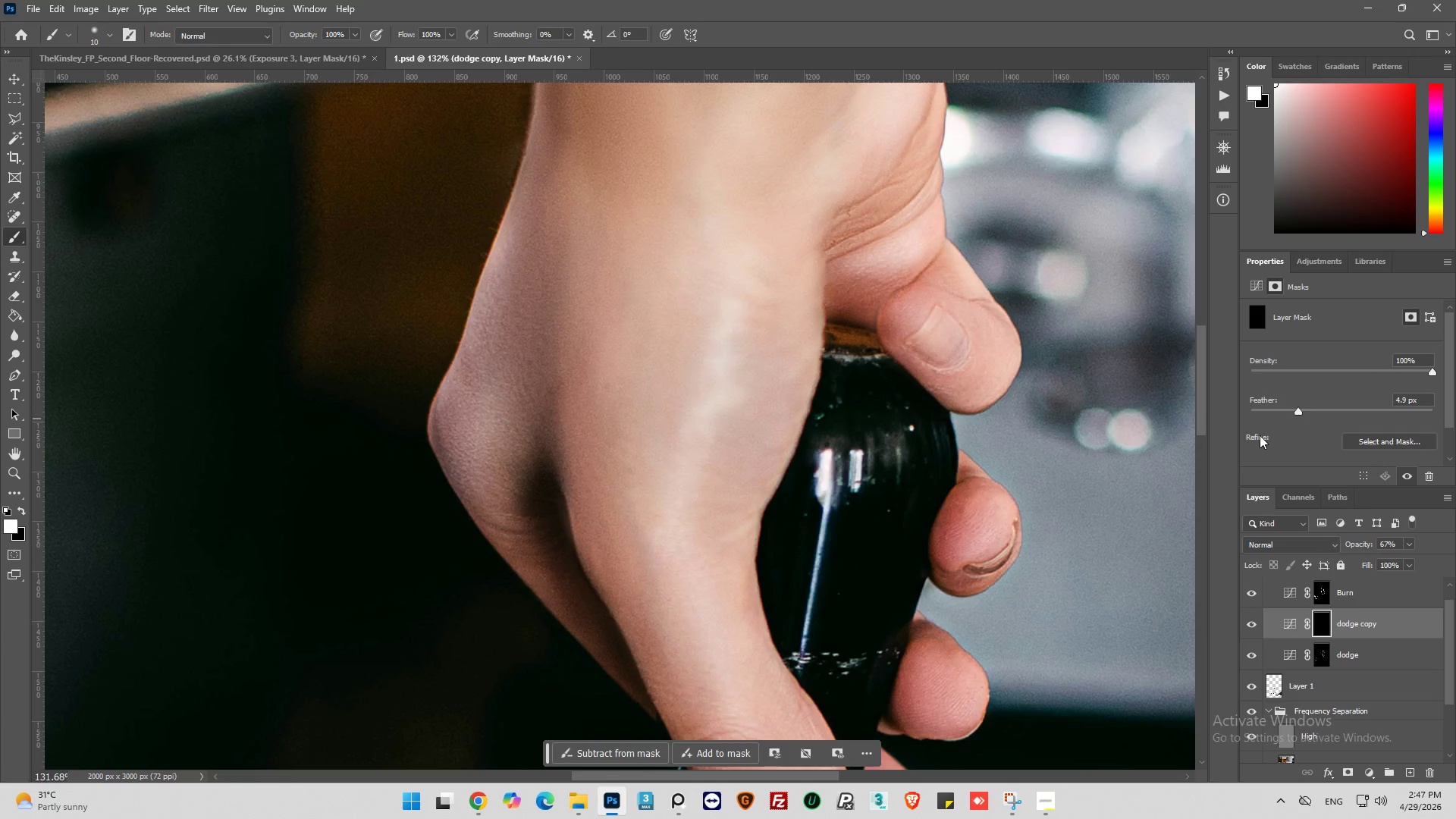 
key(Alt+Control+AltLeft)
 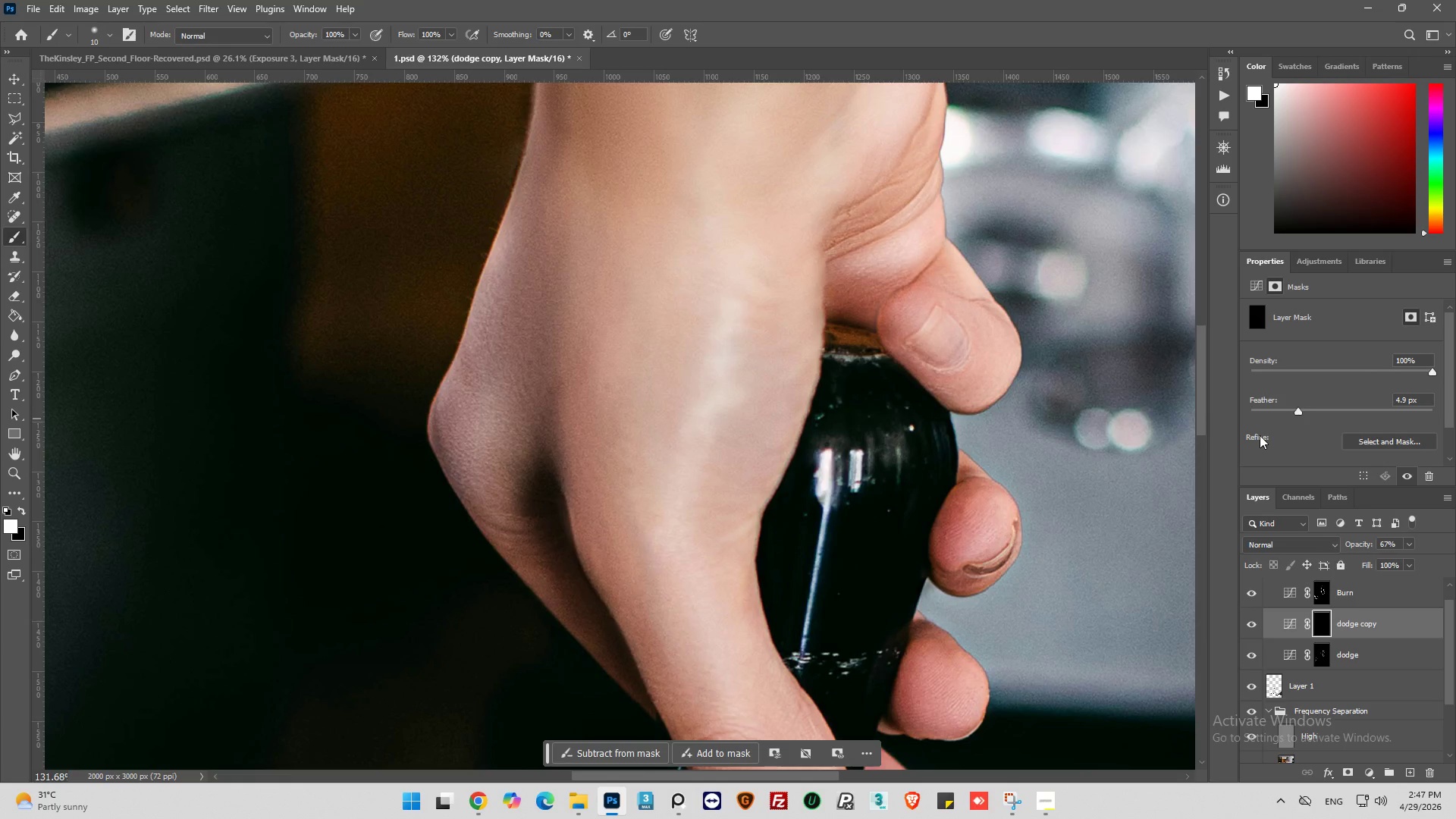 
key(Control+Z)
 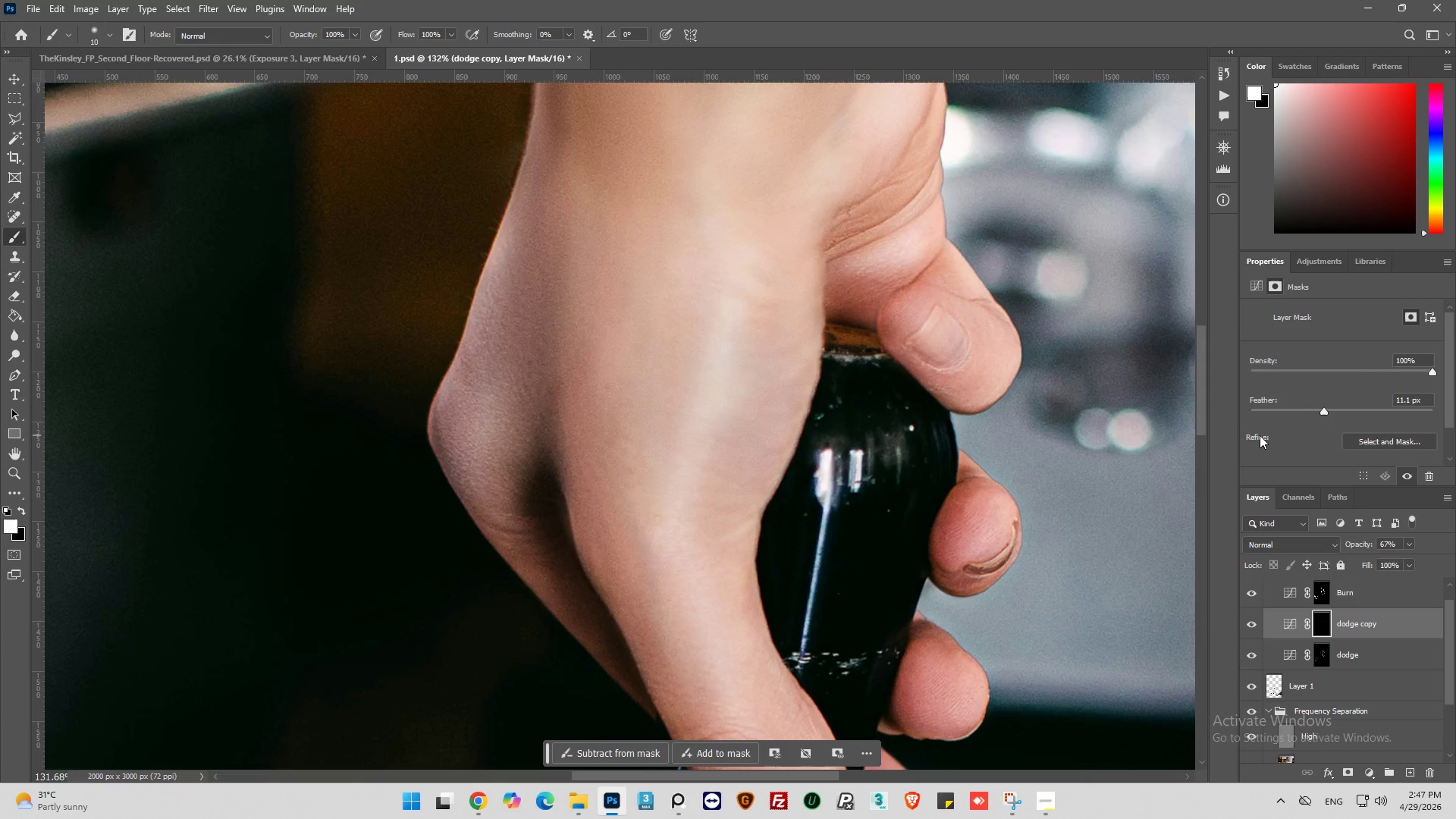 
key(Control+Z)
 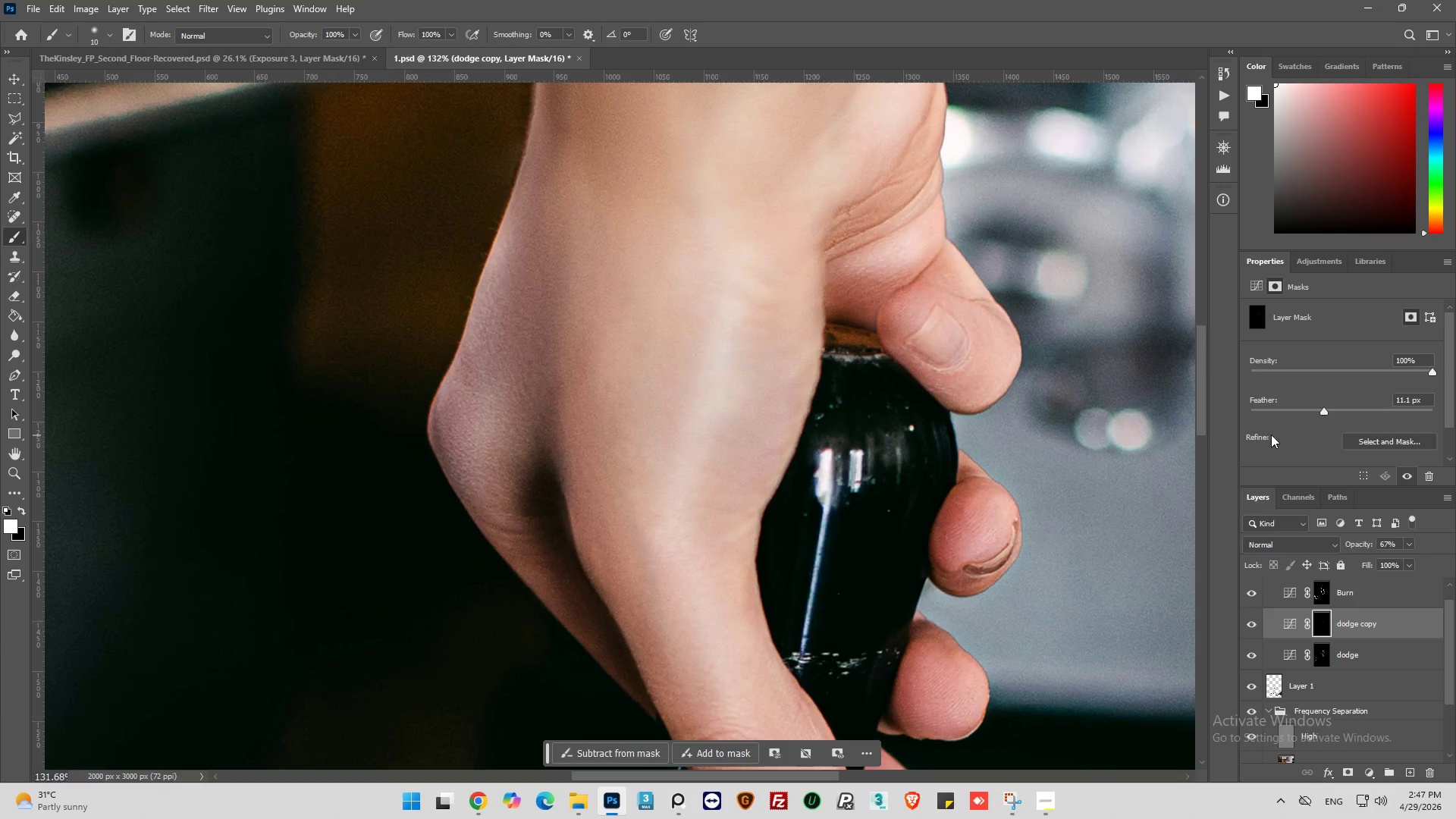 
key(Control+Z)
 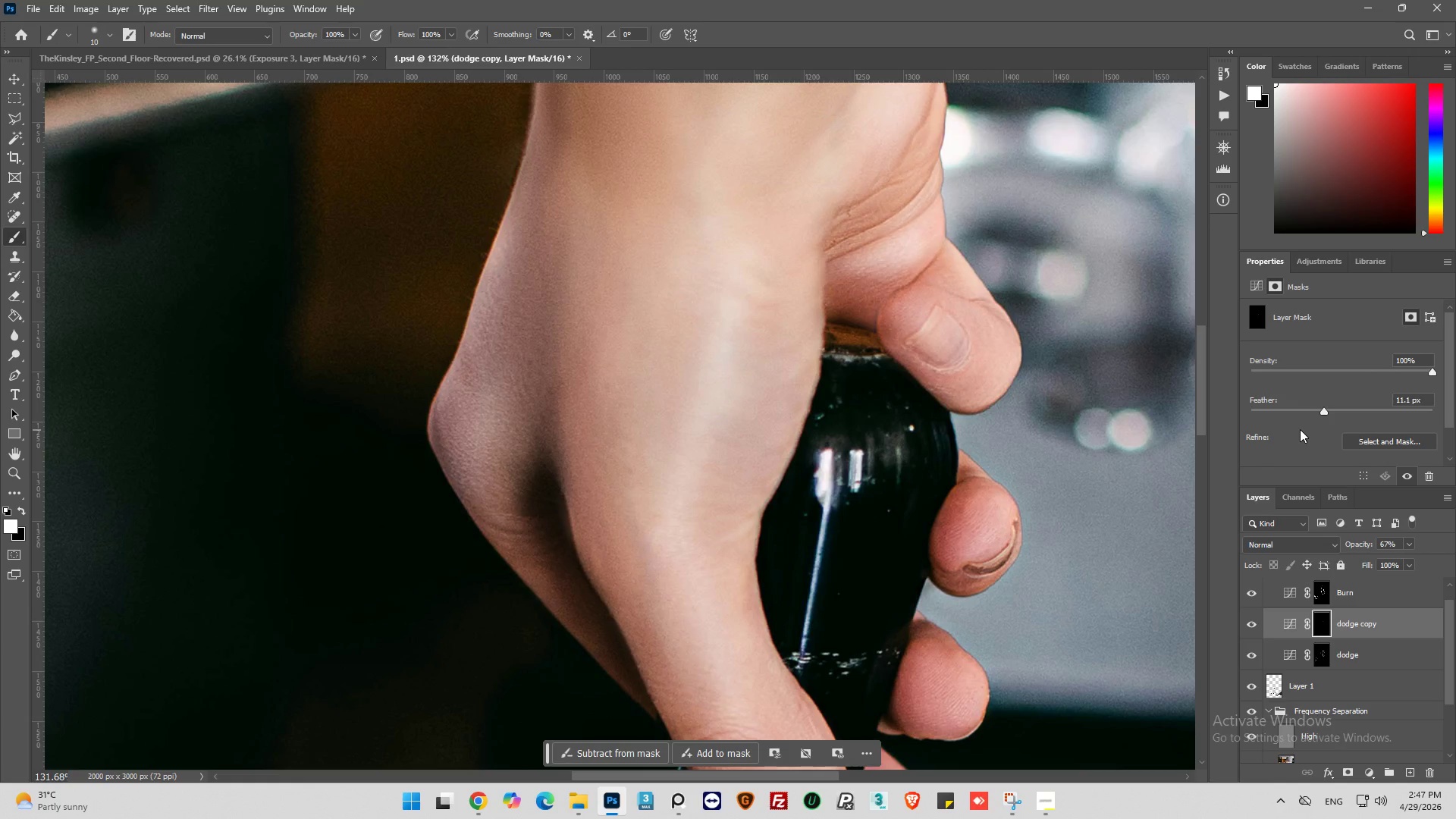 
key(Control+Z)
 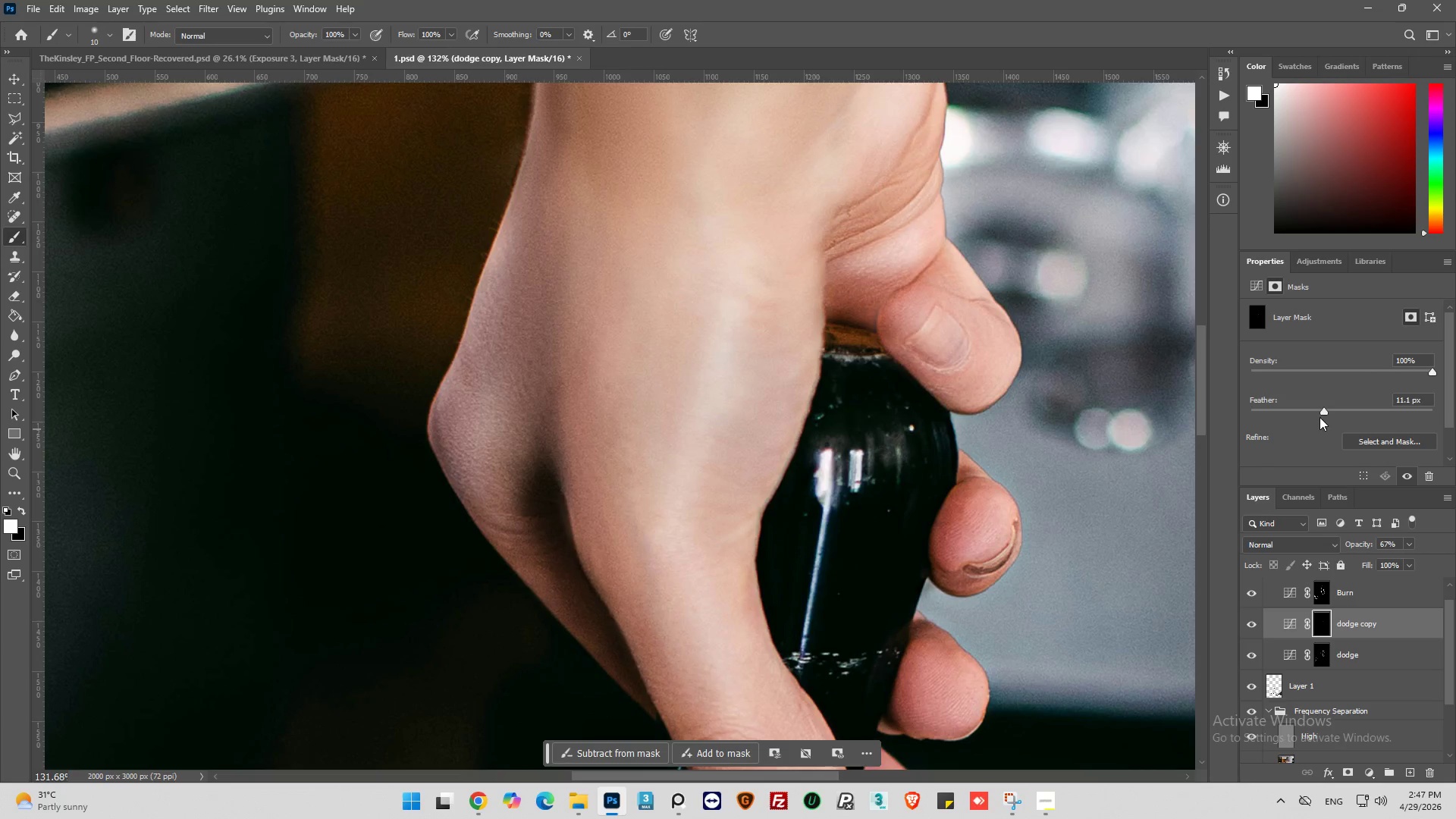 
left_click_drag(start_coordinate=[1327, 411], to_coordinate=[1260, 430])
 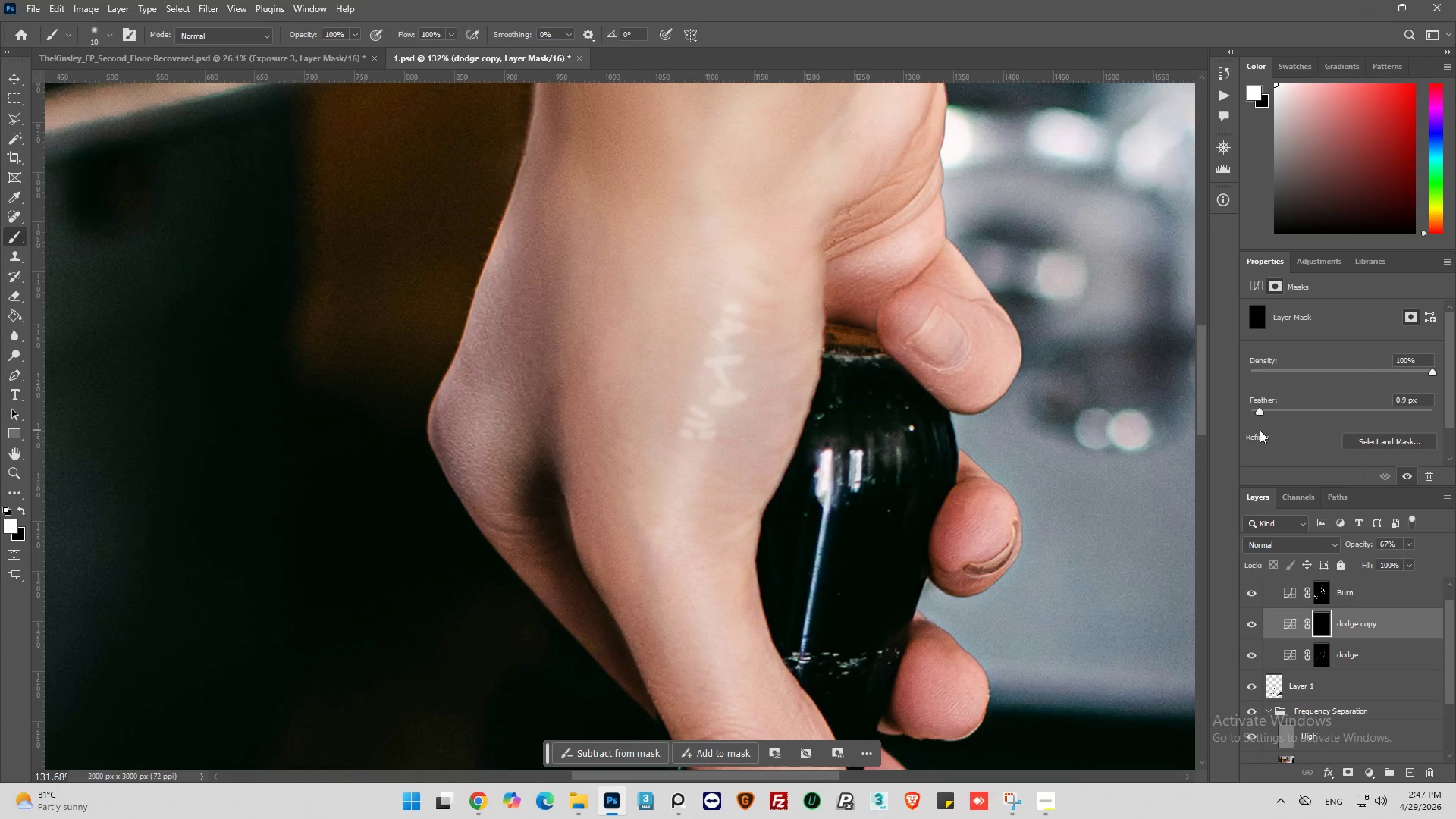 
key(Control+Z)
 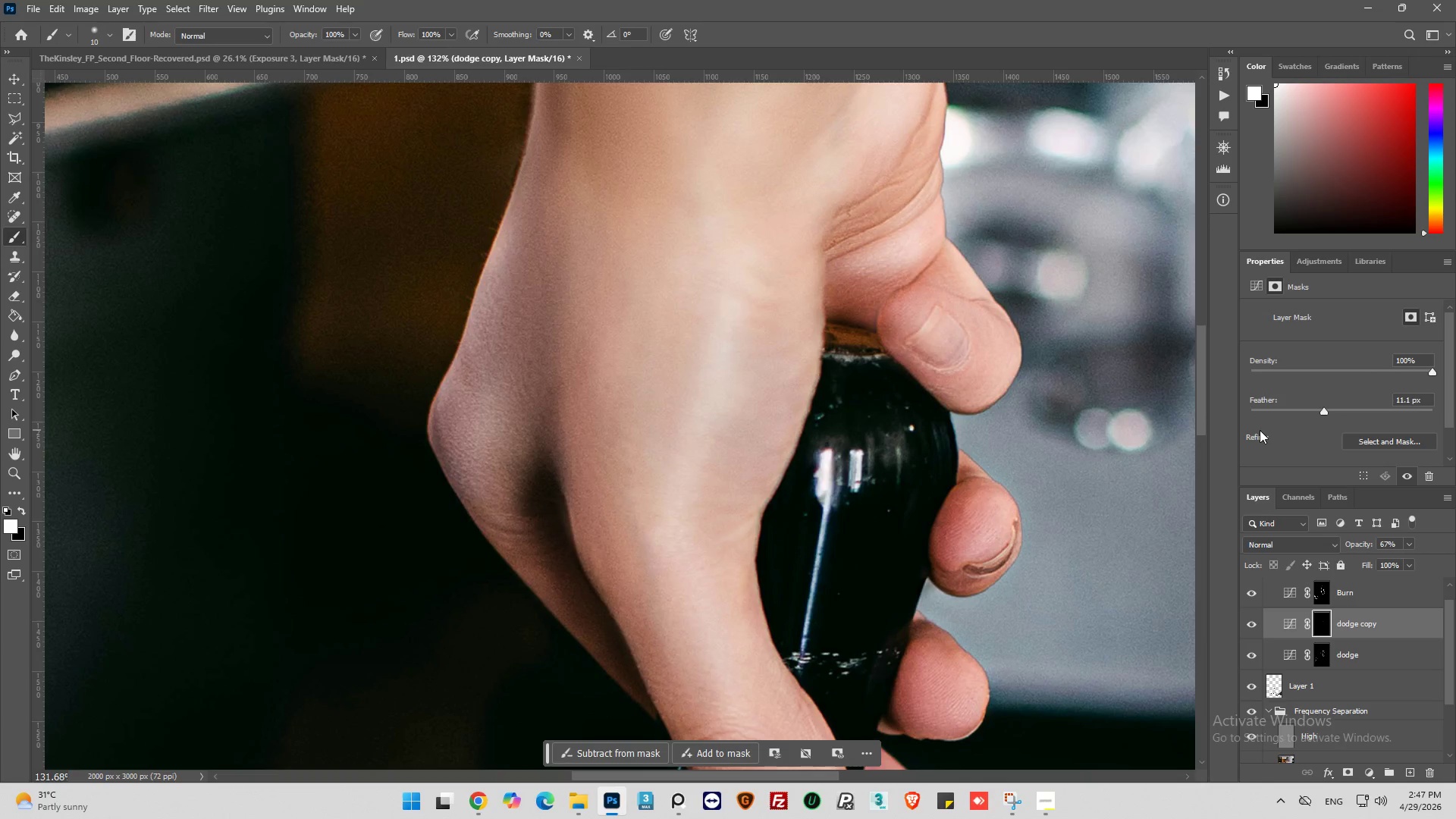 
key(Control+Z)
 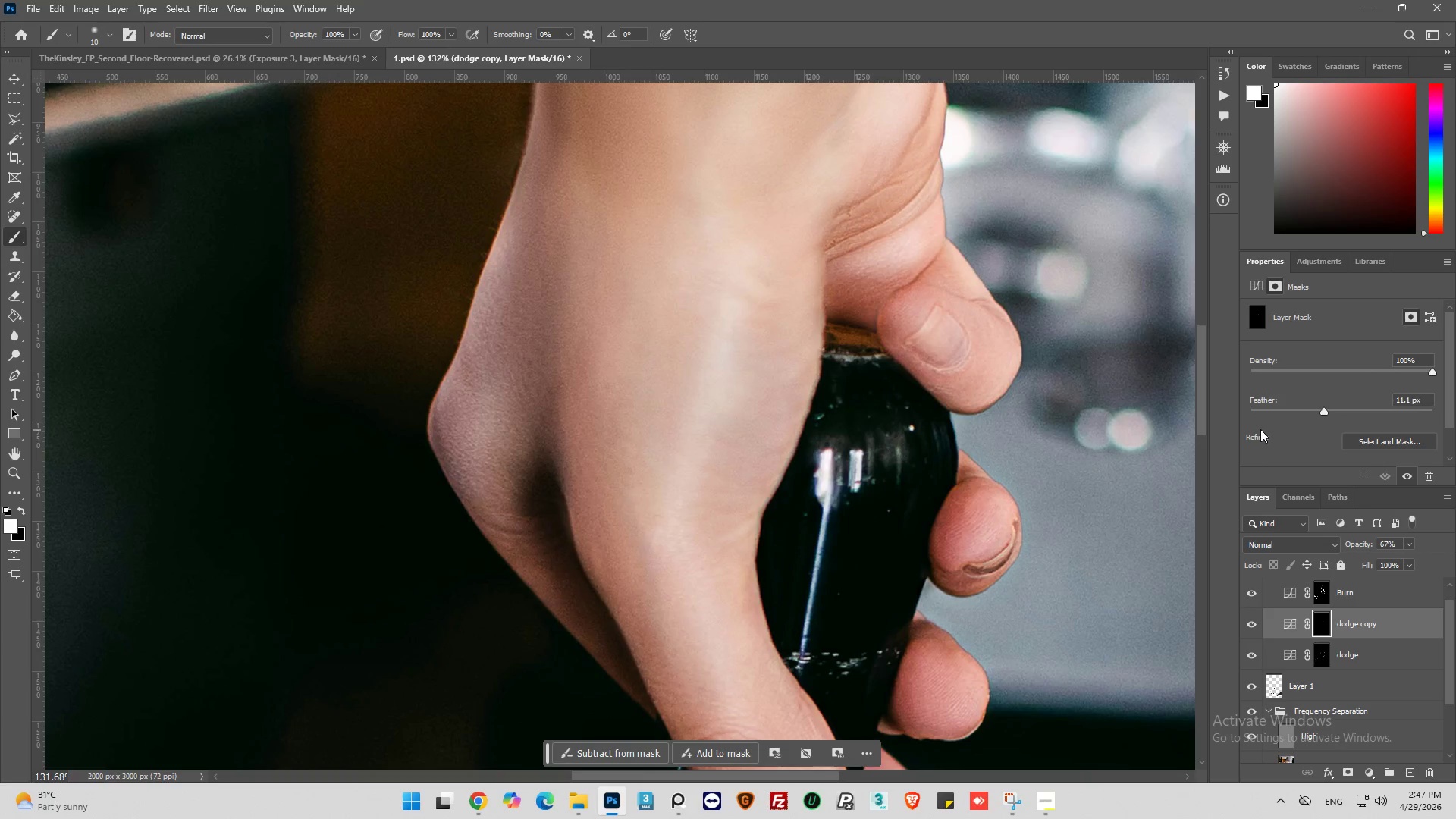 
key(Control+Z)
 